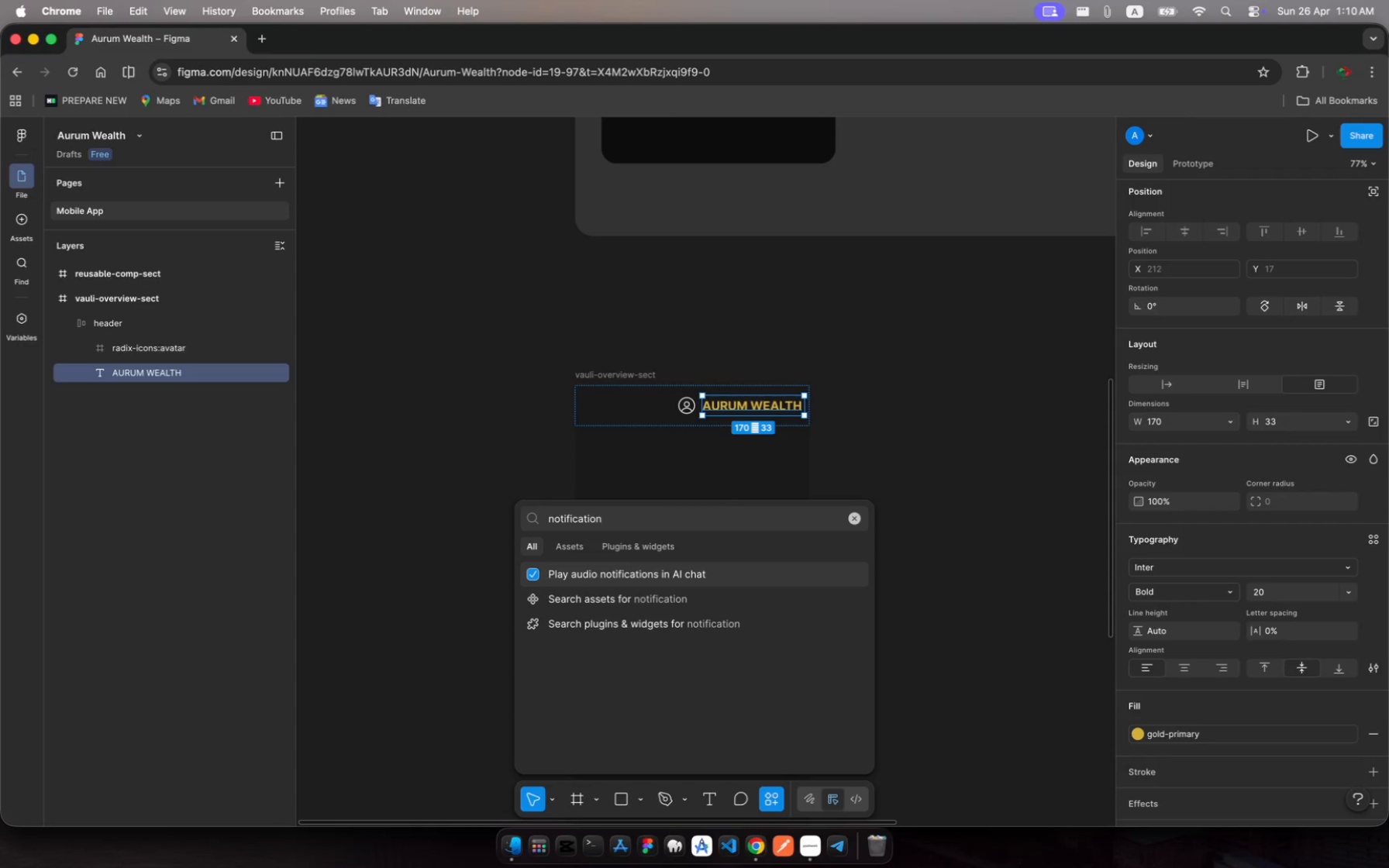 
key(Meta+A)
 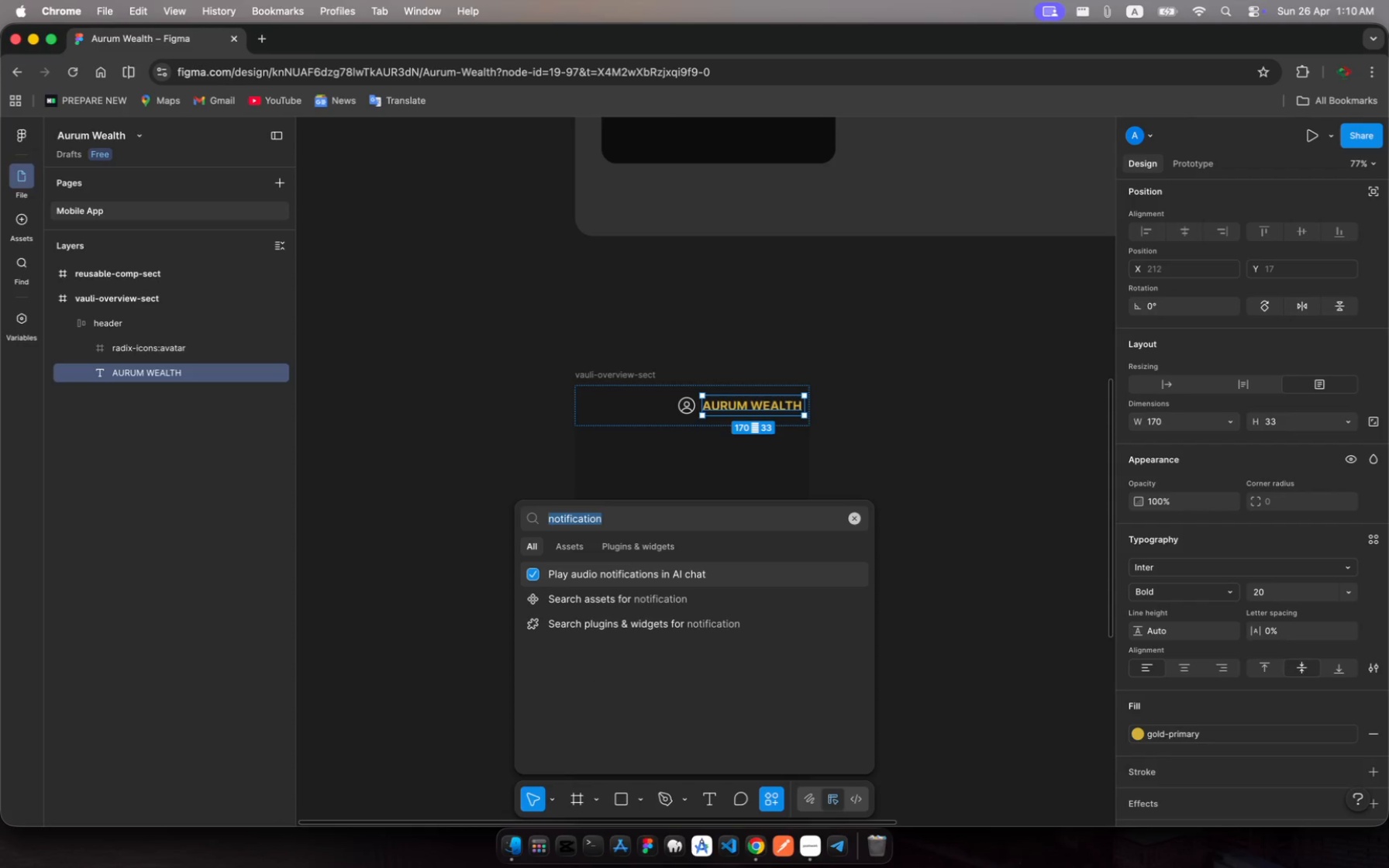 
key(Meta+C)
 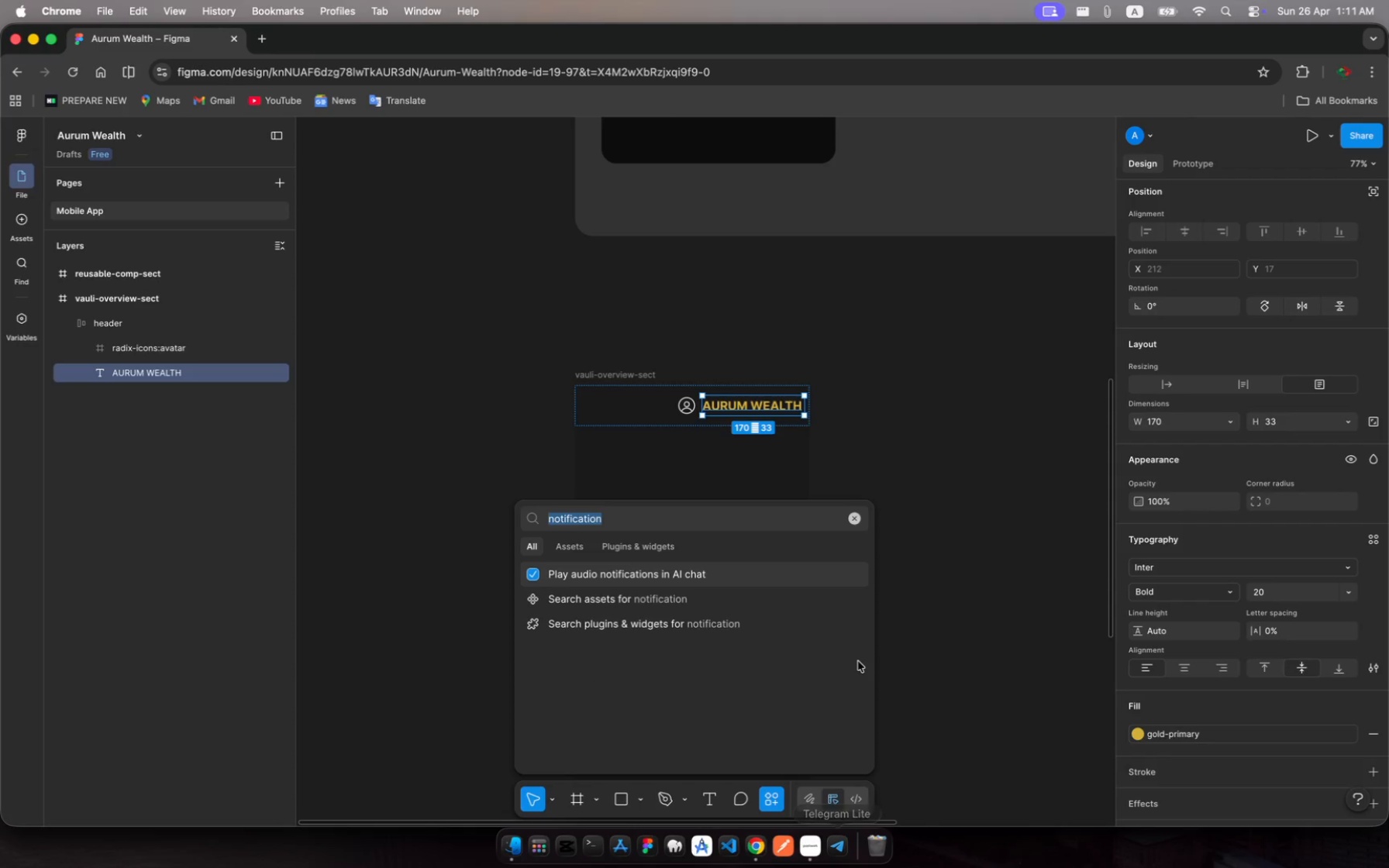 
key(Backspace)
 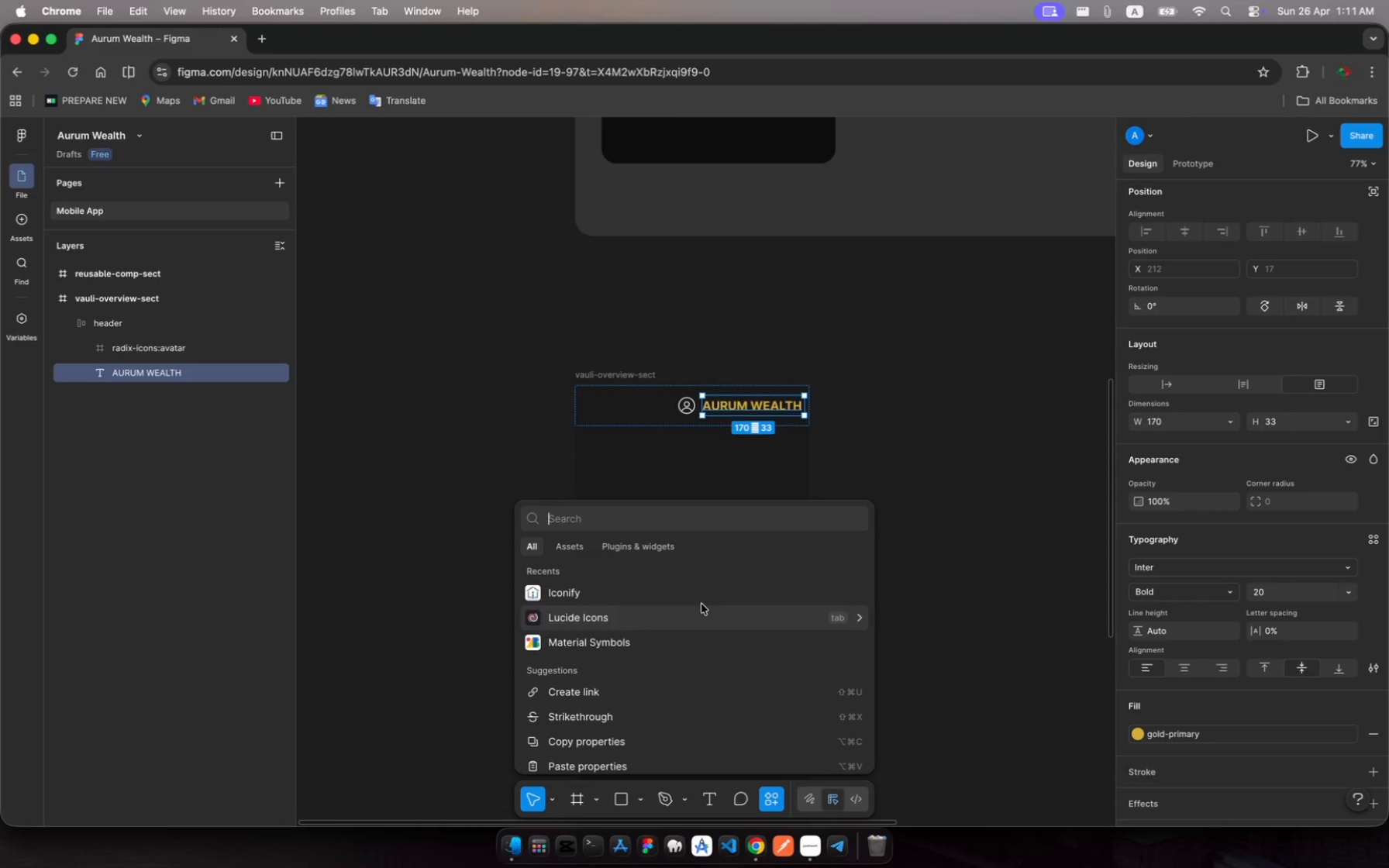 
left_click([707, 592])
 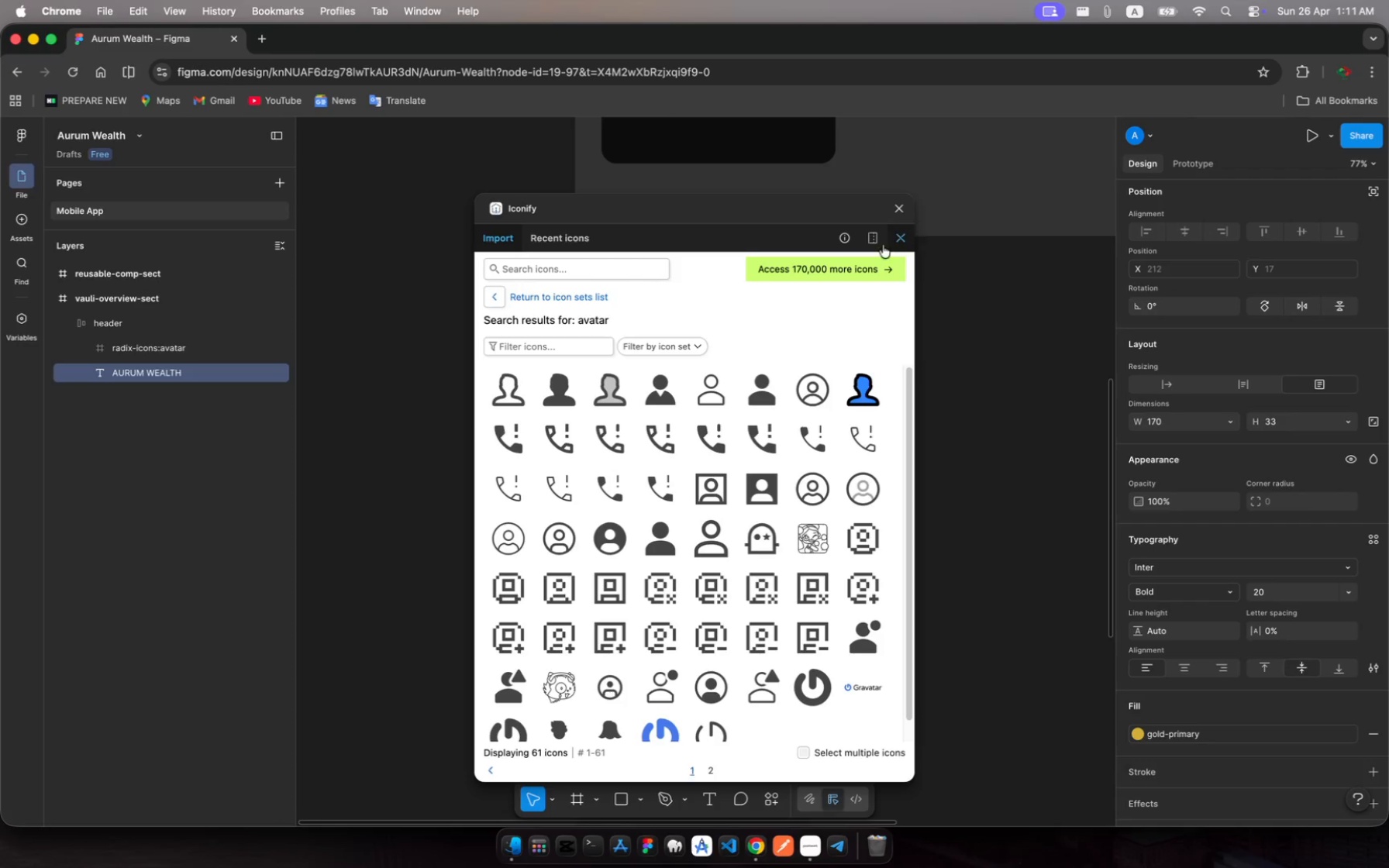 
wait(5.63)
 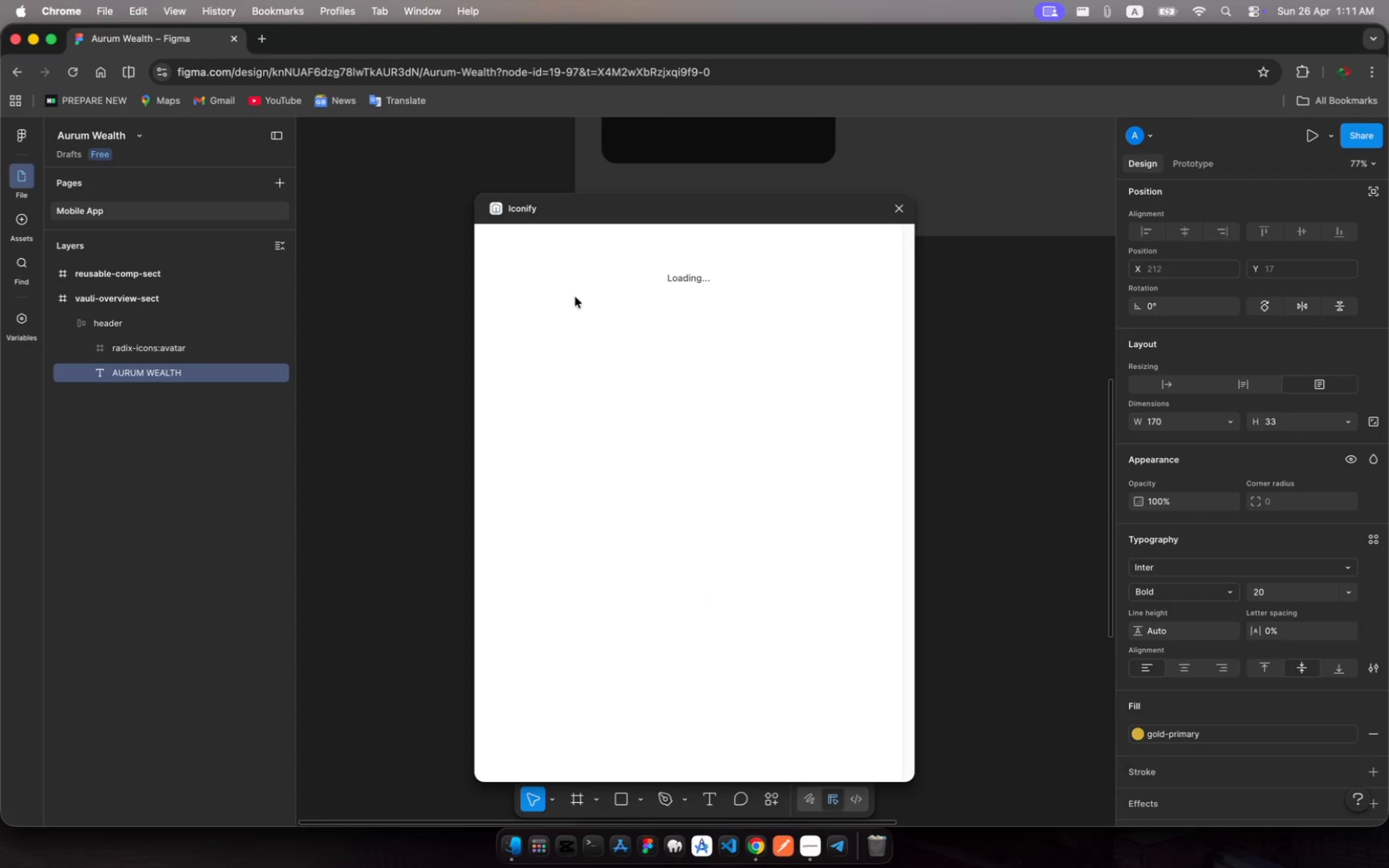 
left_click([510, 346])
 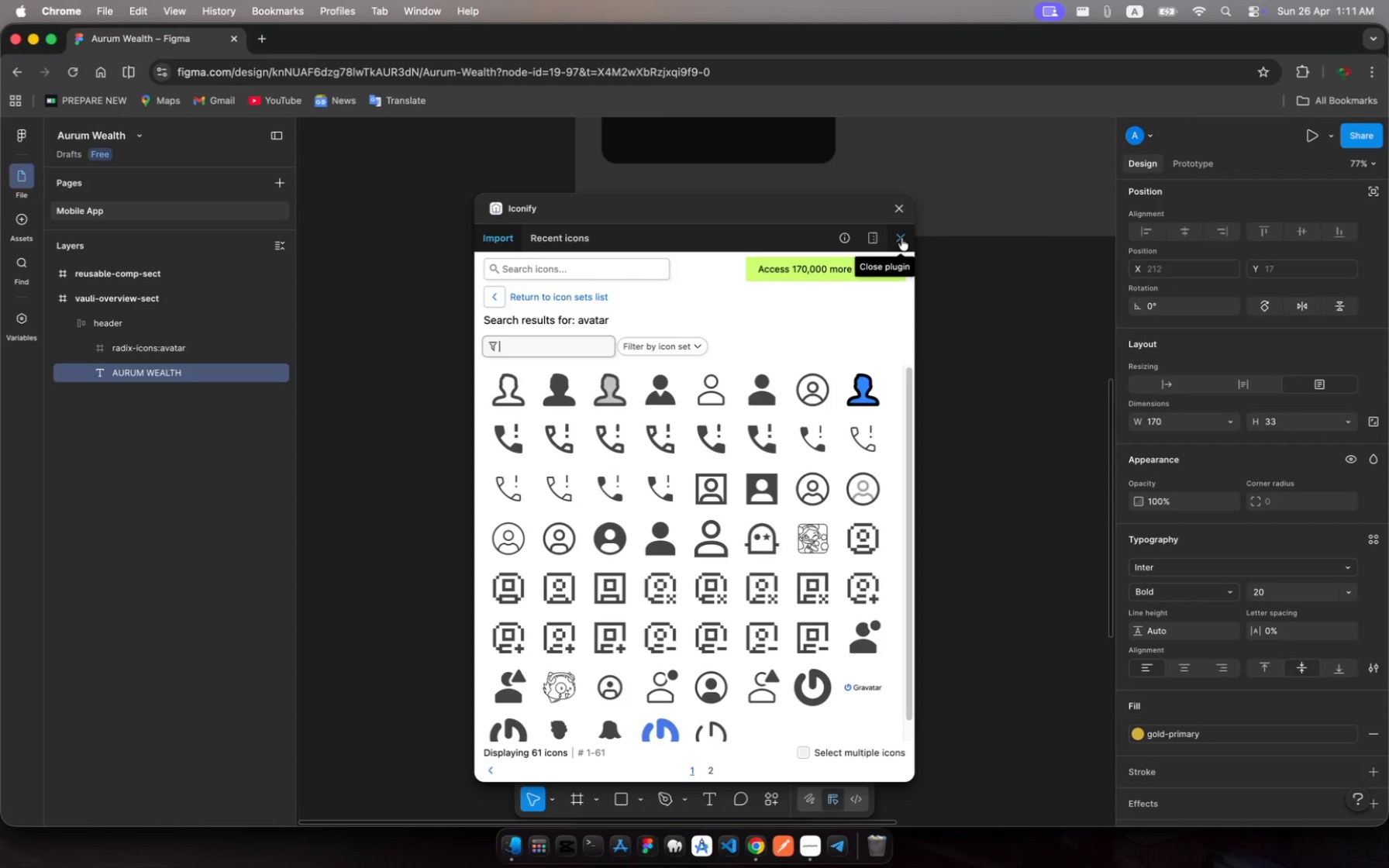 
left_click([900, 214])
 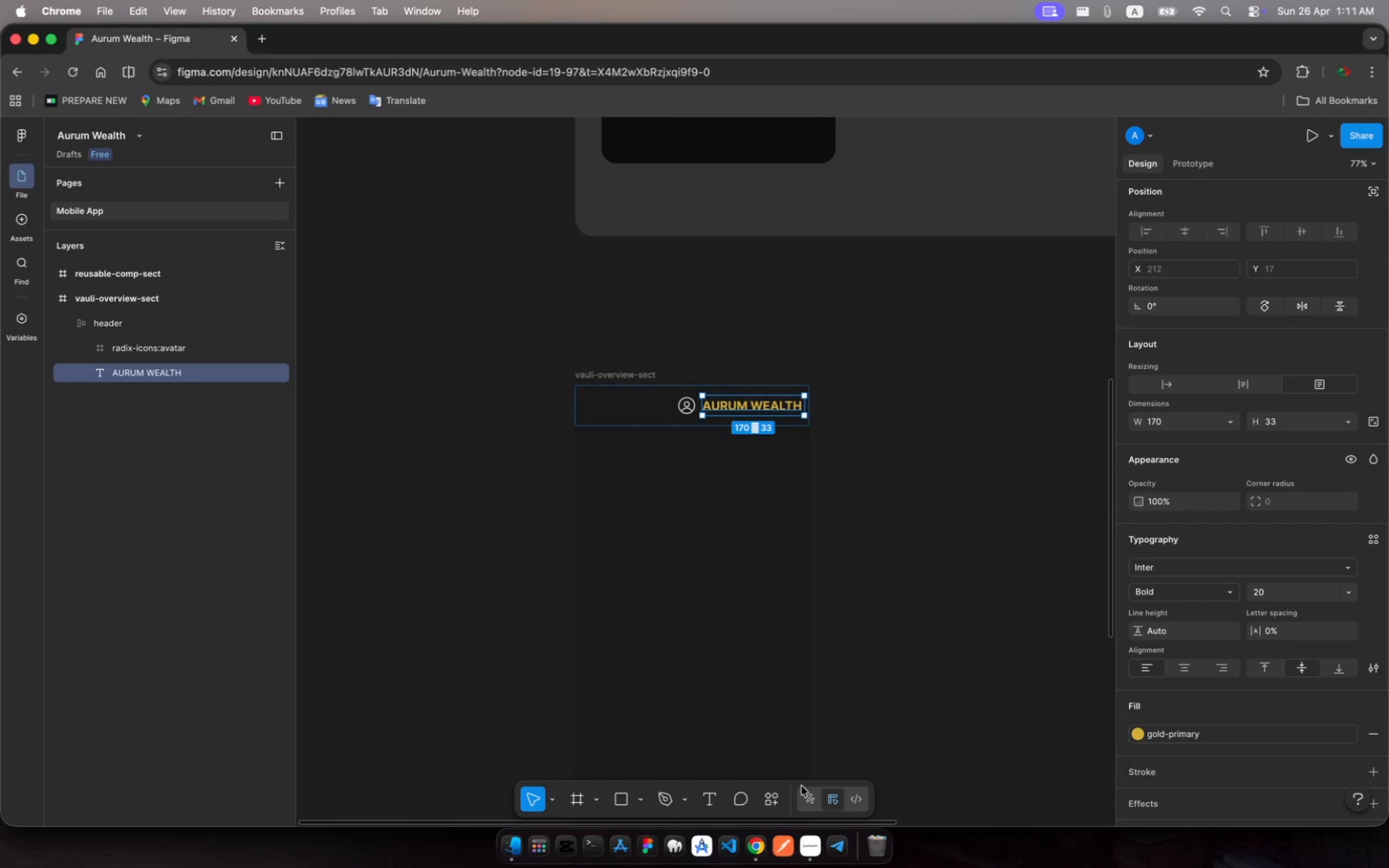 
left_click([779, 796])
 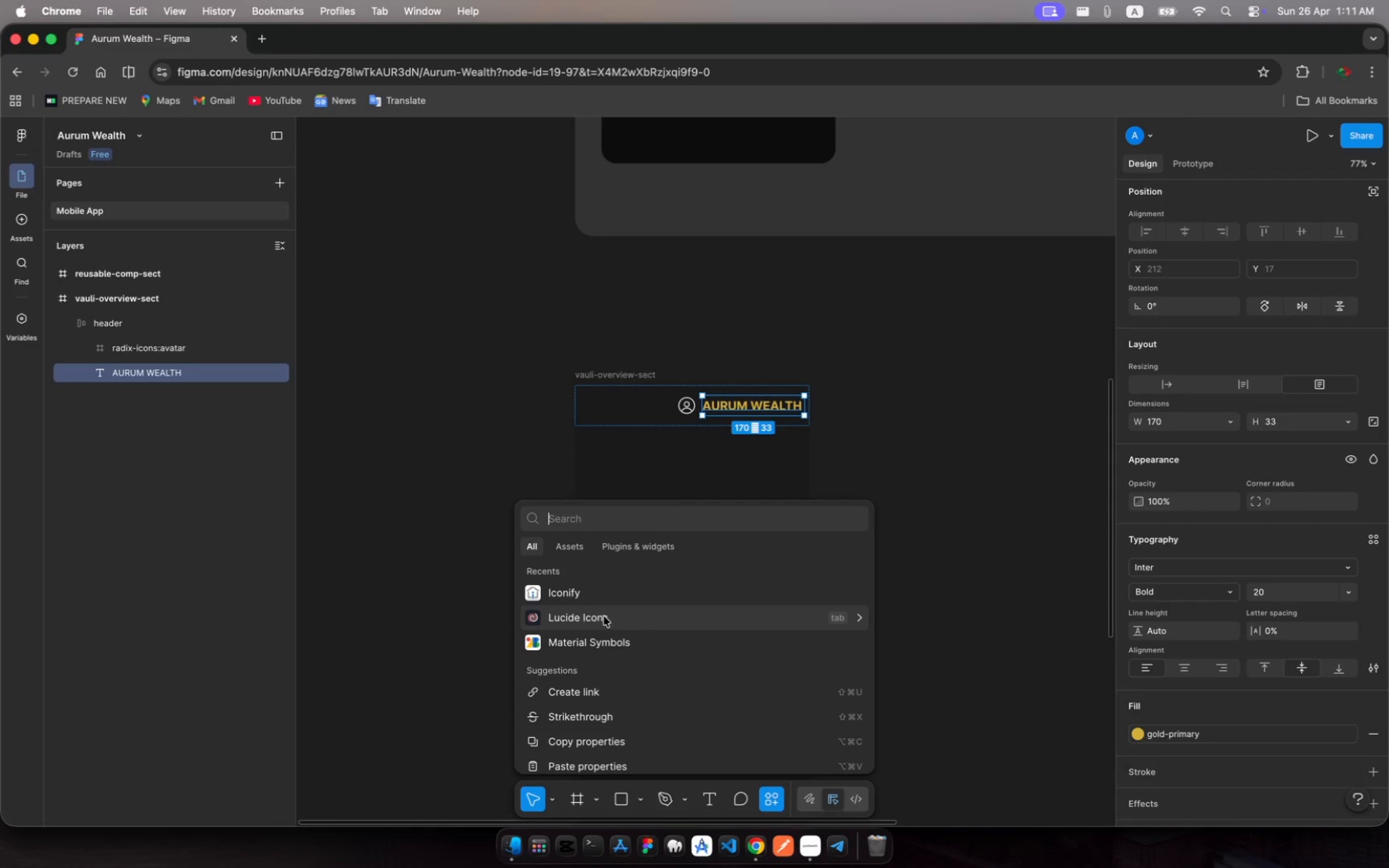 
left_click([604, 616])
 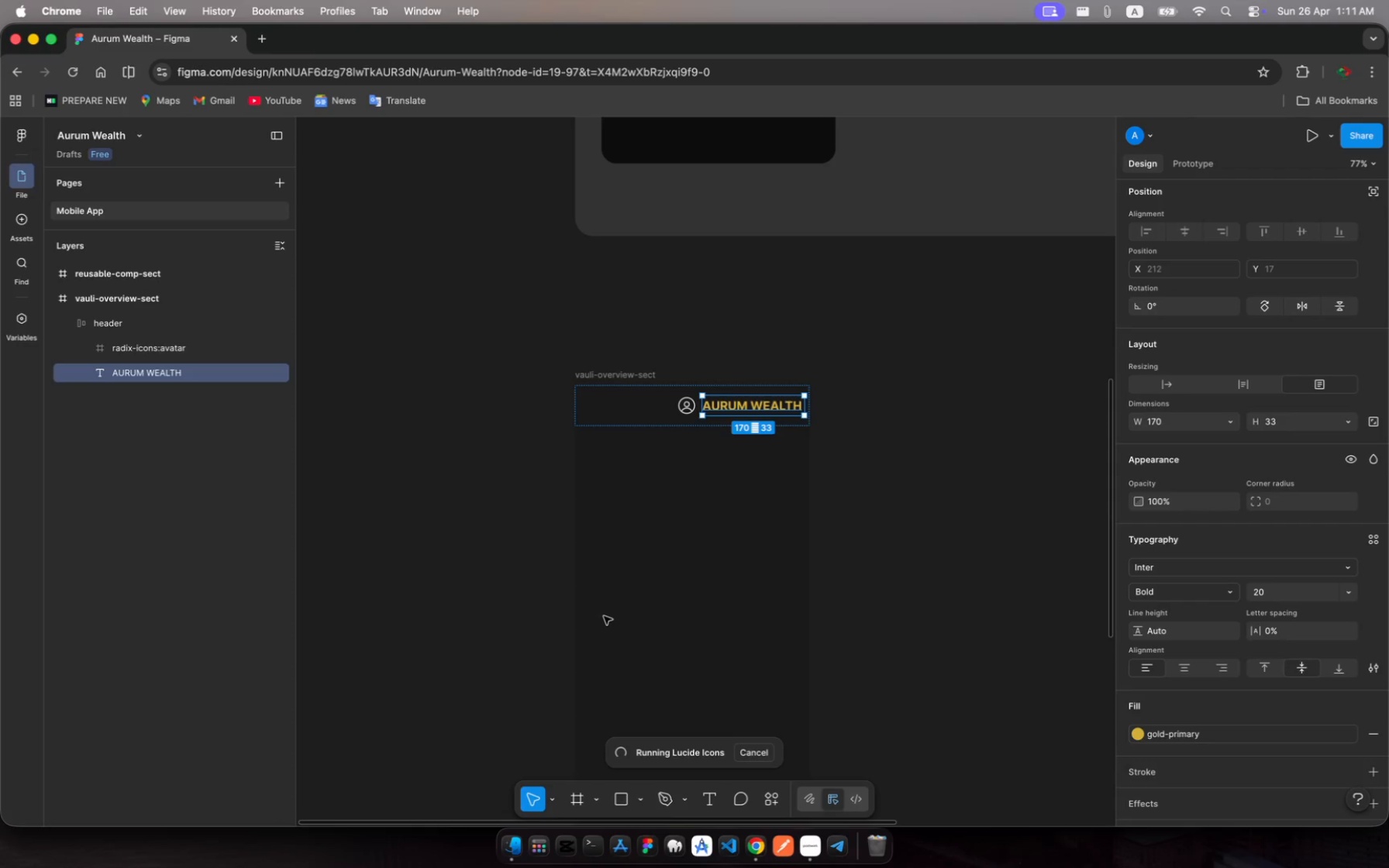 
wait(10.0)
 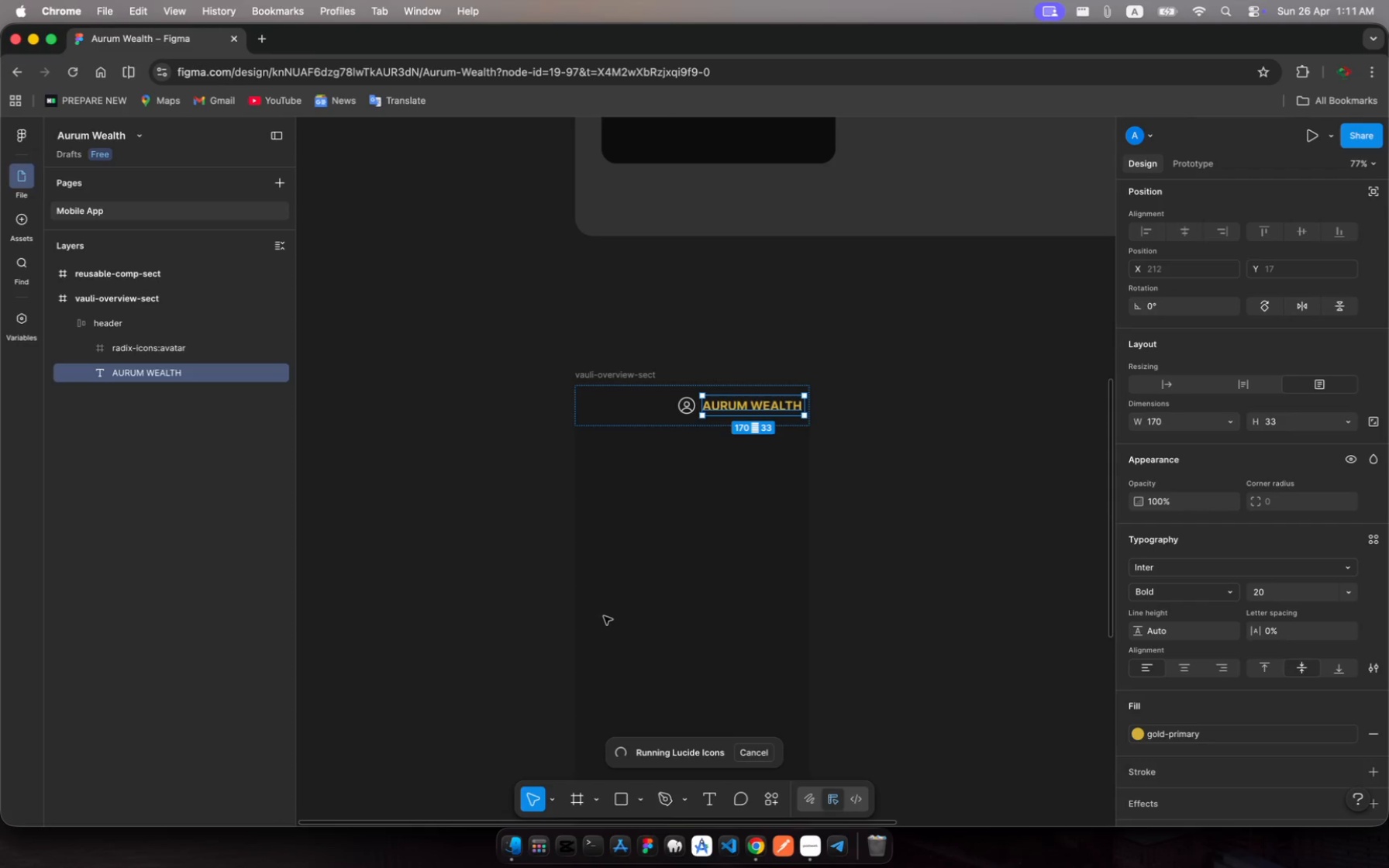 
left_click([428, 323])
 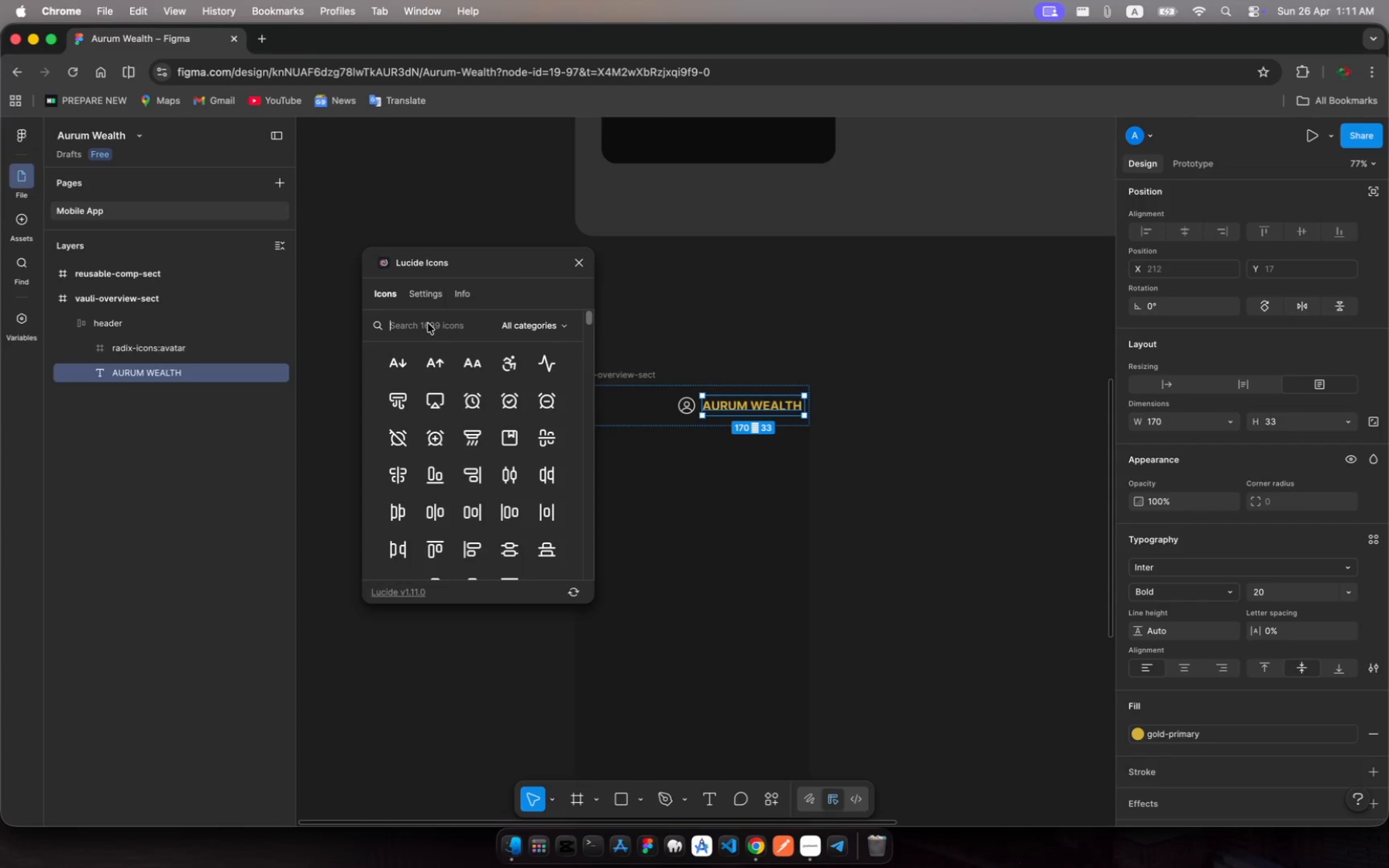 
type(noti)
 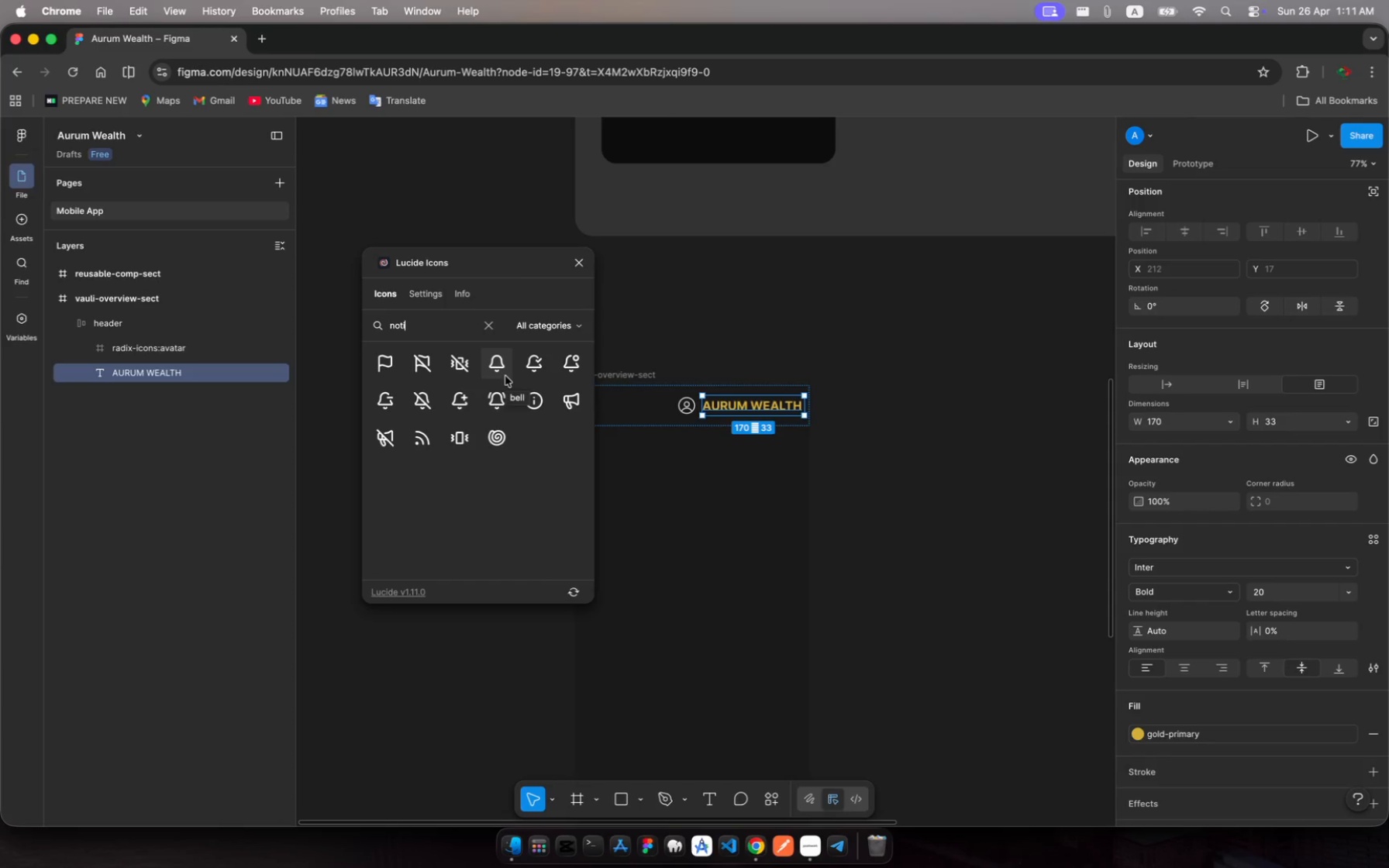 
wait(5.72)
 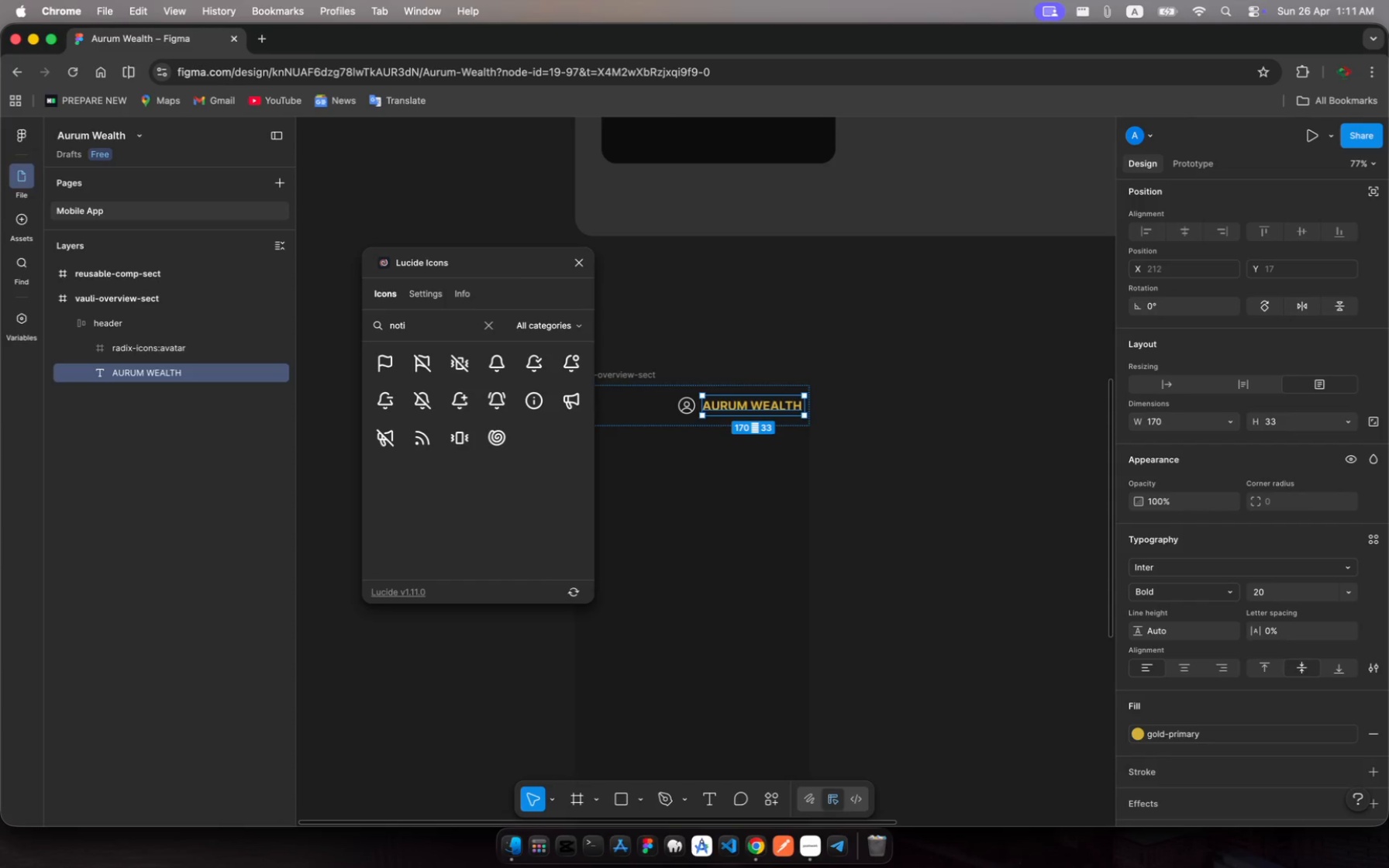 
left_click([505, 376])
 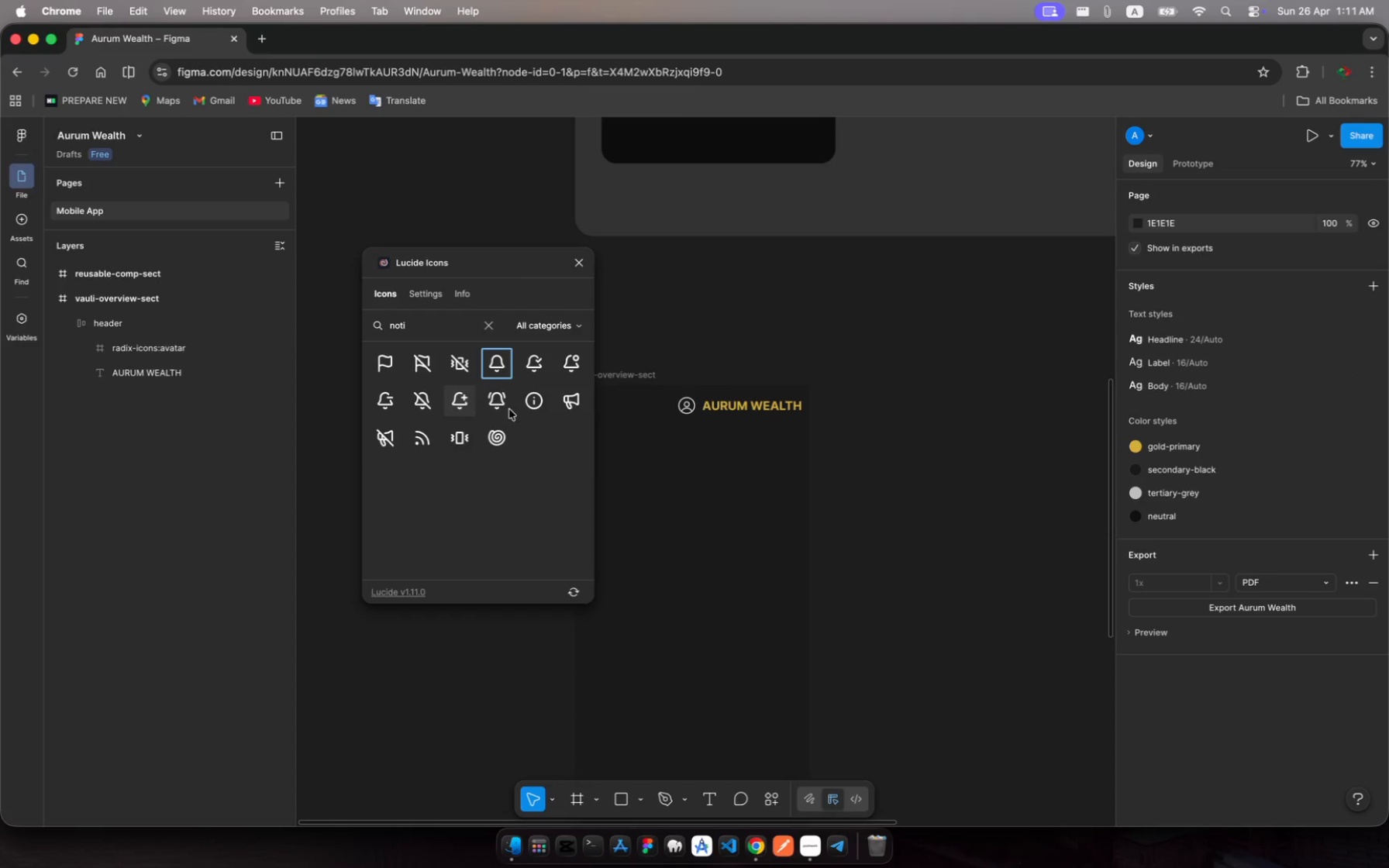 
wait(11.45)
 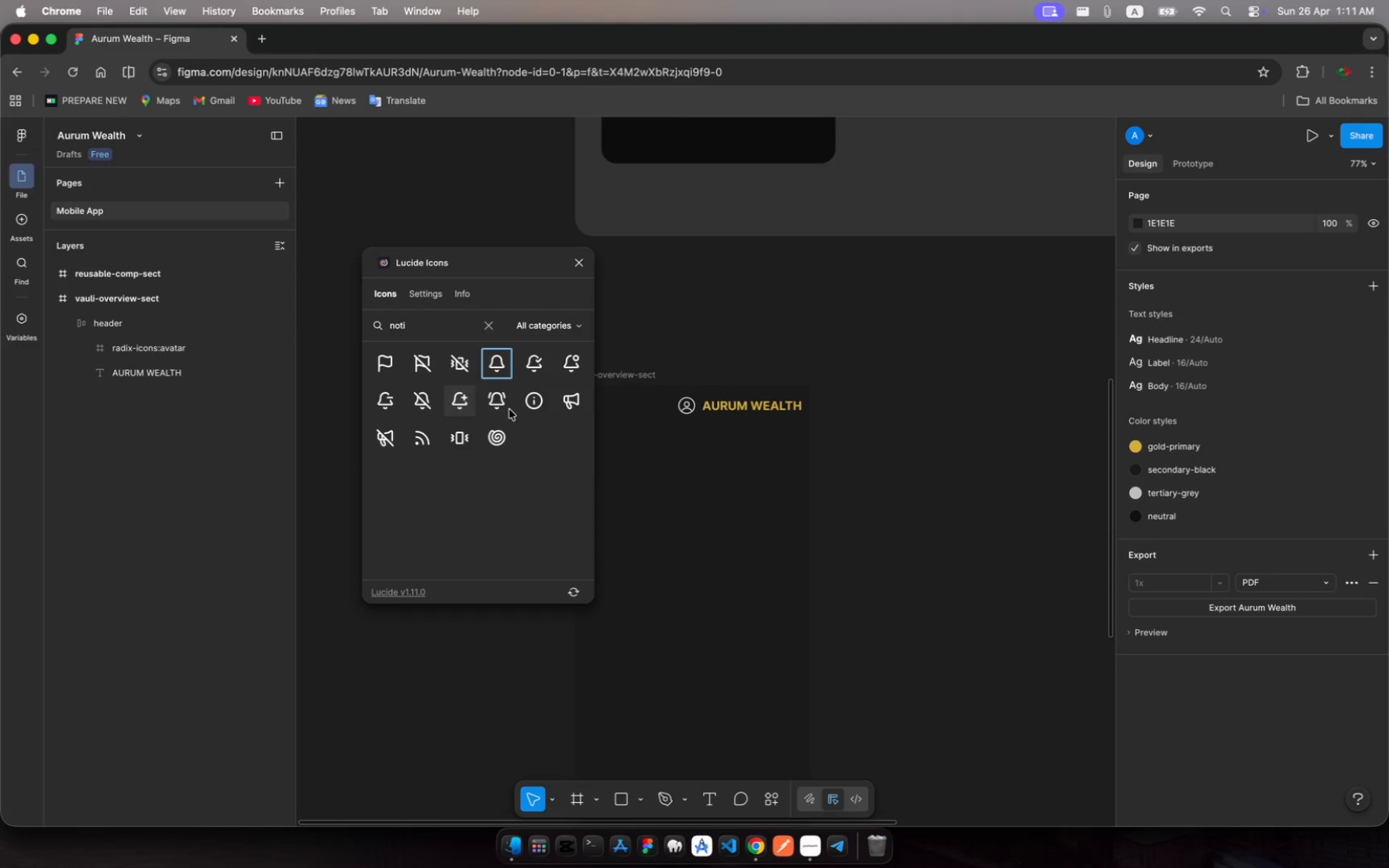 
left_click([499, 361])
 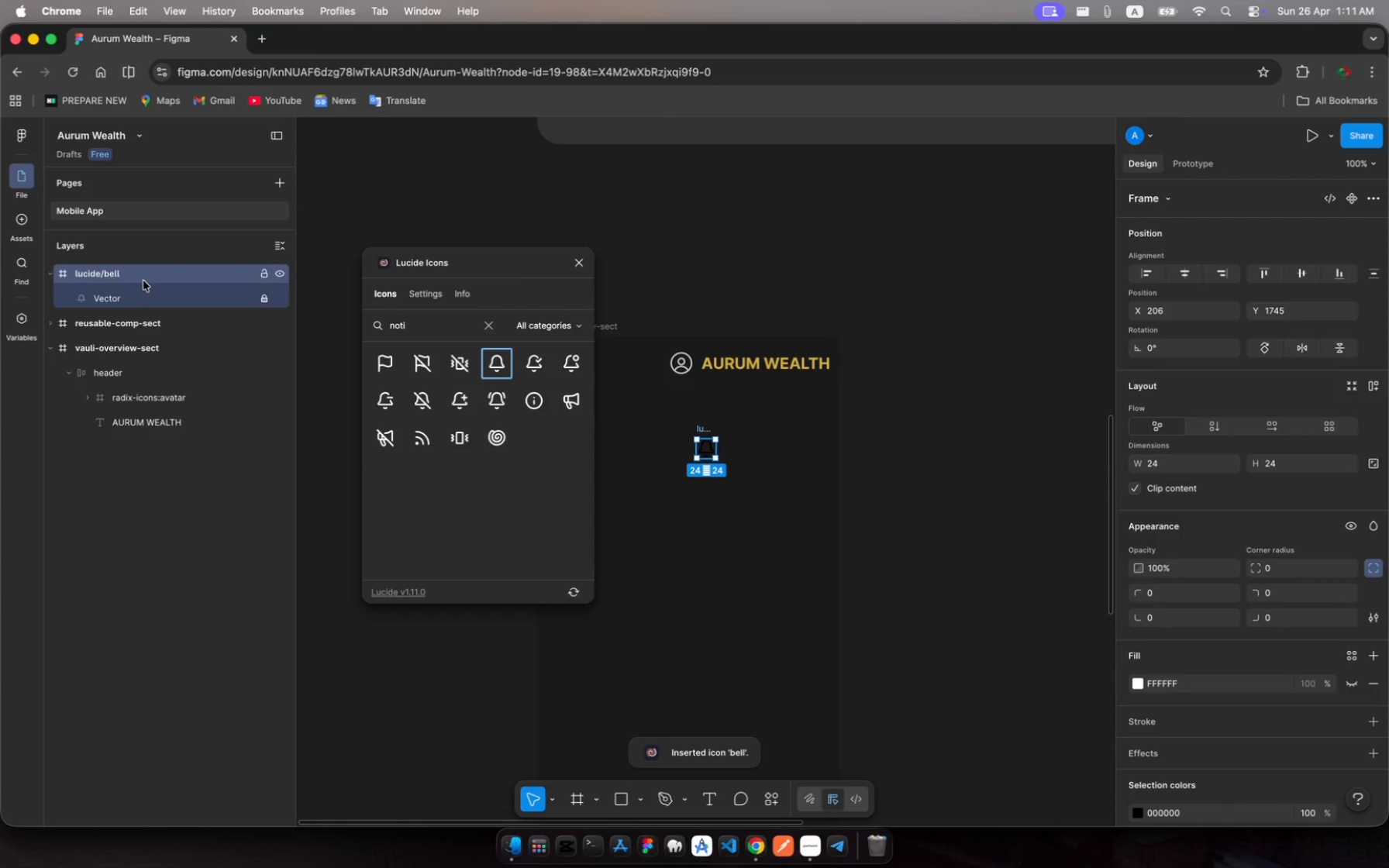 
left_click_drag(start_coordinate=[131, 272], to_coordinate=[175, 431])
 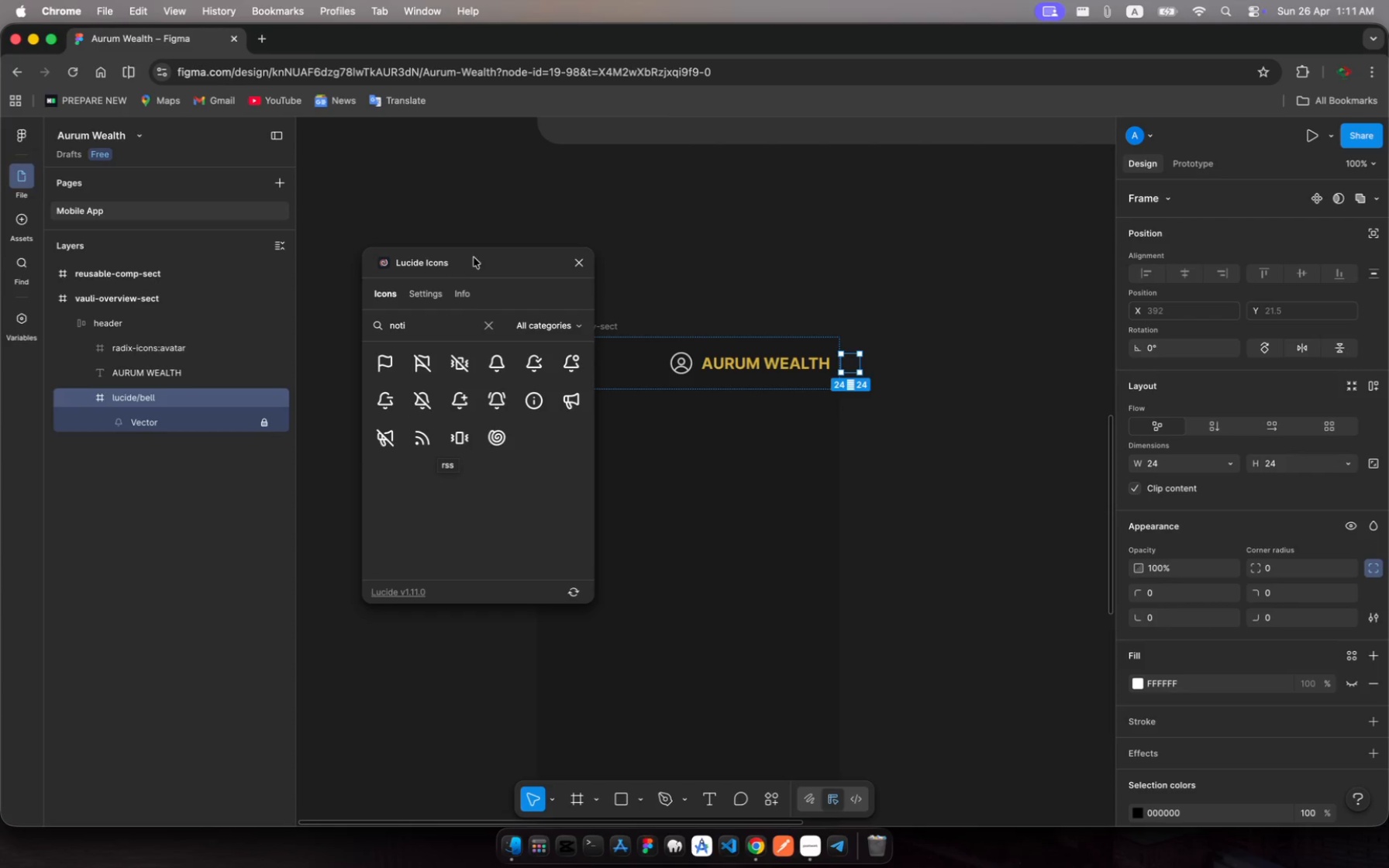 
wait(5.79)
 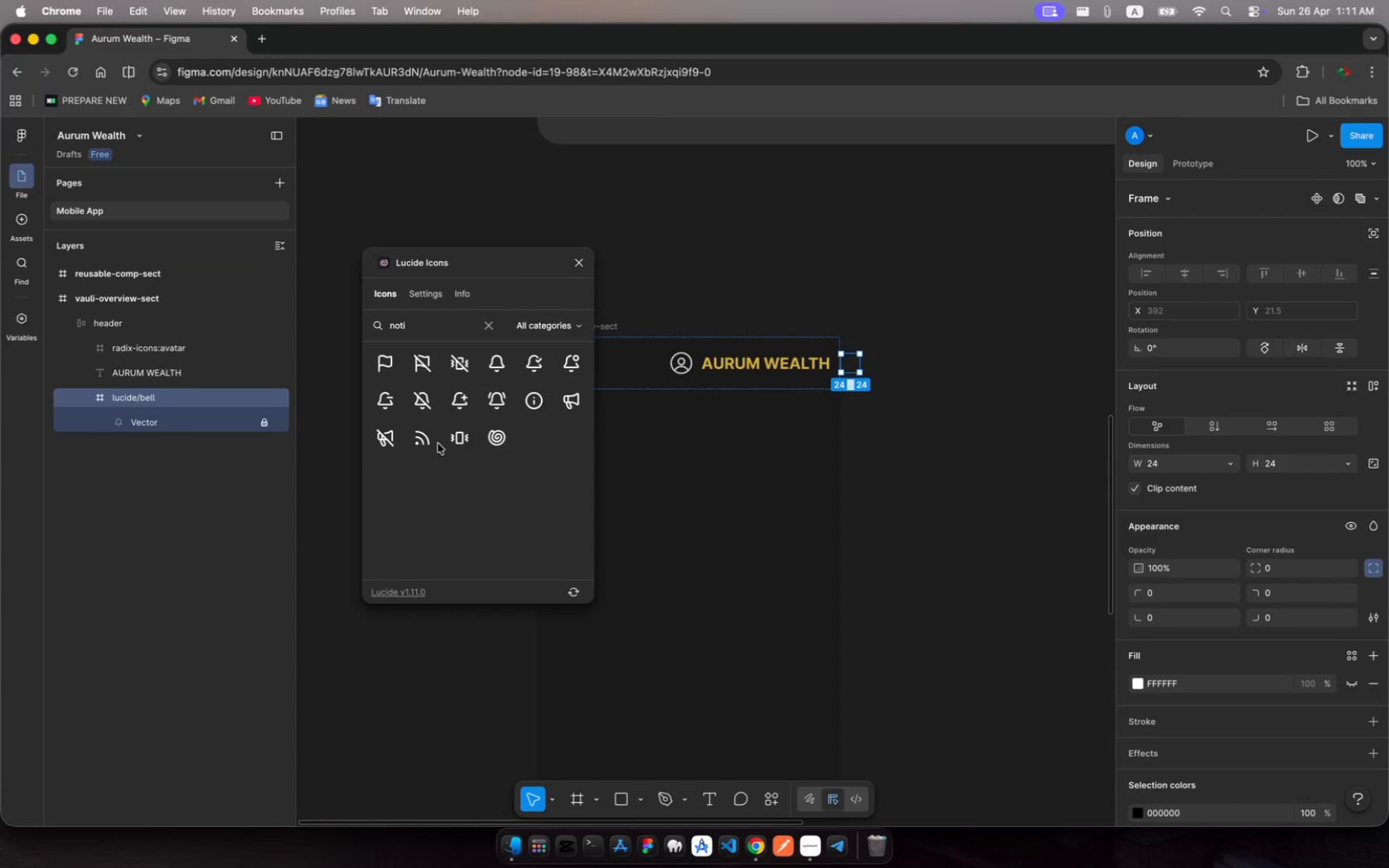 
left_click([581, 260])
 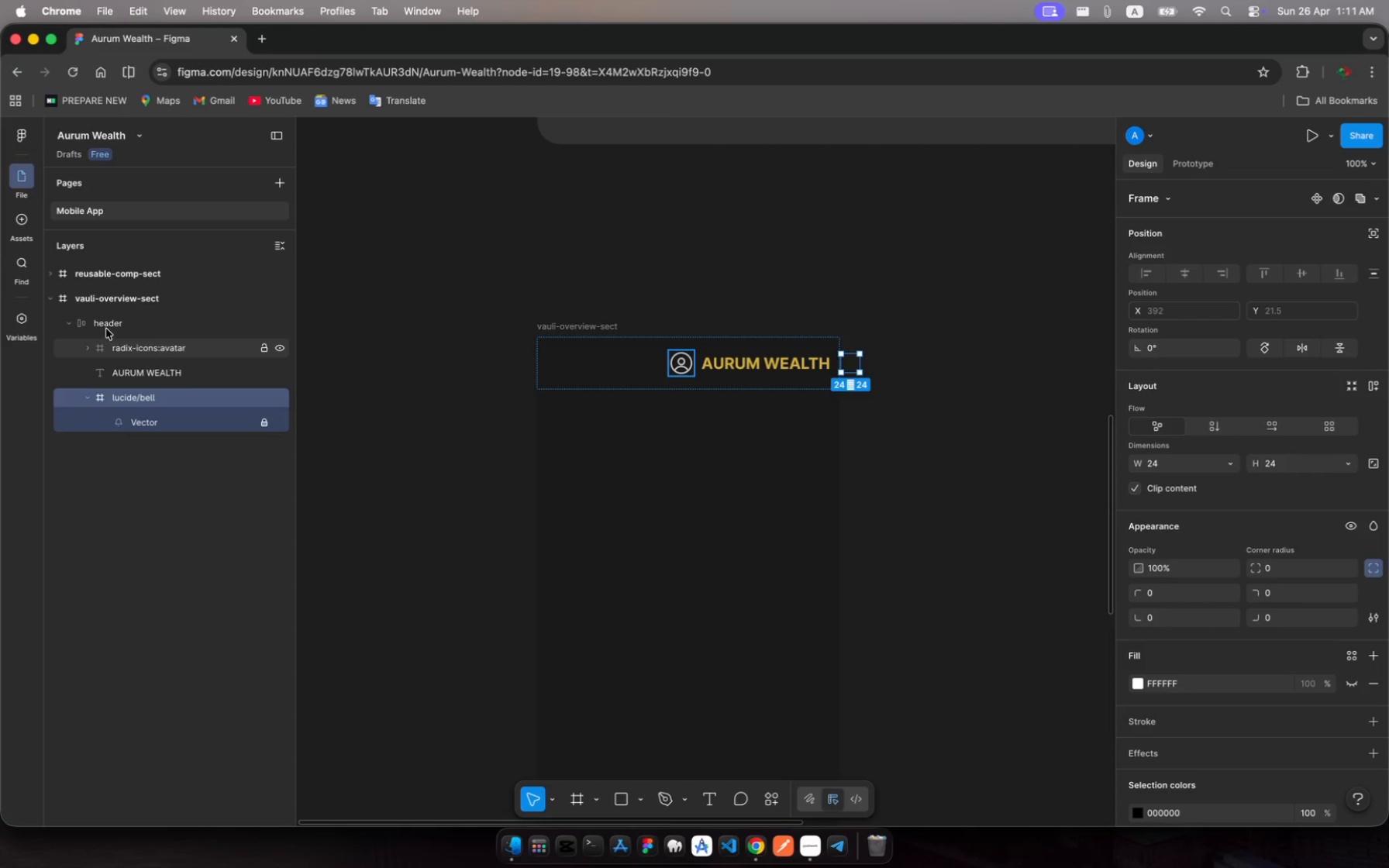 
left_click([107, 328])
 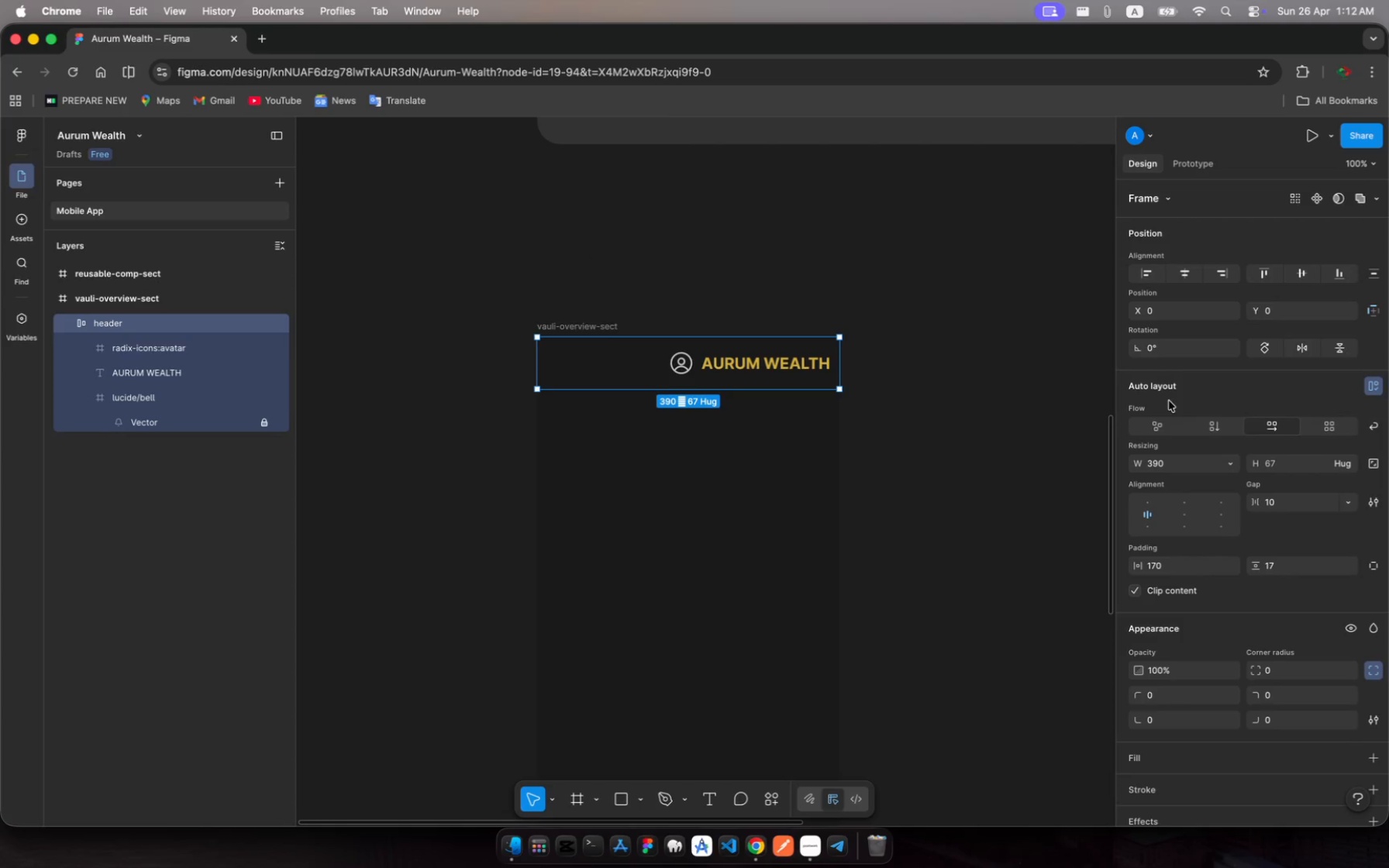 
left_click([1213, 421])
 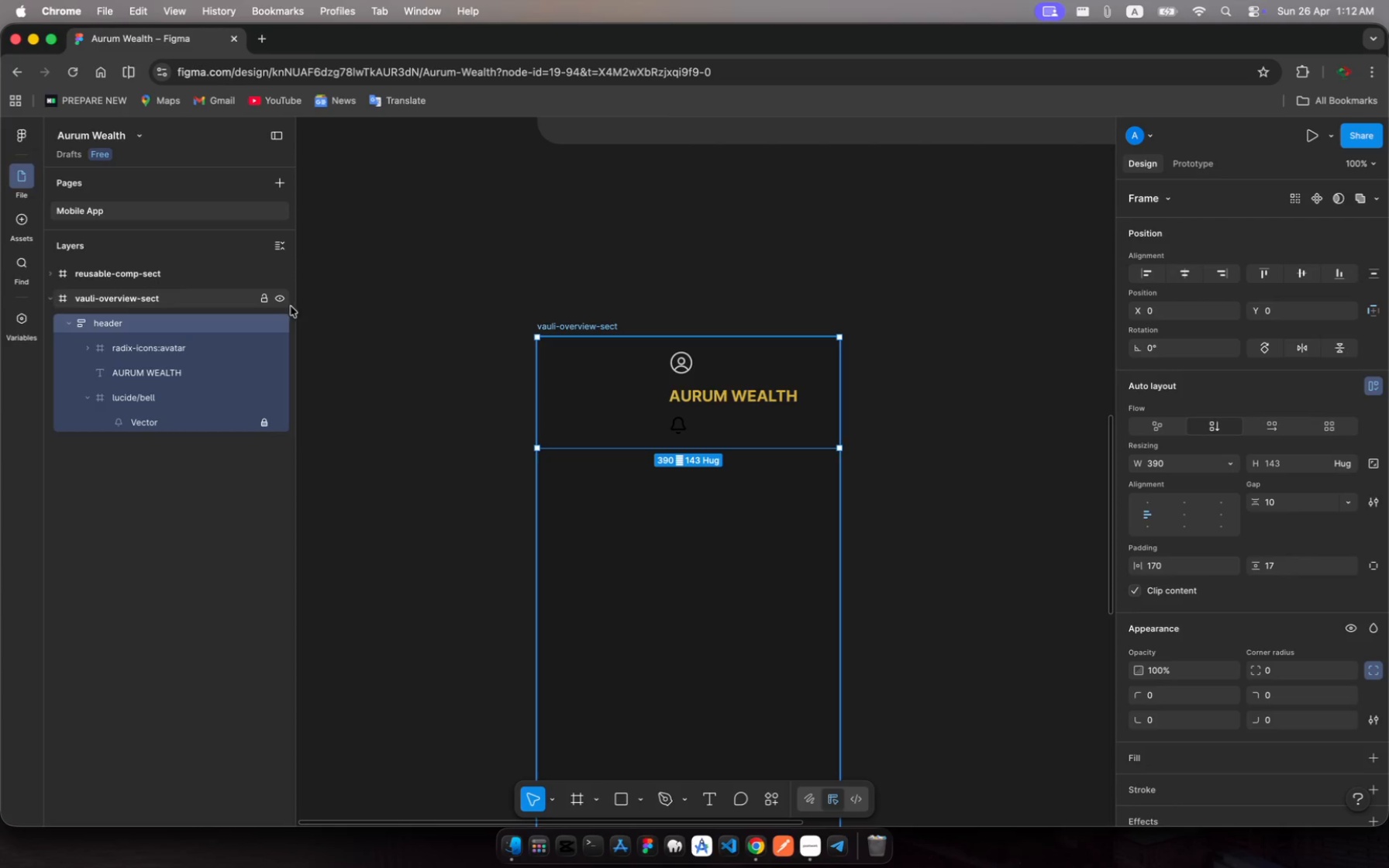 
wait(5.54)
 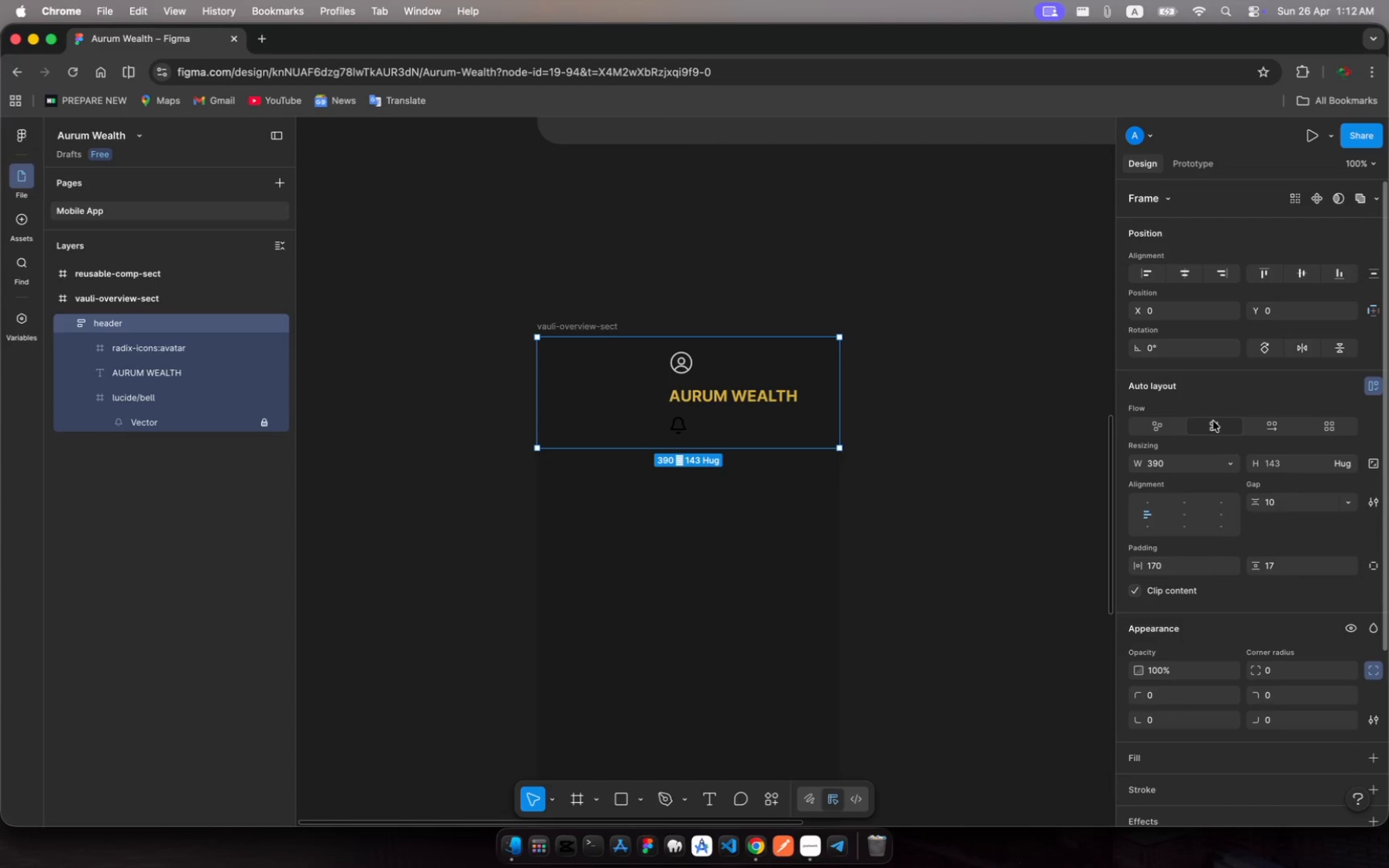 
left_click([1277, 425])
 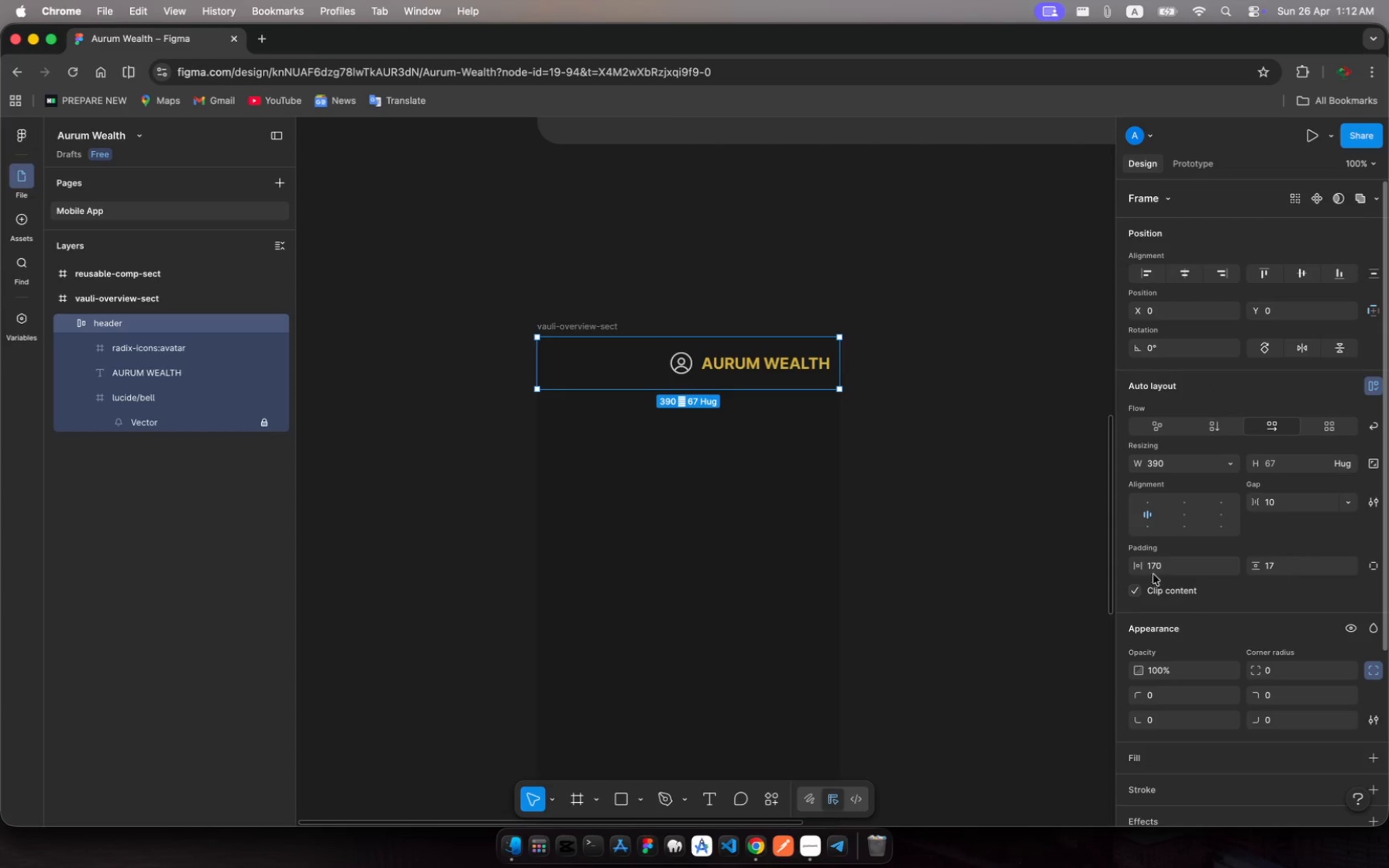 
left_click([1161, 561])
 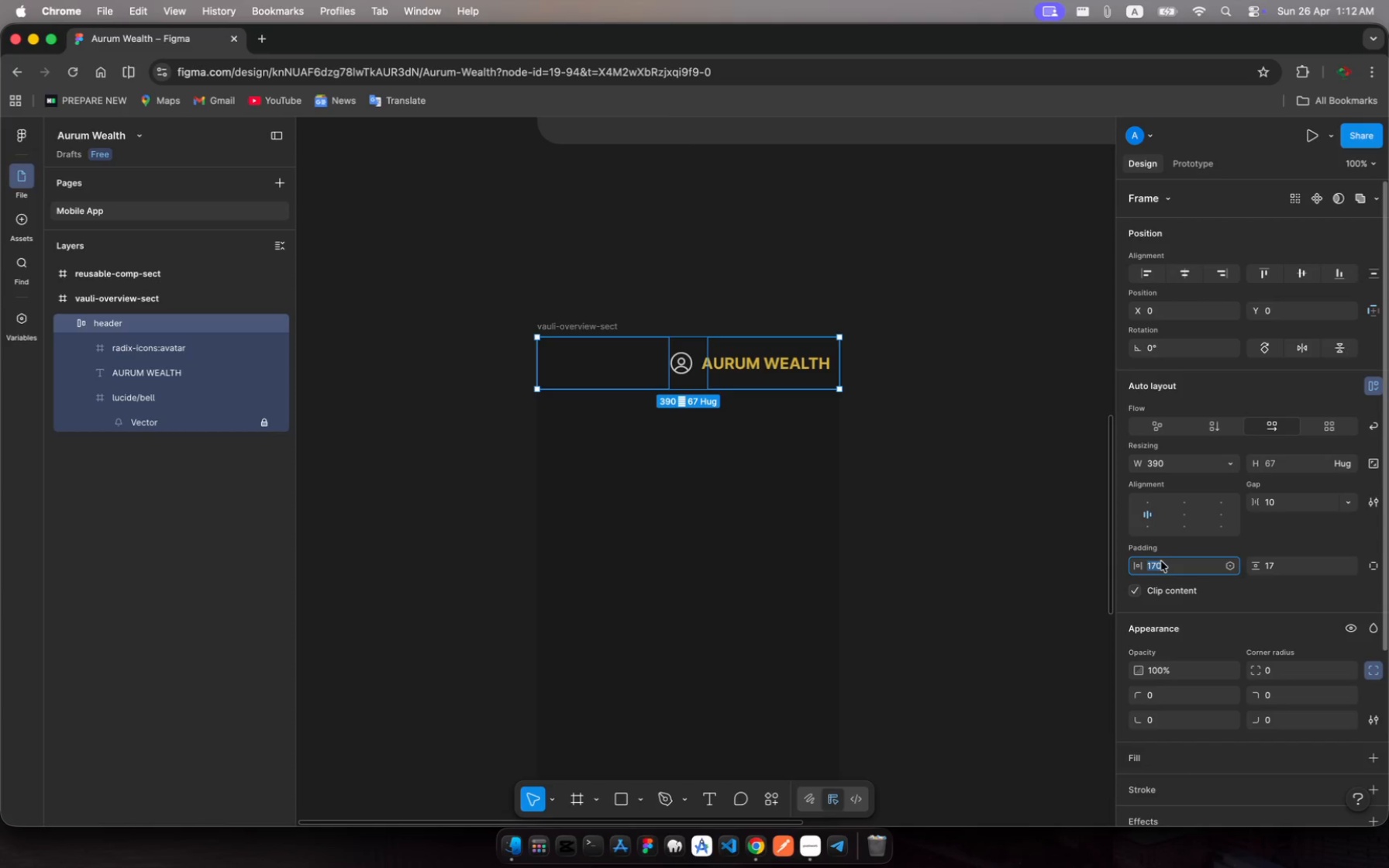 
wait(53.34)
 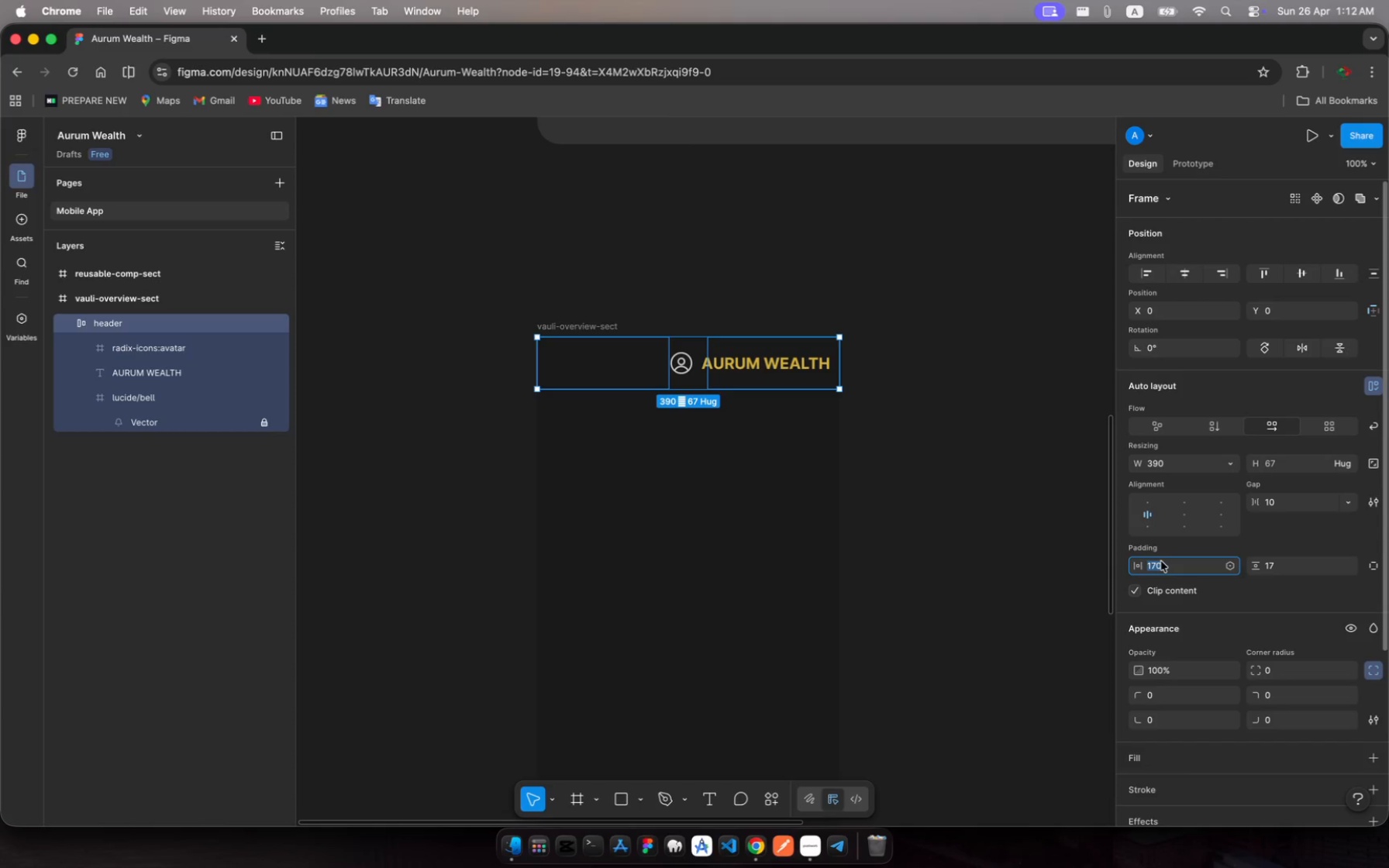 
type(15)
 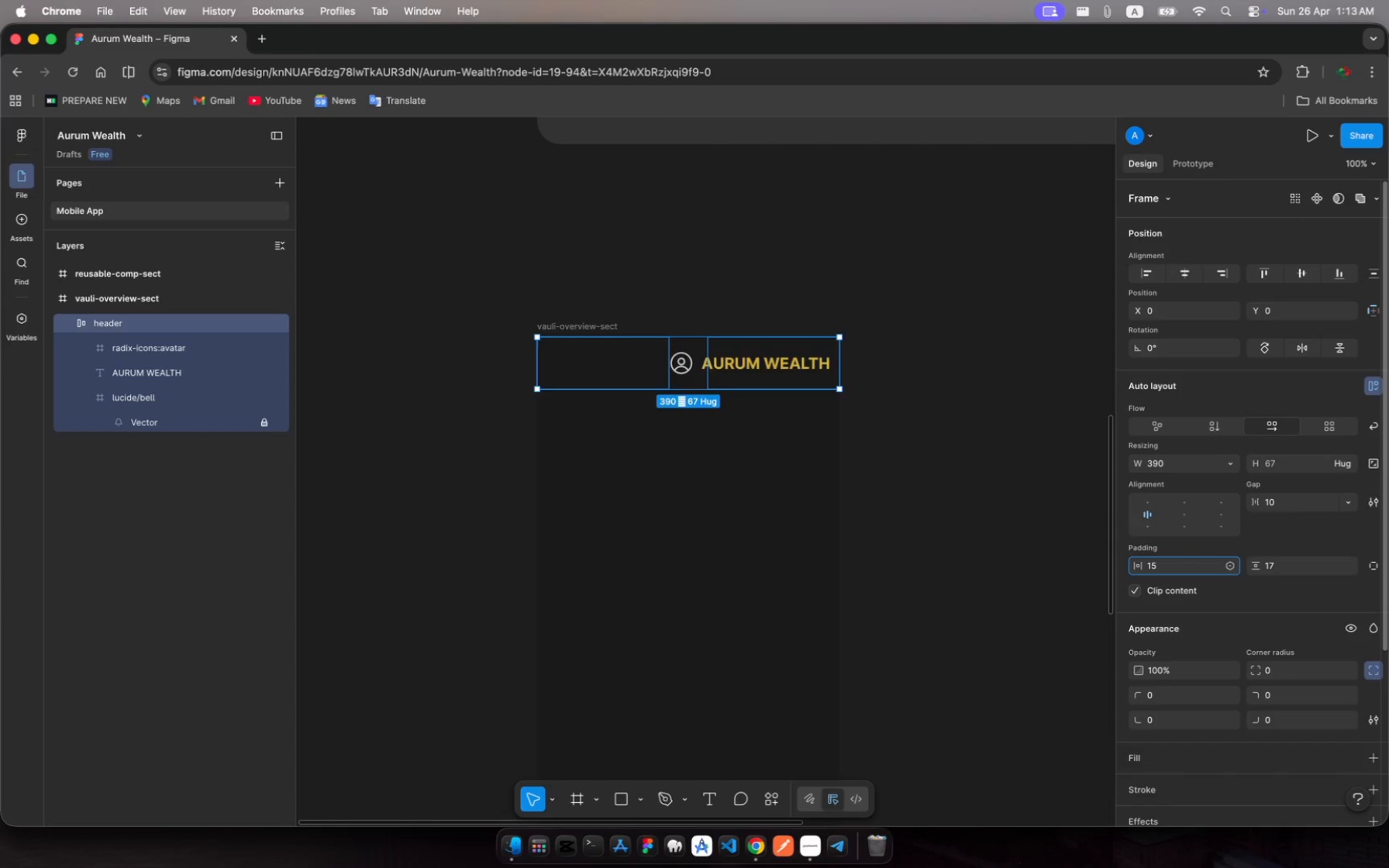 
key(Enter)
 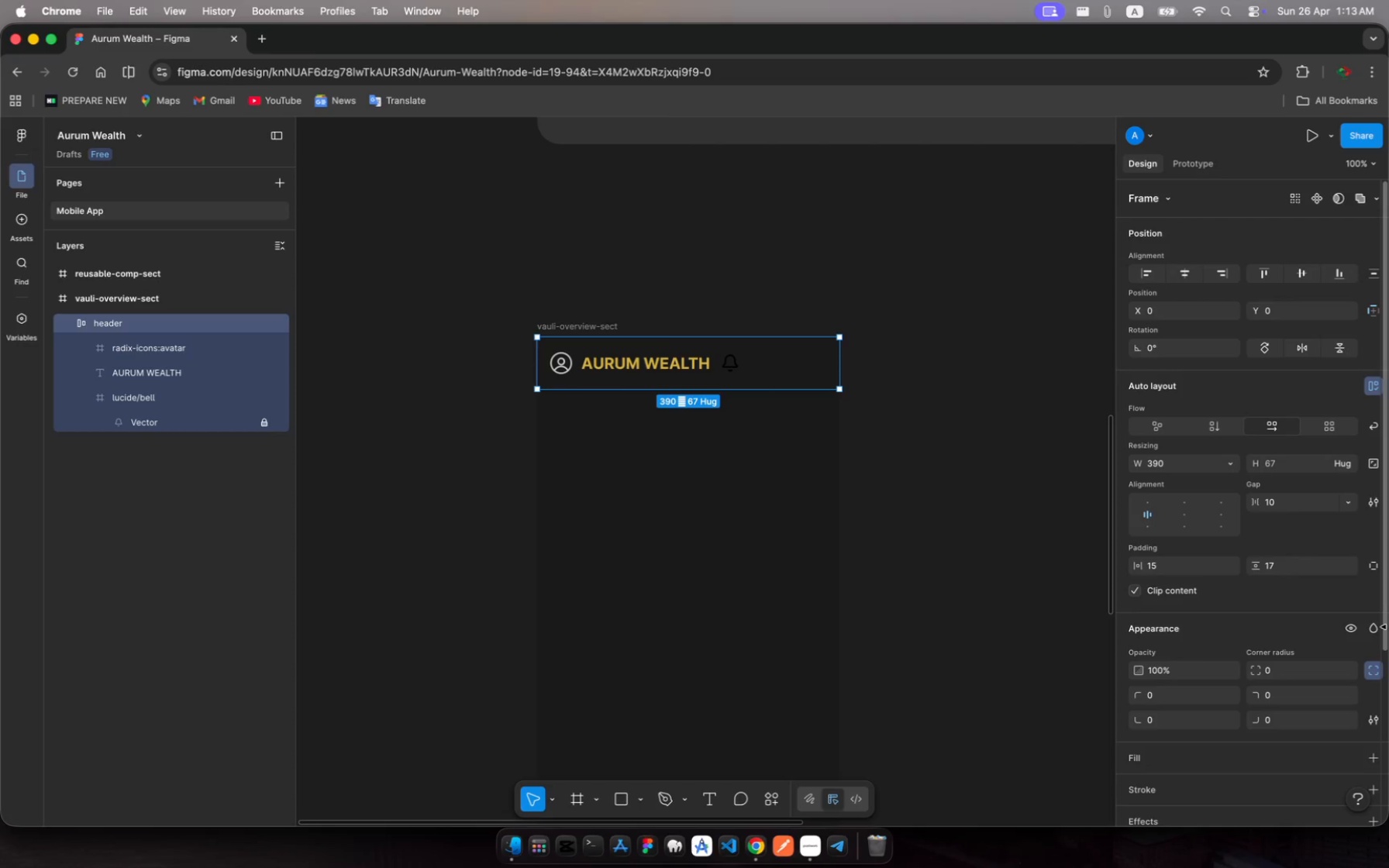 
wait(6.33)
 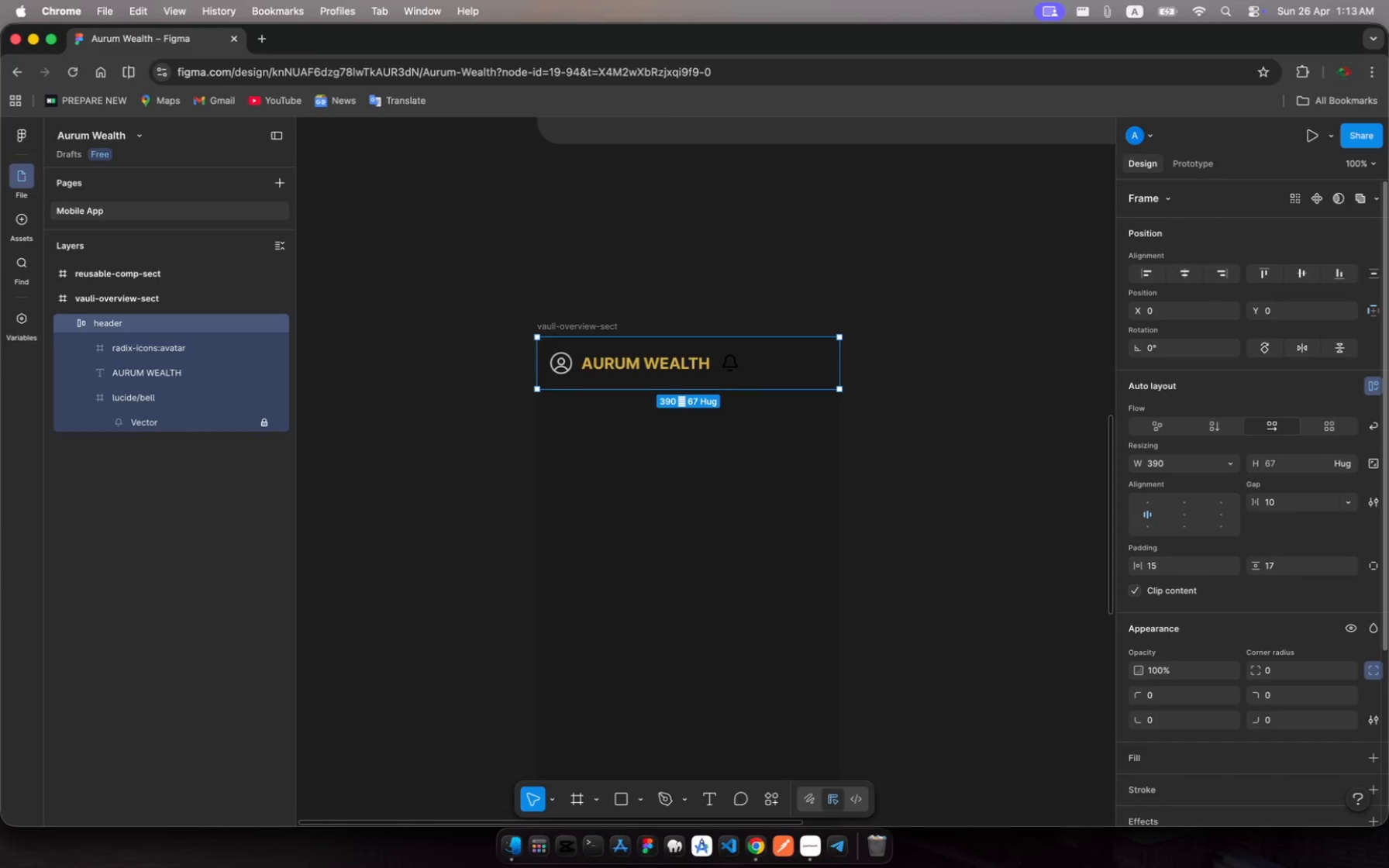 
left_click([1346, 504])
 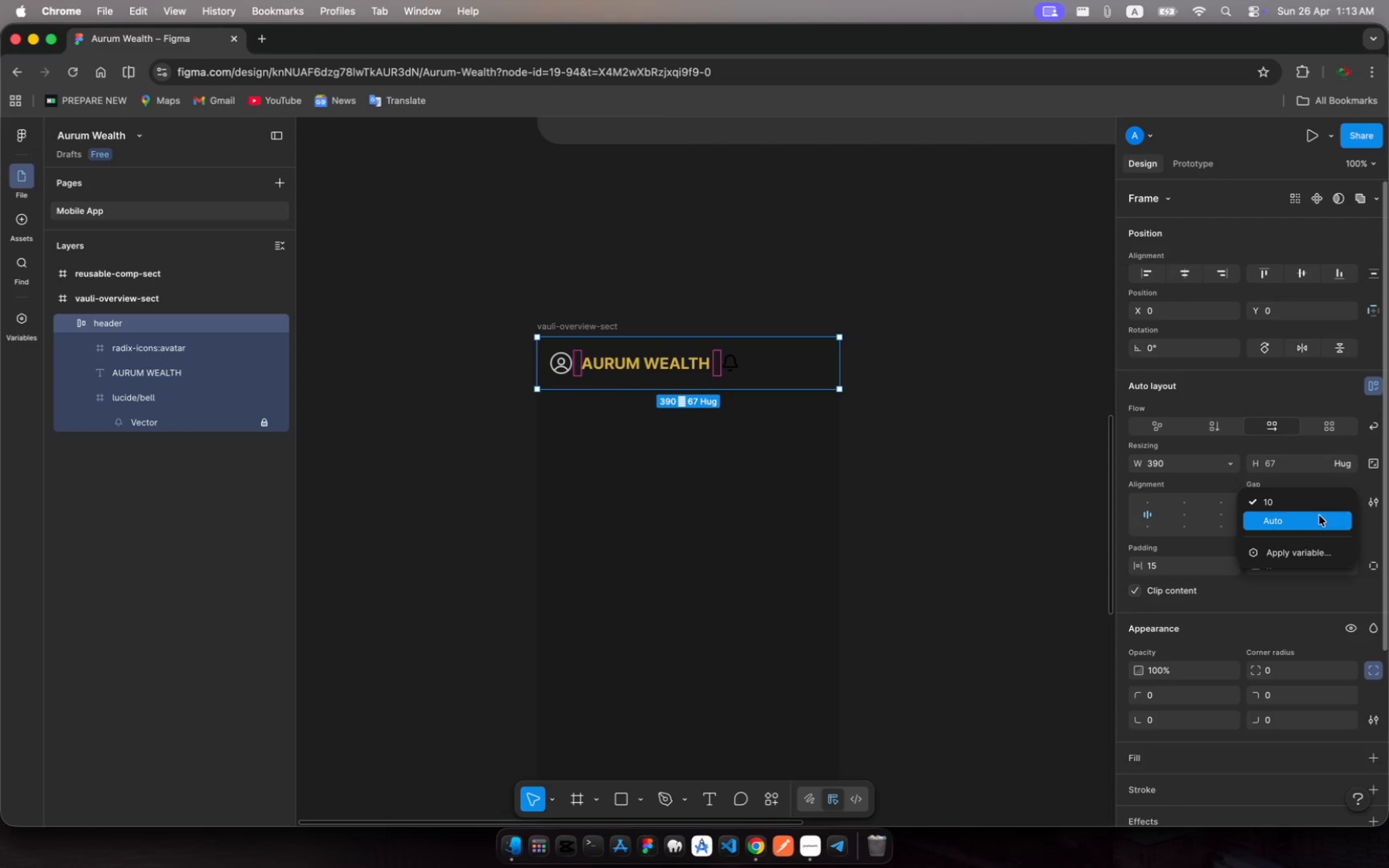 
left_click([1319, 515])
 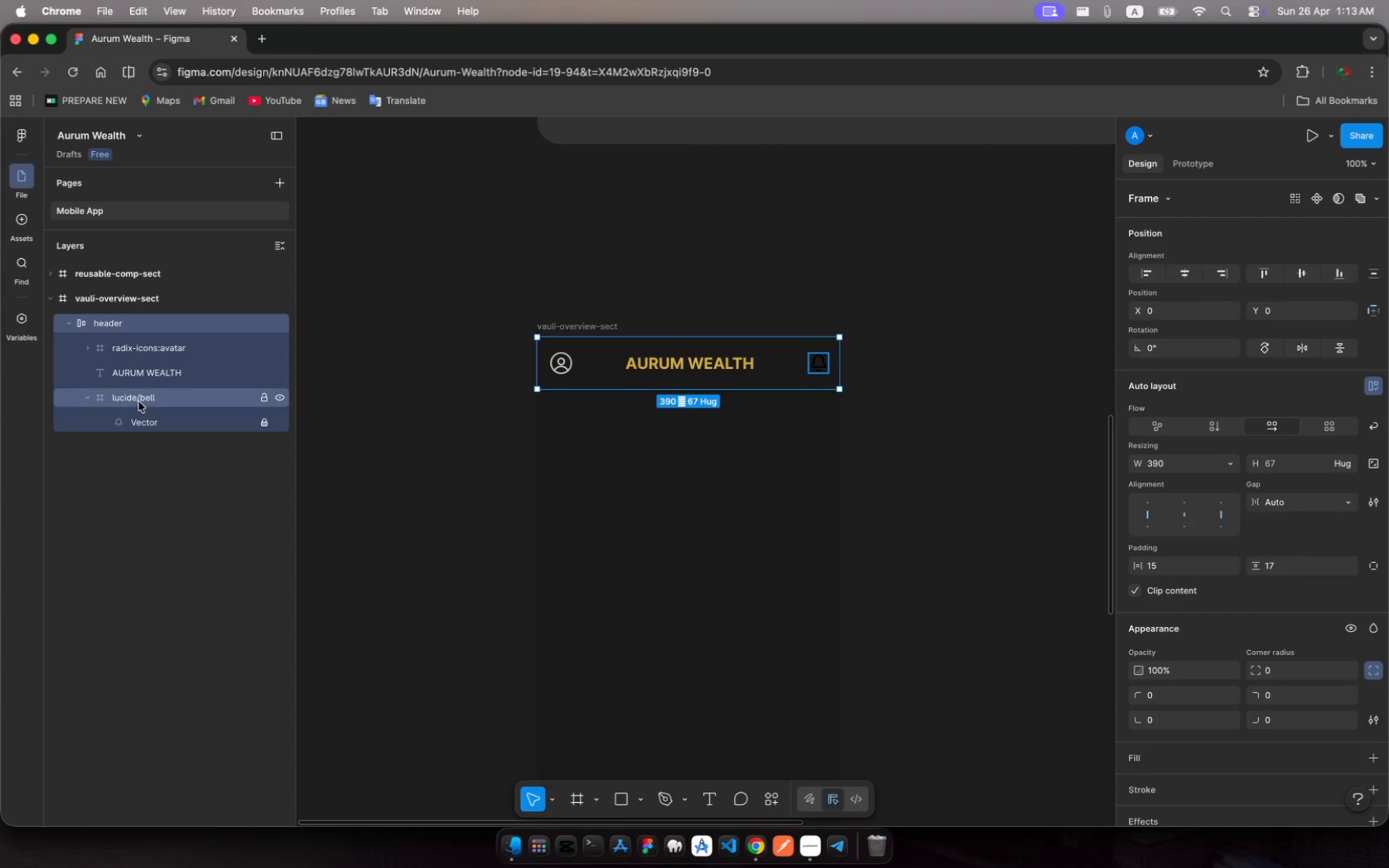 
wait(7.29)
 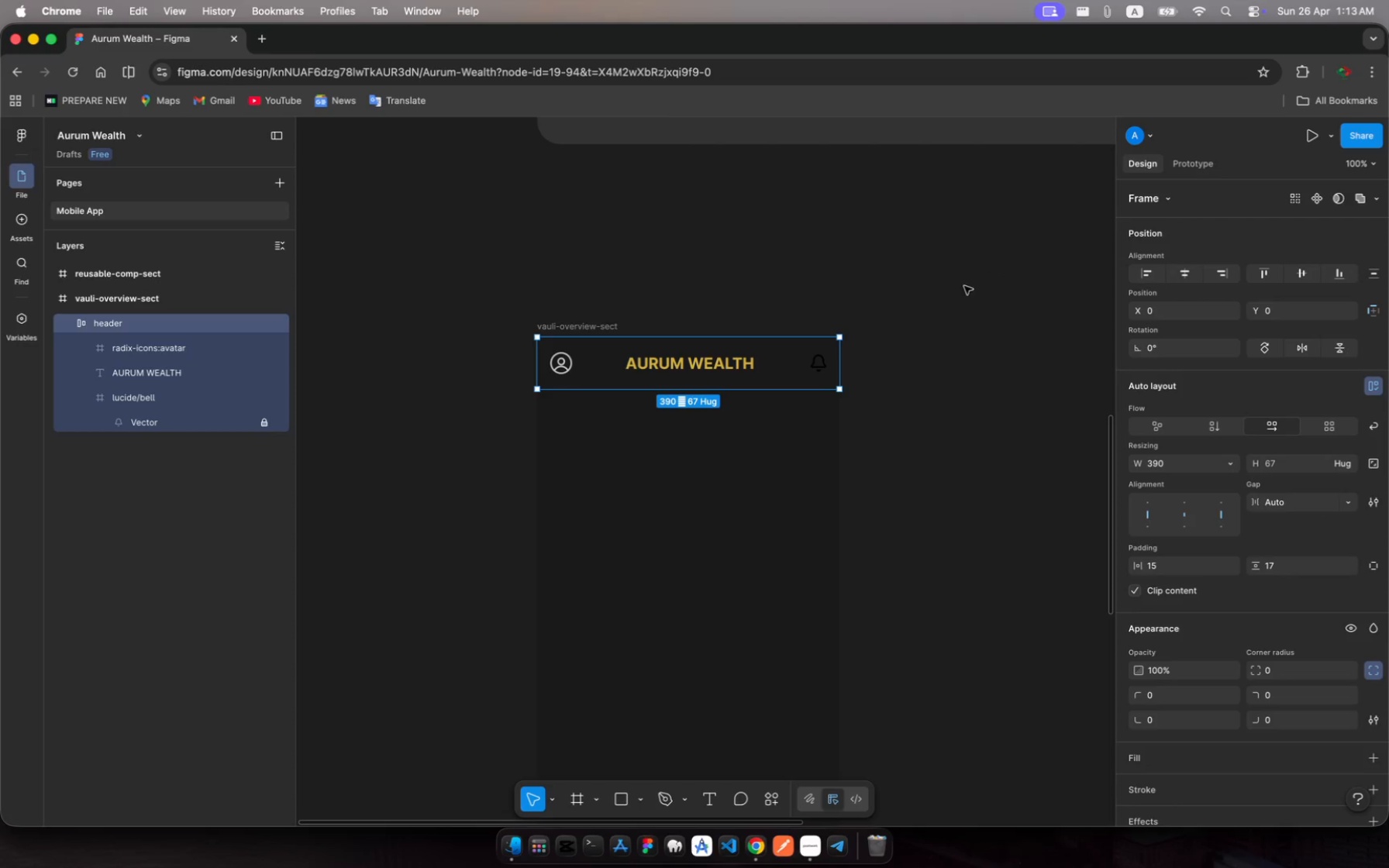 
left_click([141, 412])
 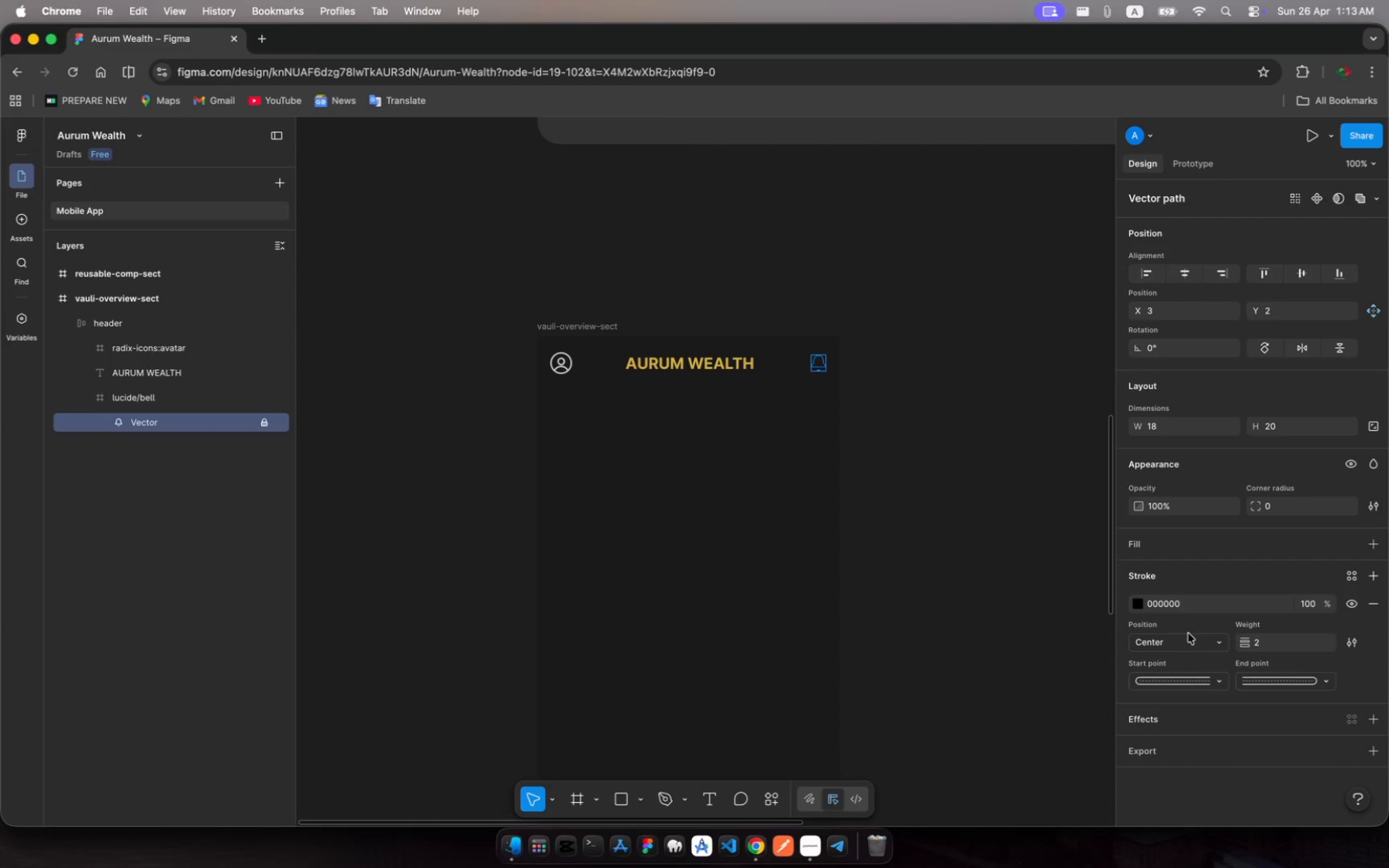 
left_click([1137, 605])
 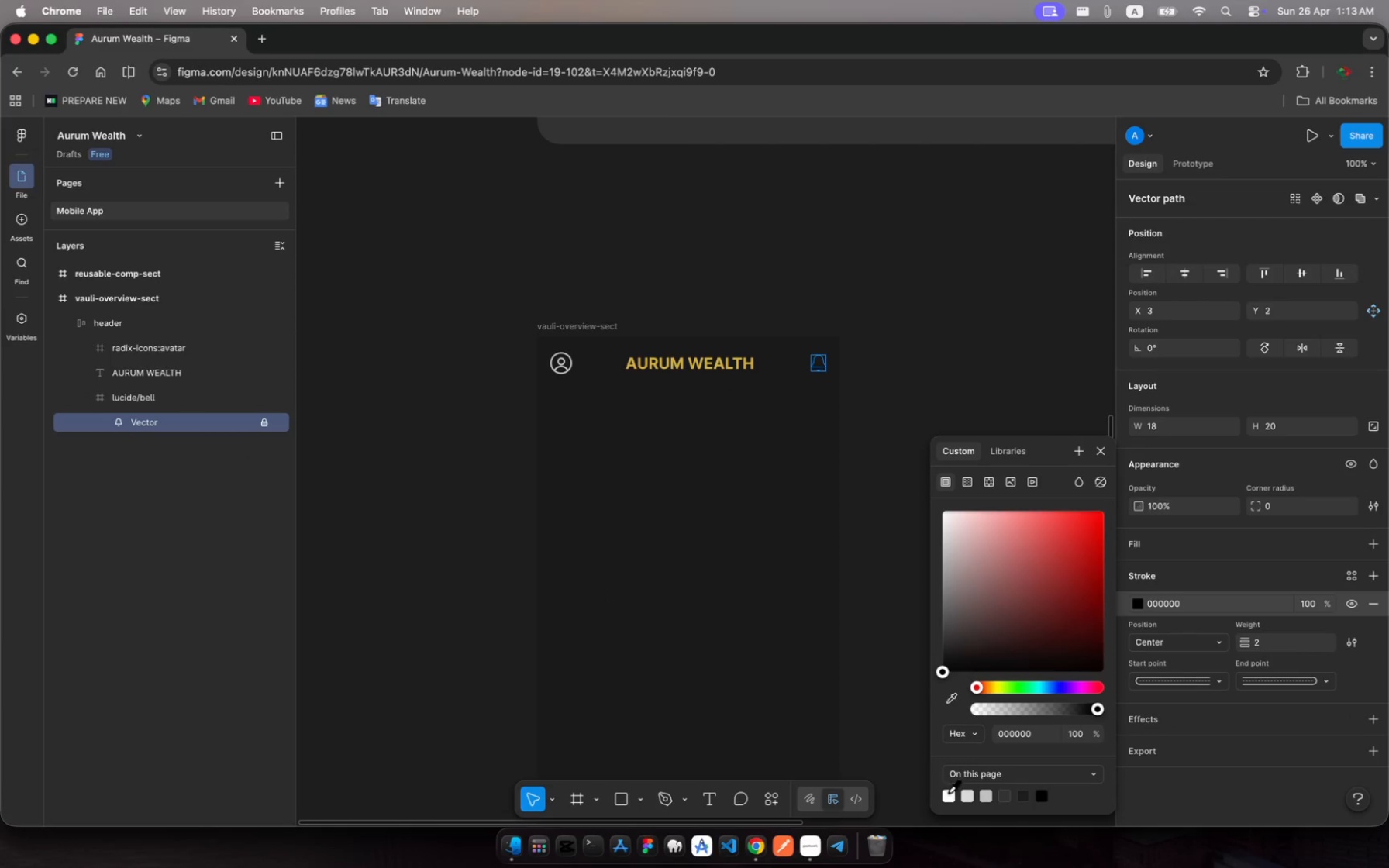 
left_click([949, 796])
 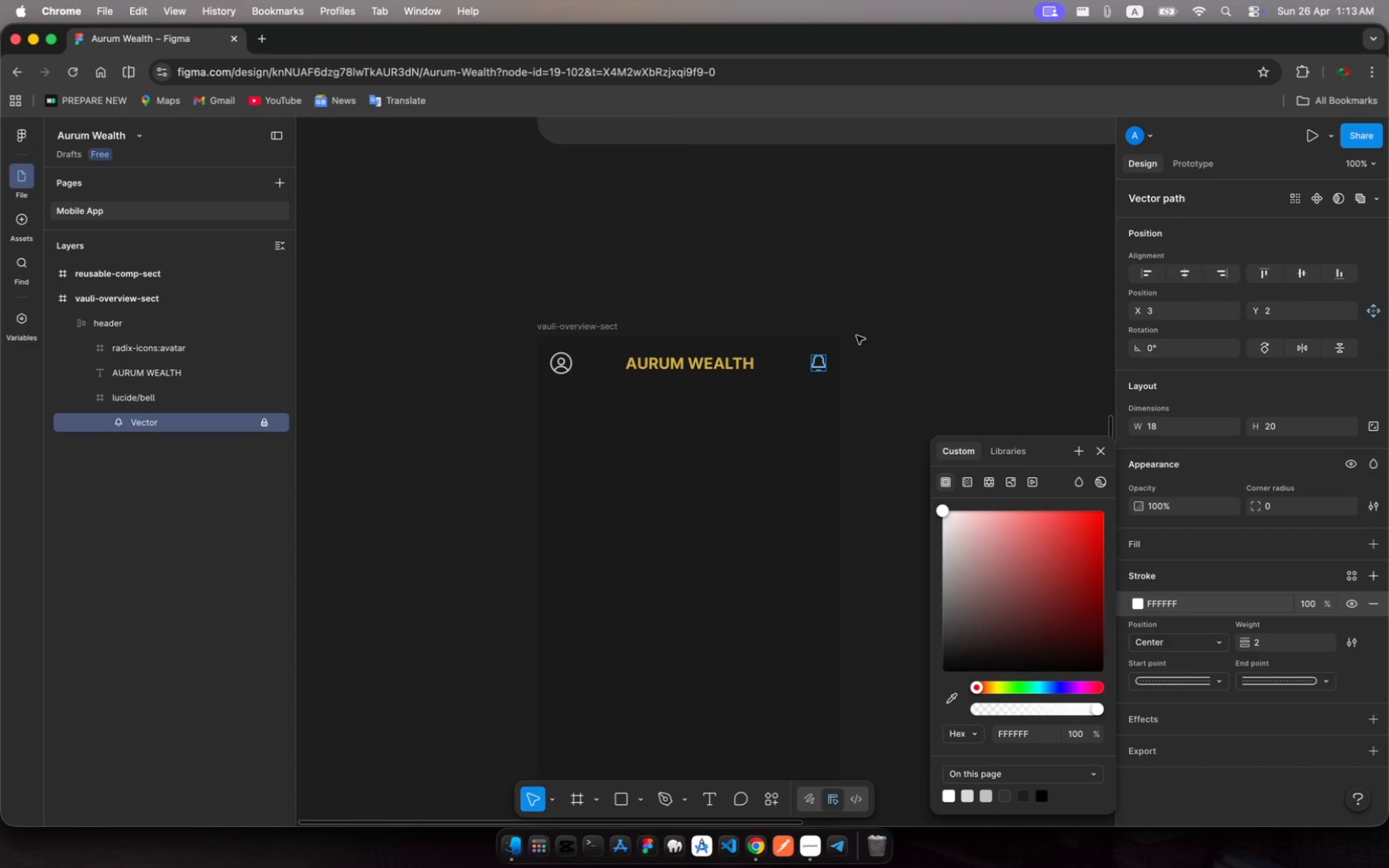 
wait(8.78)
 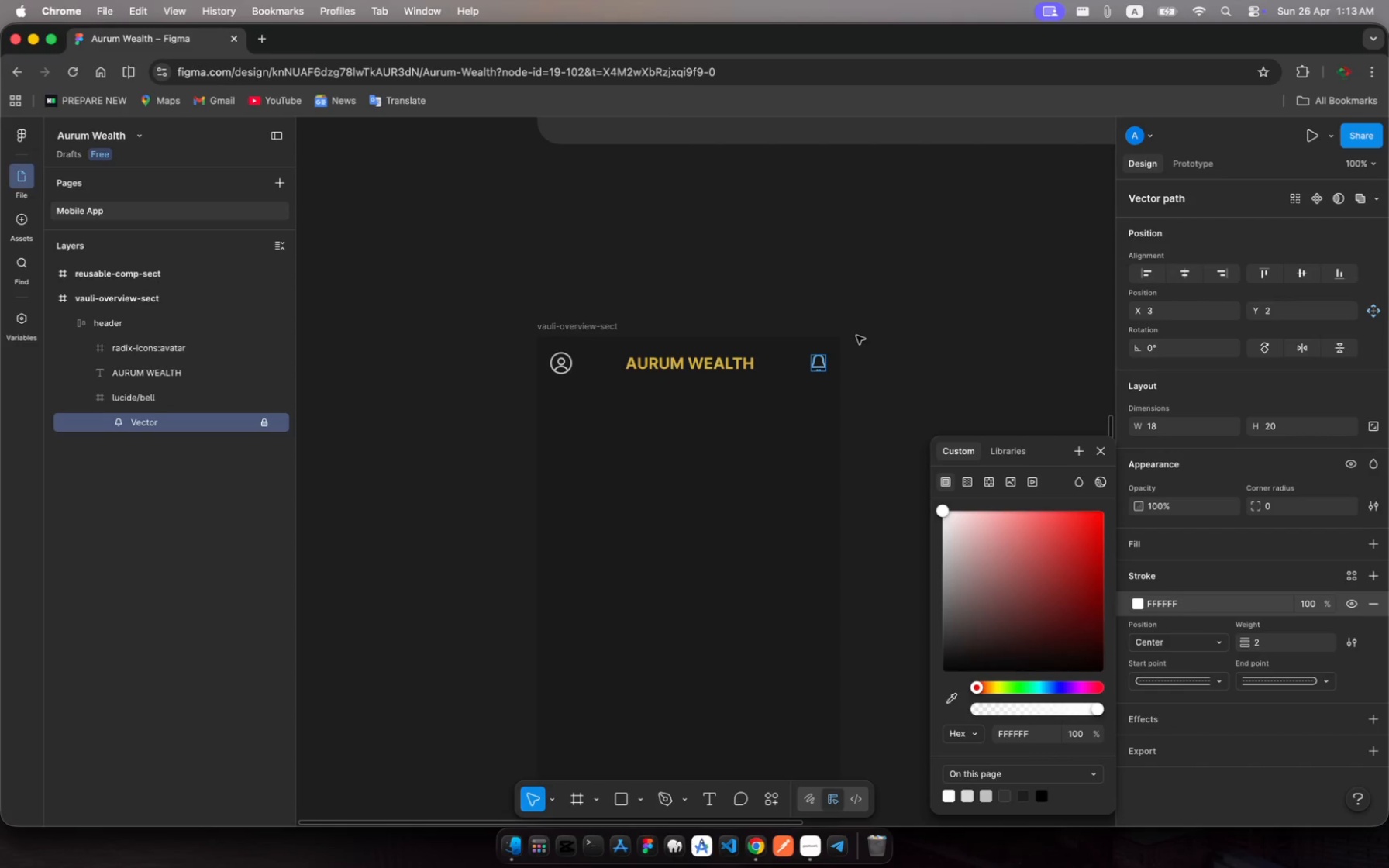 
left_click([154, 332])
 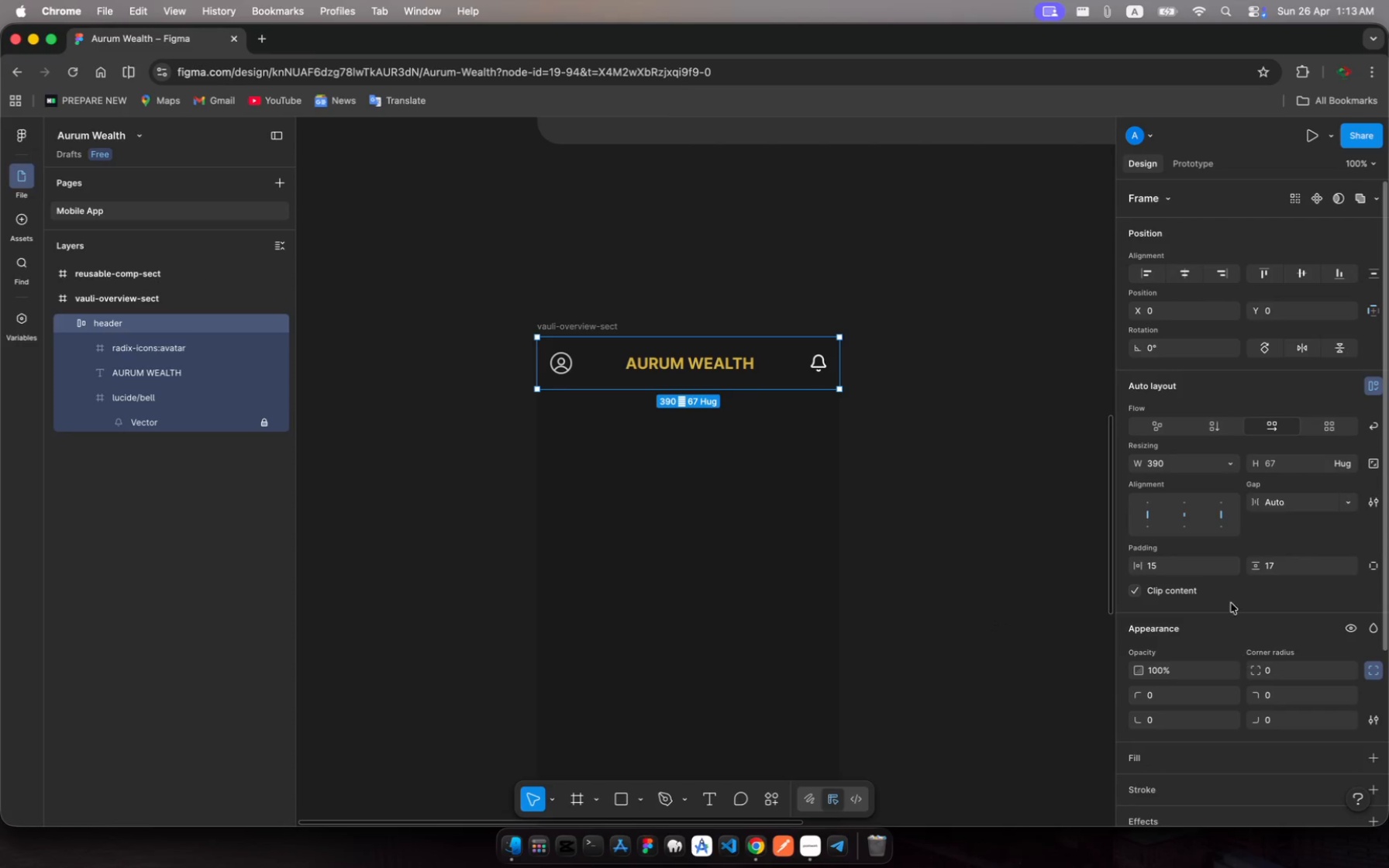 
scroll: coordinate [1221, 550], scroll_direction: down, amount: 10.0
 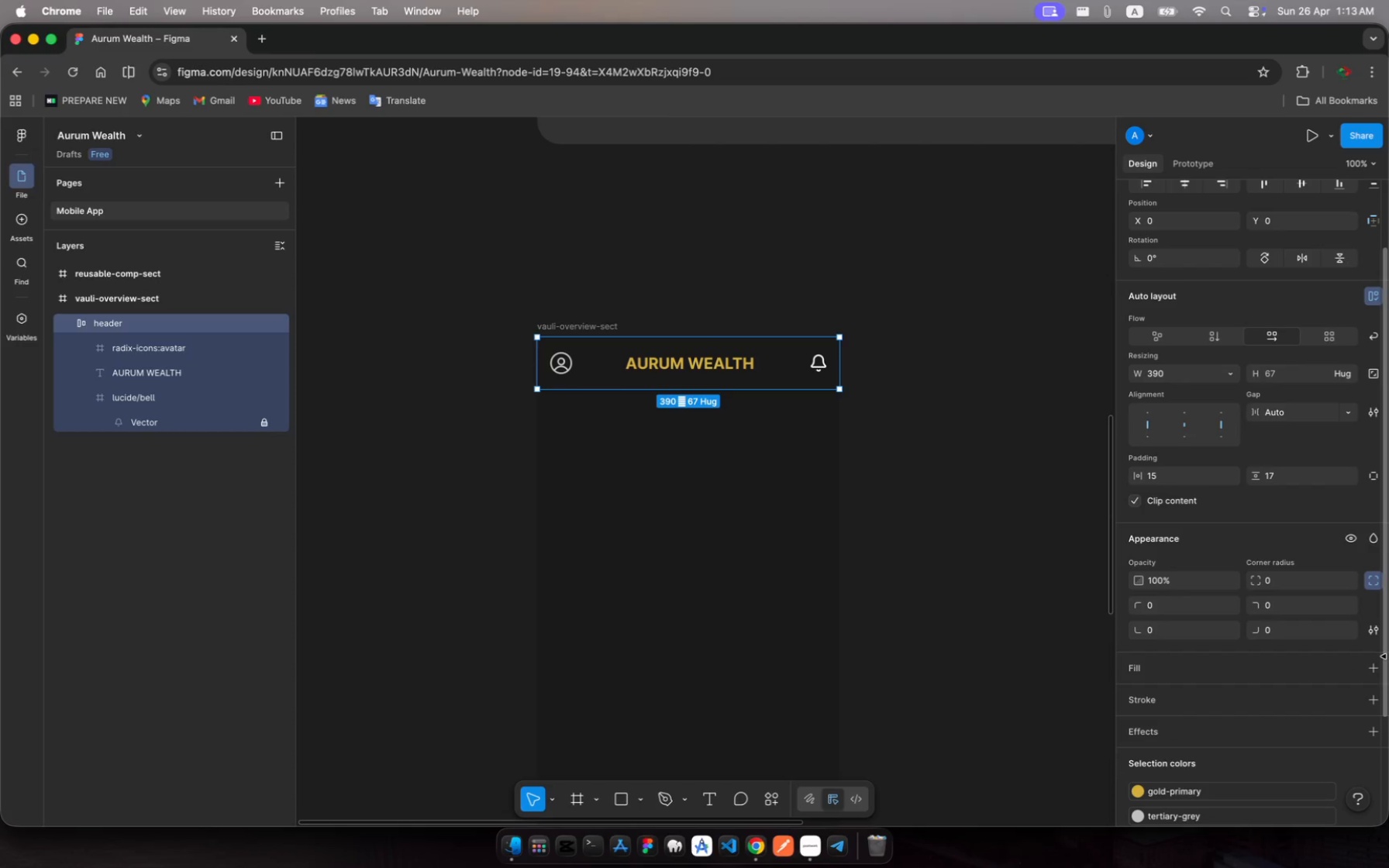 
left_click([1357, 669])
 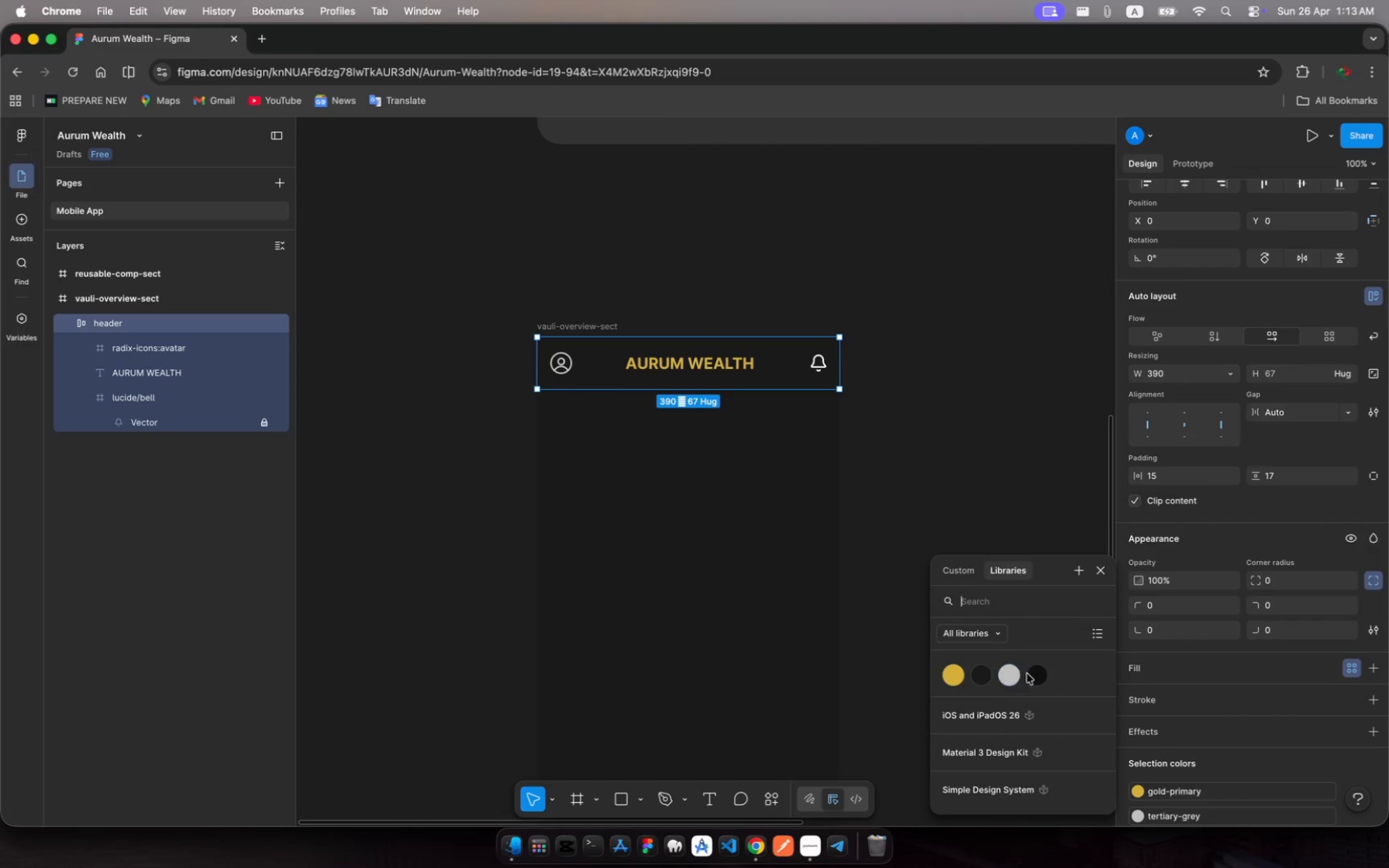 
left_click([1036, 676])
 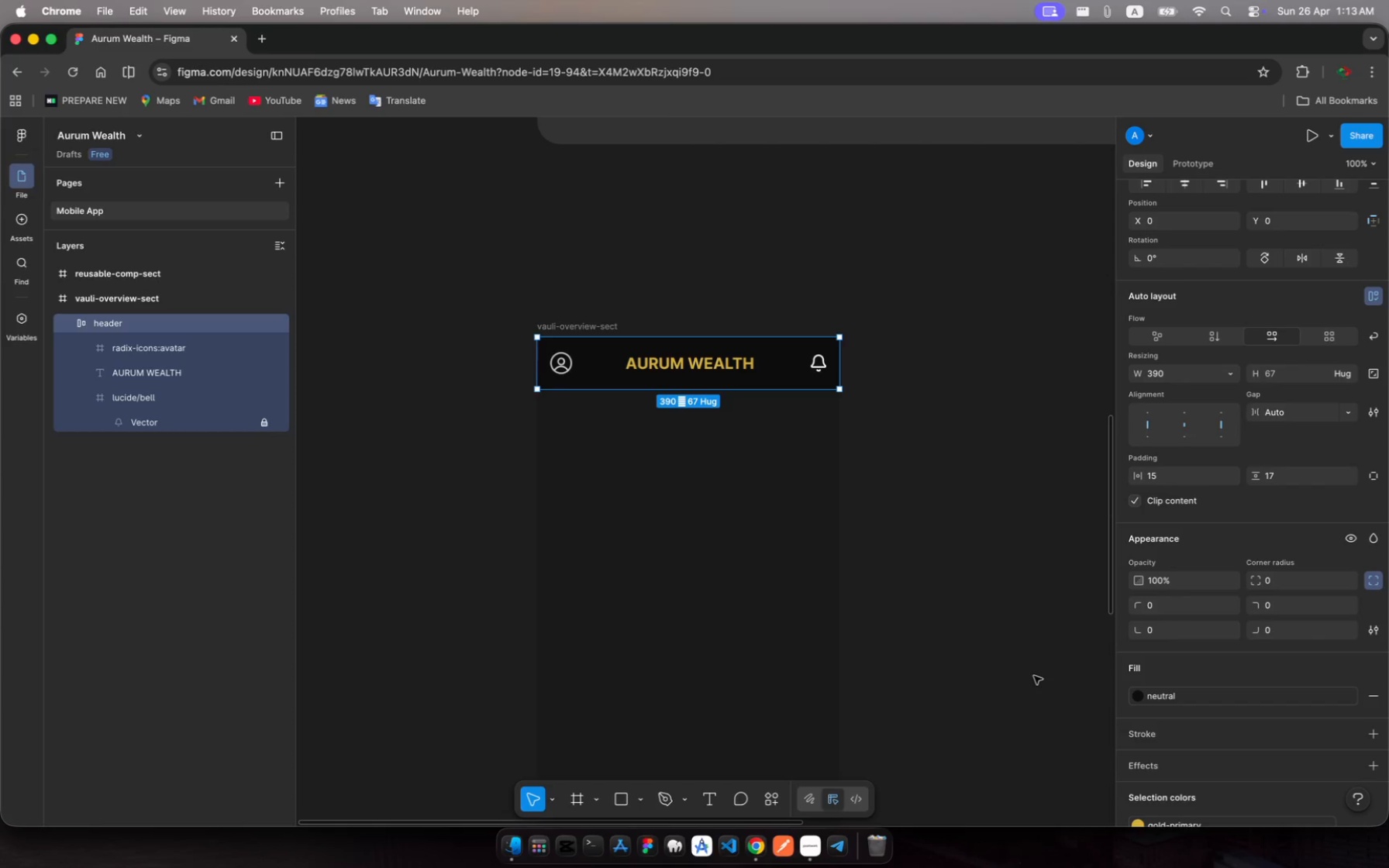 
wait(12.81)
 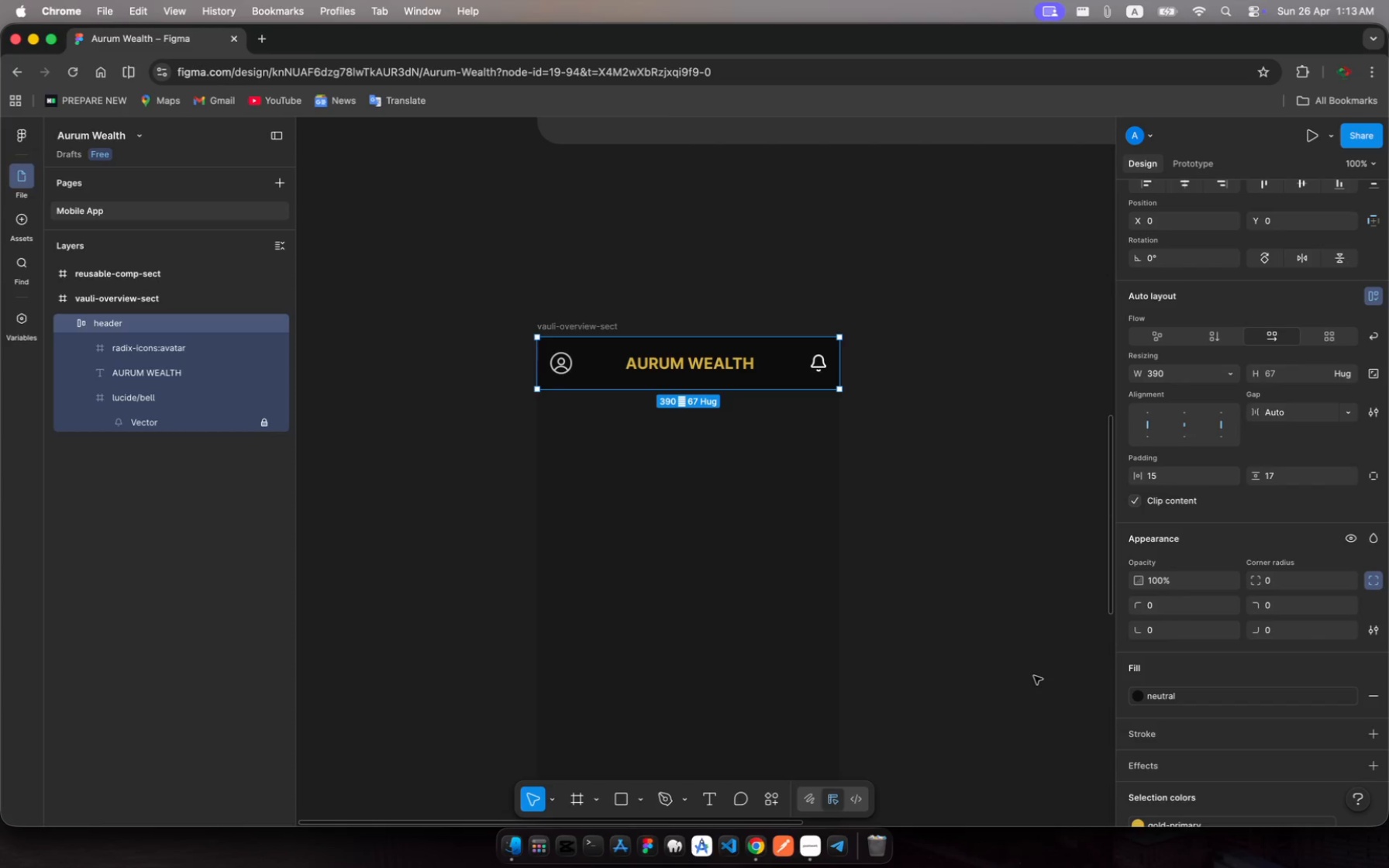 
left_click([713, 501])
 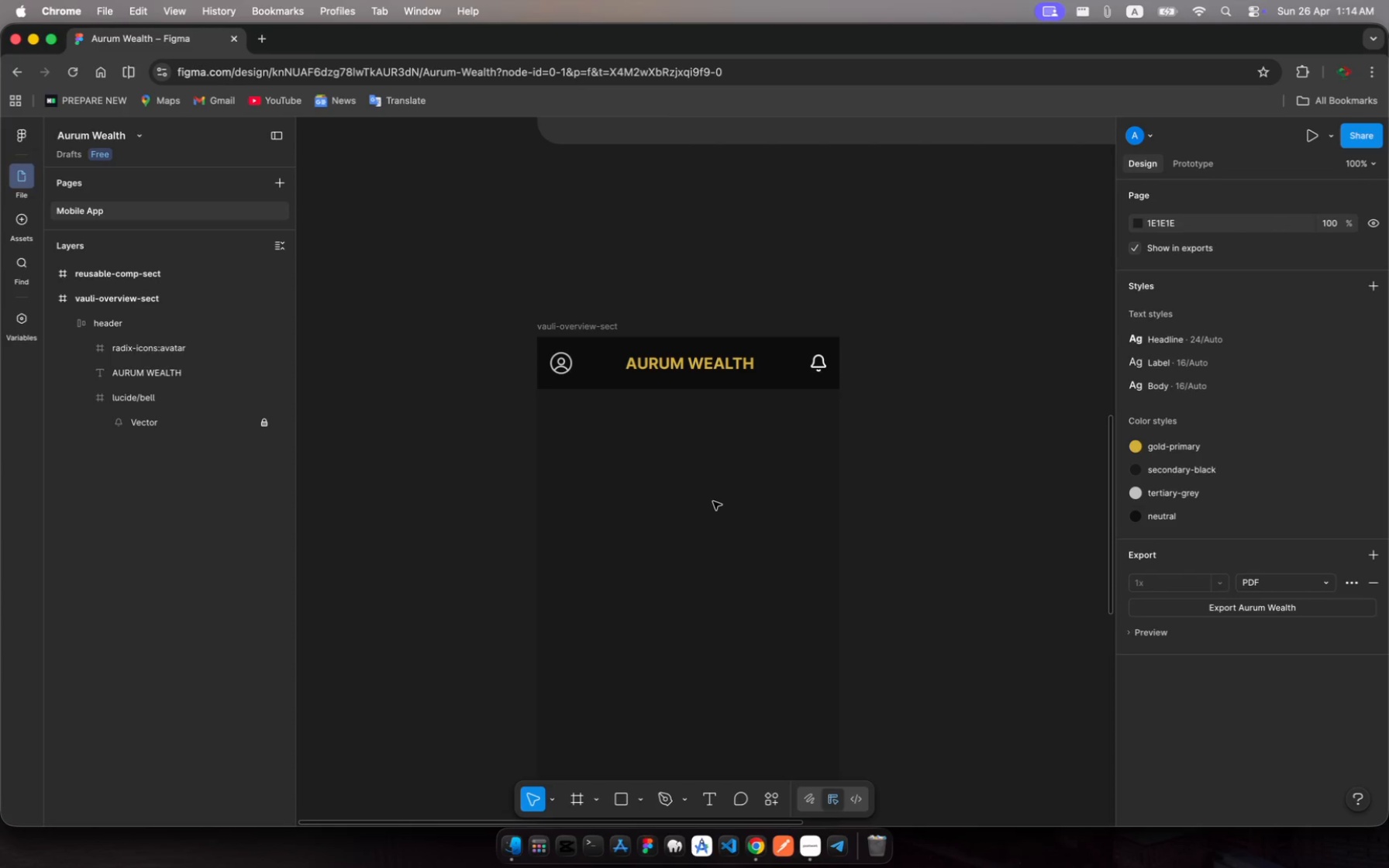 
left_click([713, 501])
 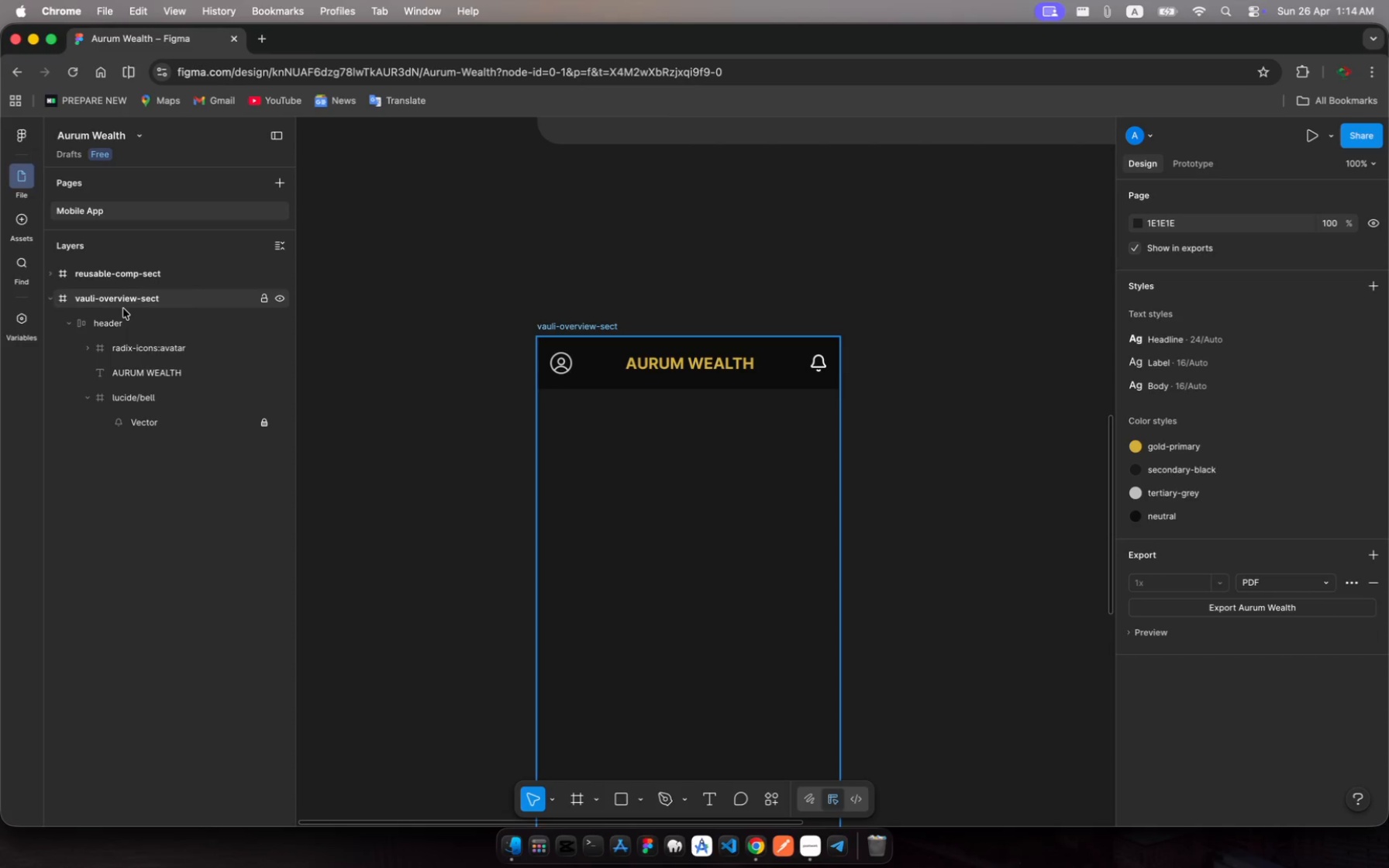 
left_click([125, 299])
 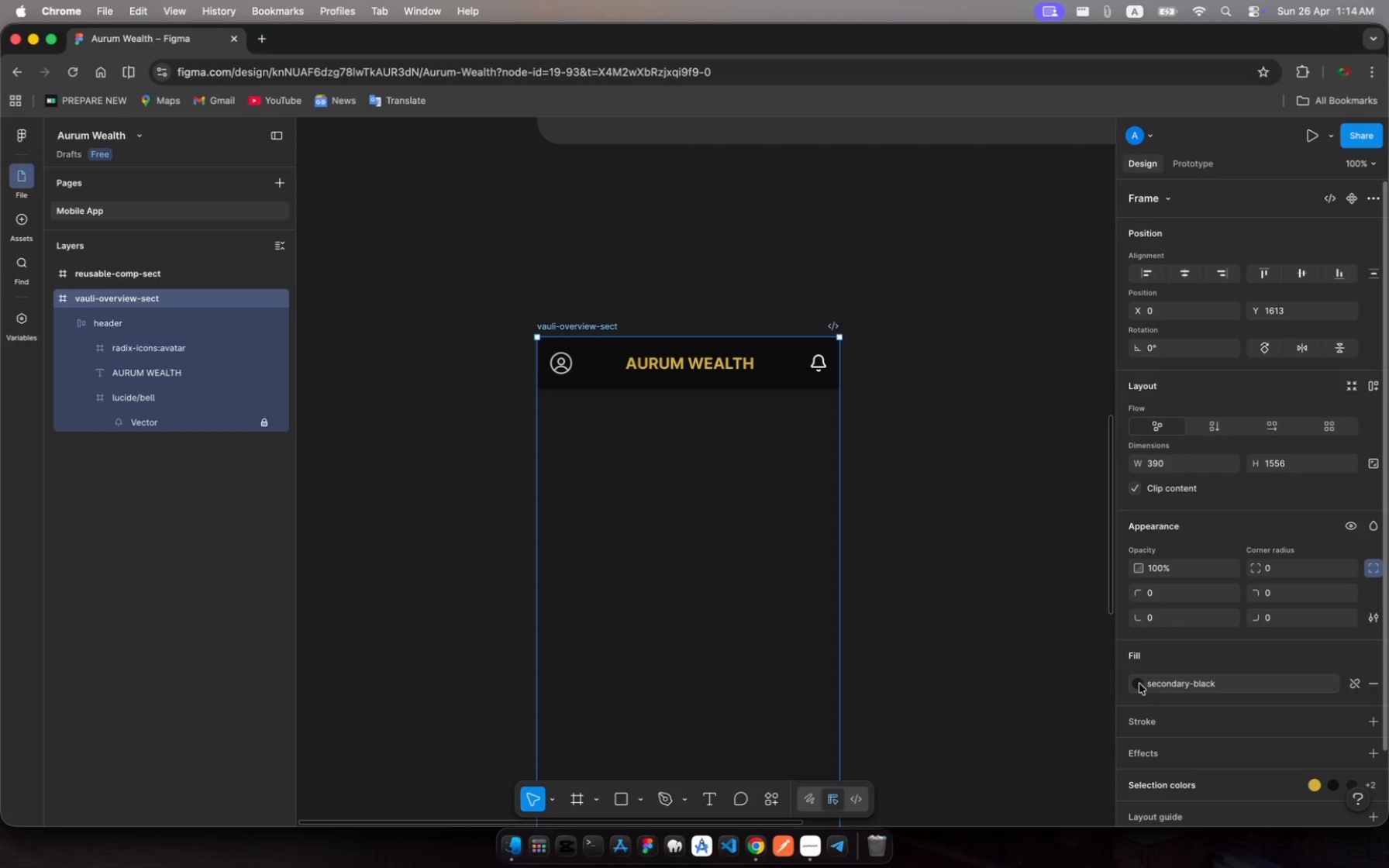 
left_click([1138, 681])
 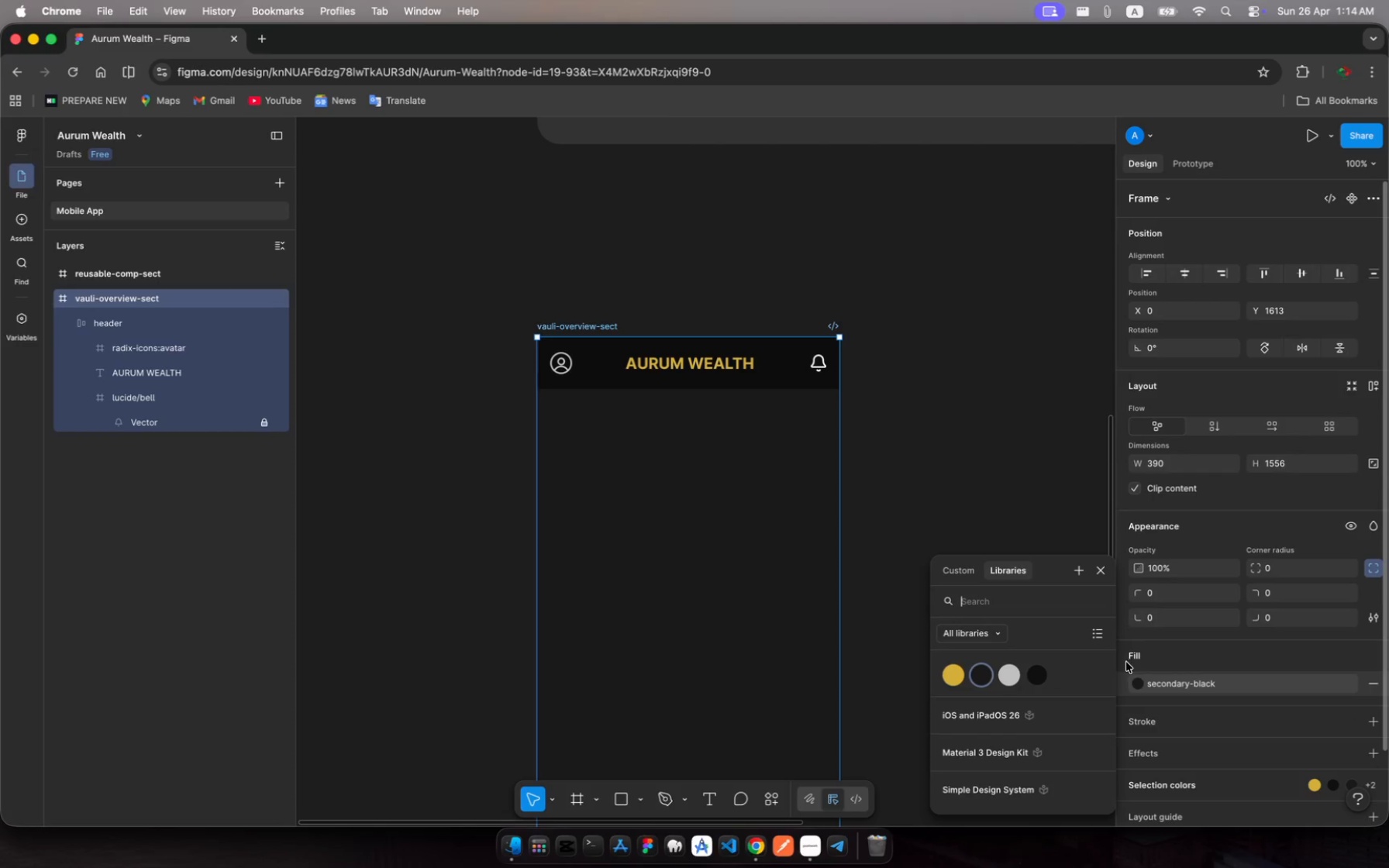 
left_click([1130, 677])
 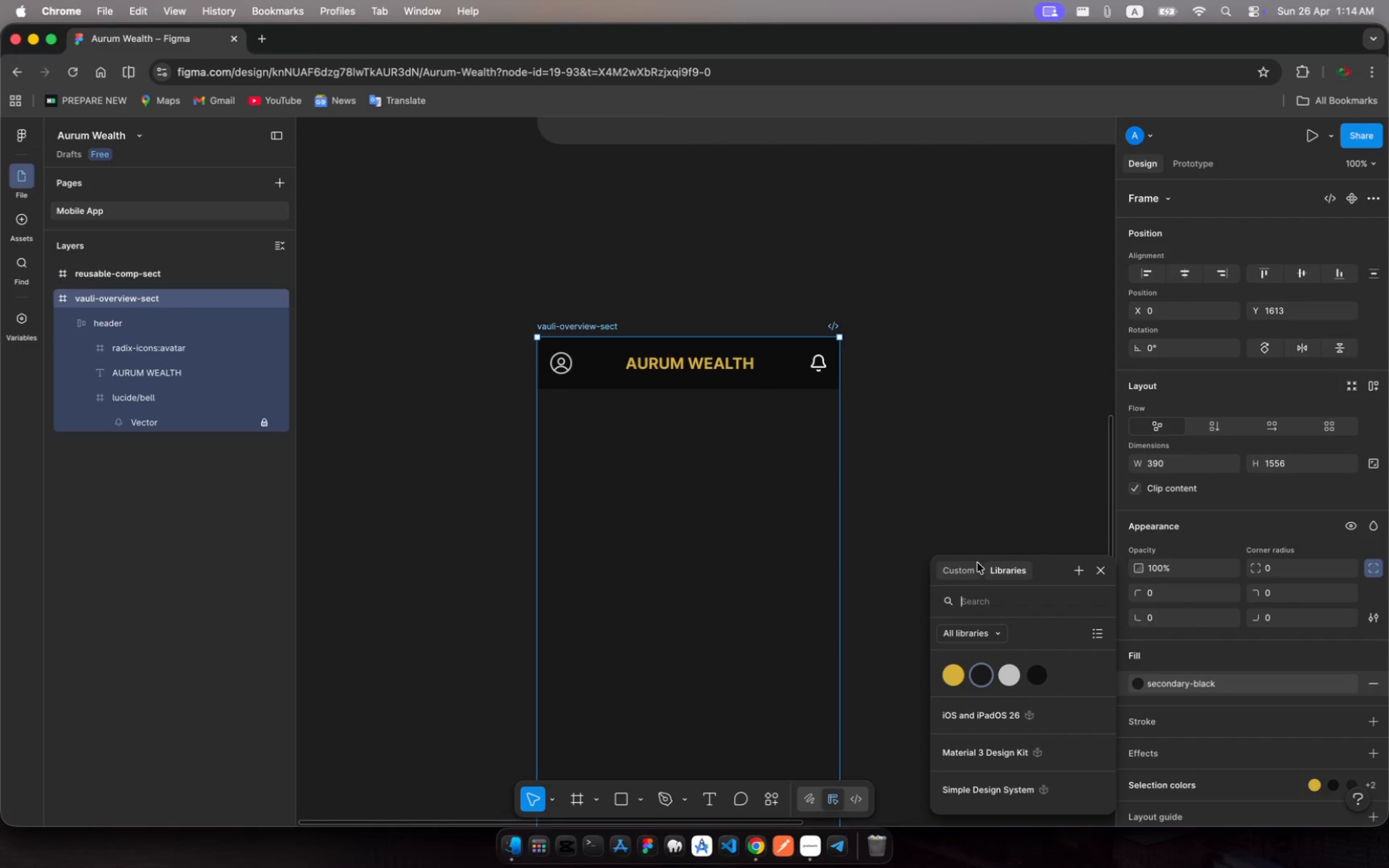 
left_click([963, 570])
 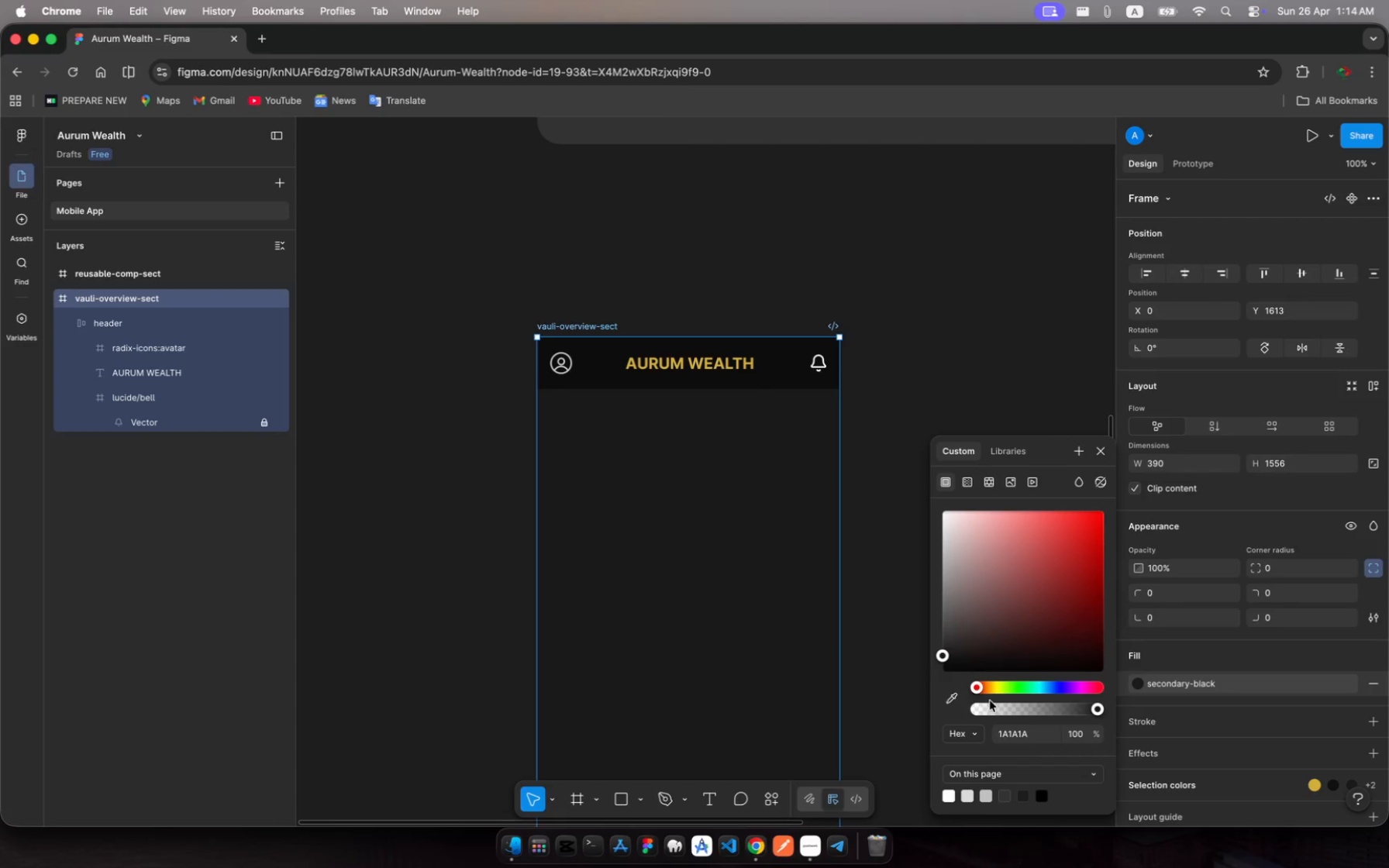 
left_click_drag(start_coordinate=[974, 685], to_coordinate=[998, 689])
 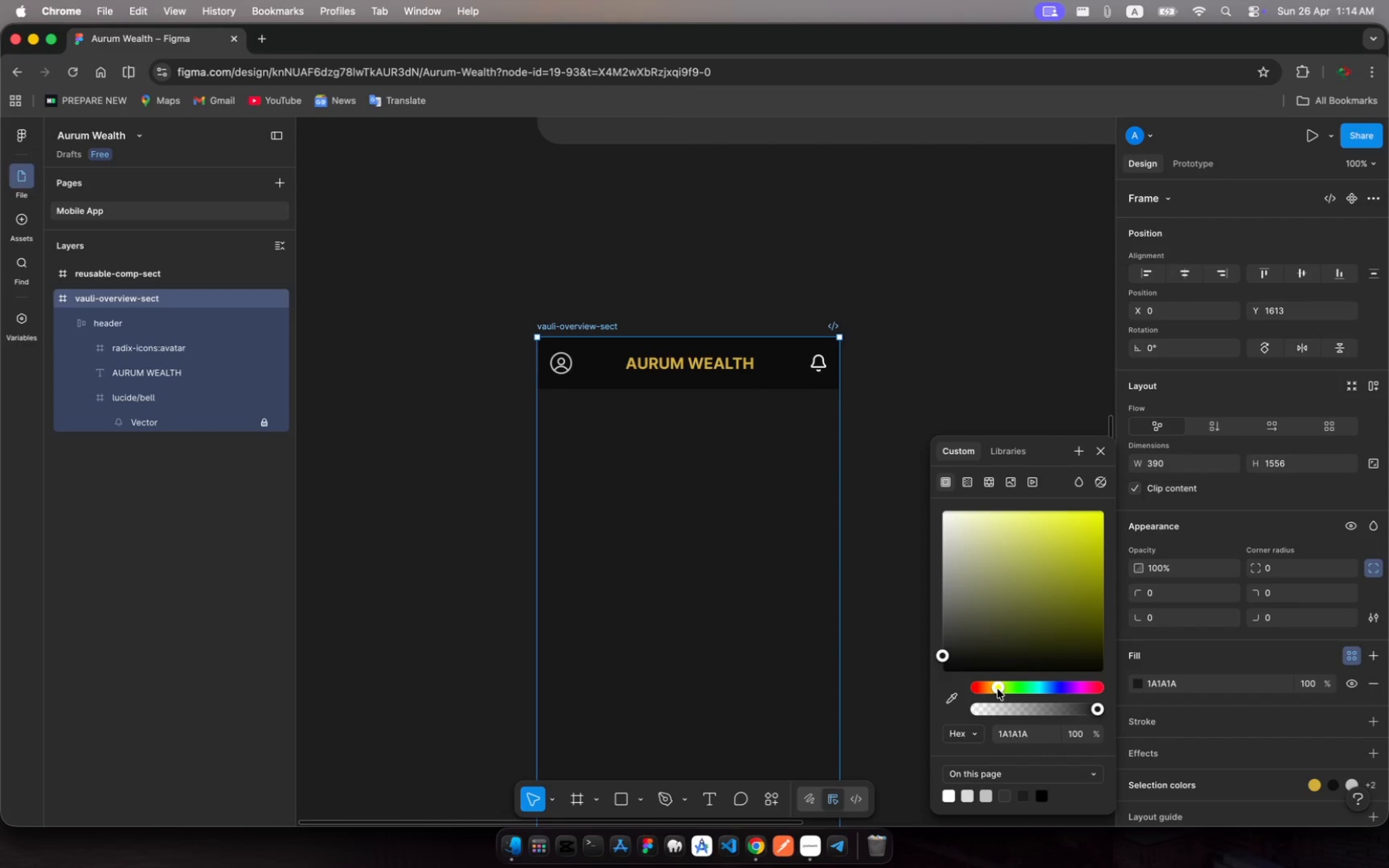 
left_click_drag(start_coordinate=[998, 689], to_coordinate=[988, 686])
 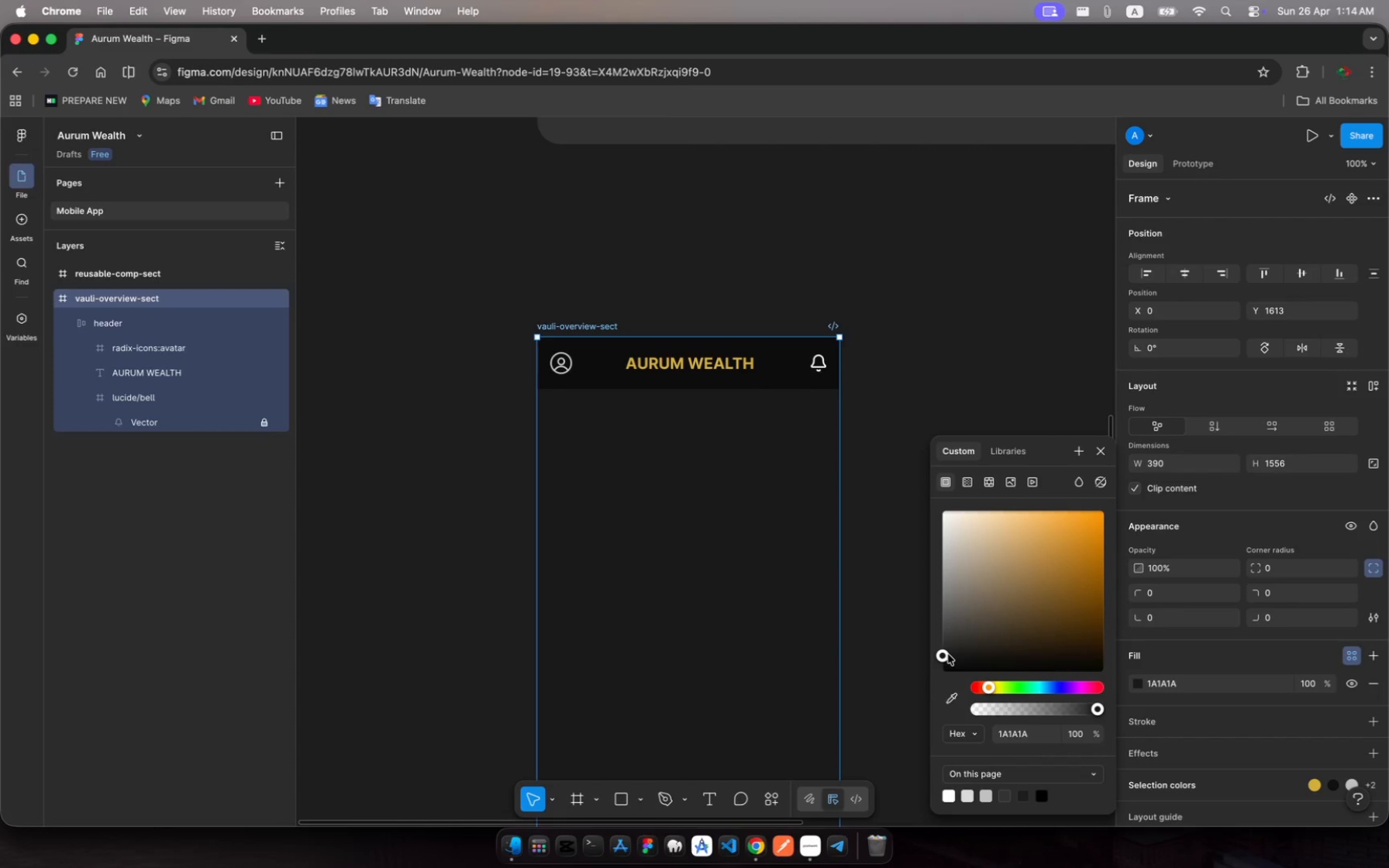 
left_click_drag(start_coordinate=[948, 654], to_coordinate=[1003, 605])
 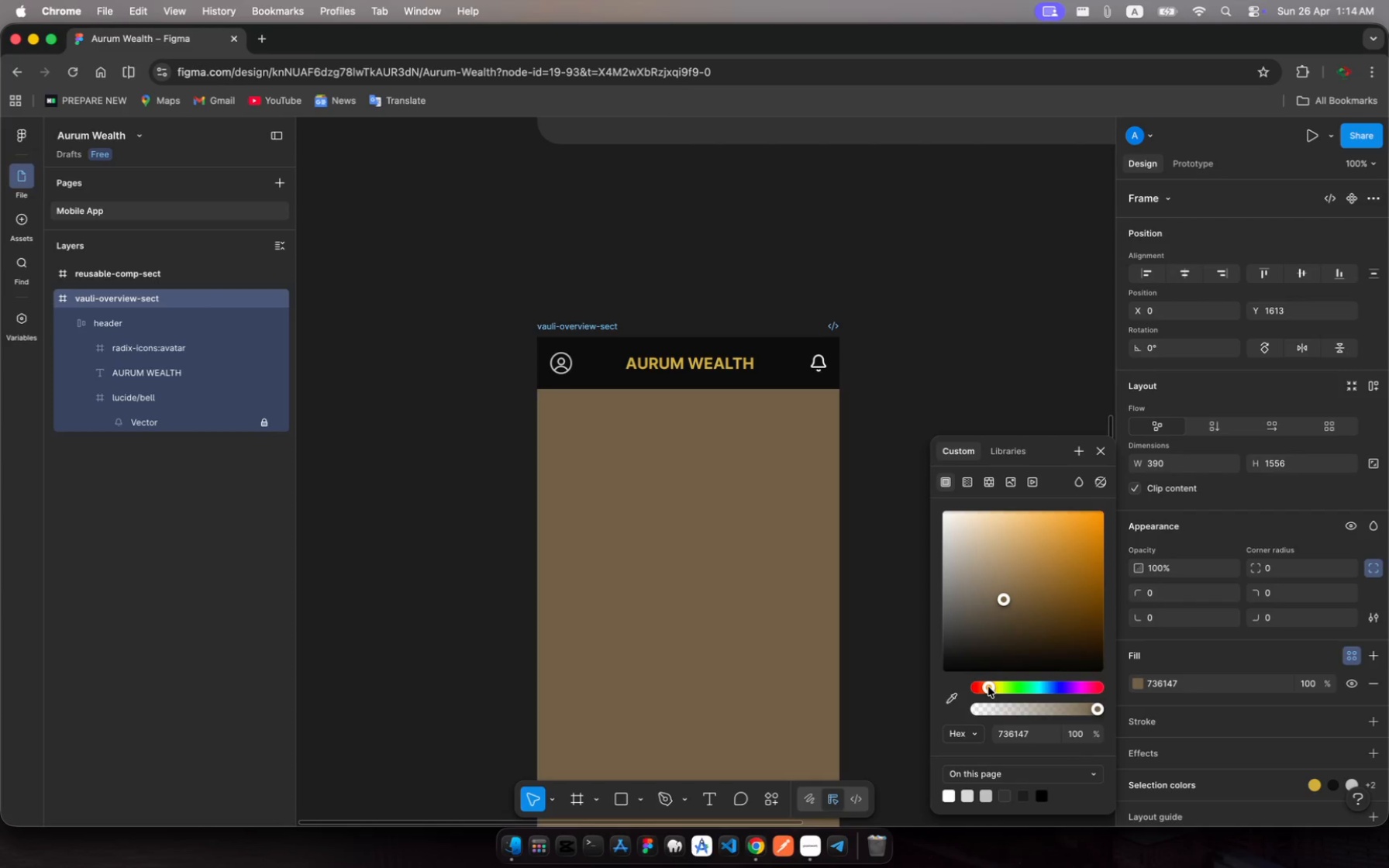 
left_click_drag(start_coordinate=[988, 687], to_coordinate=[996, 684])
 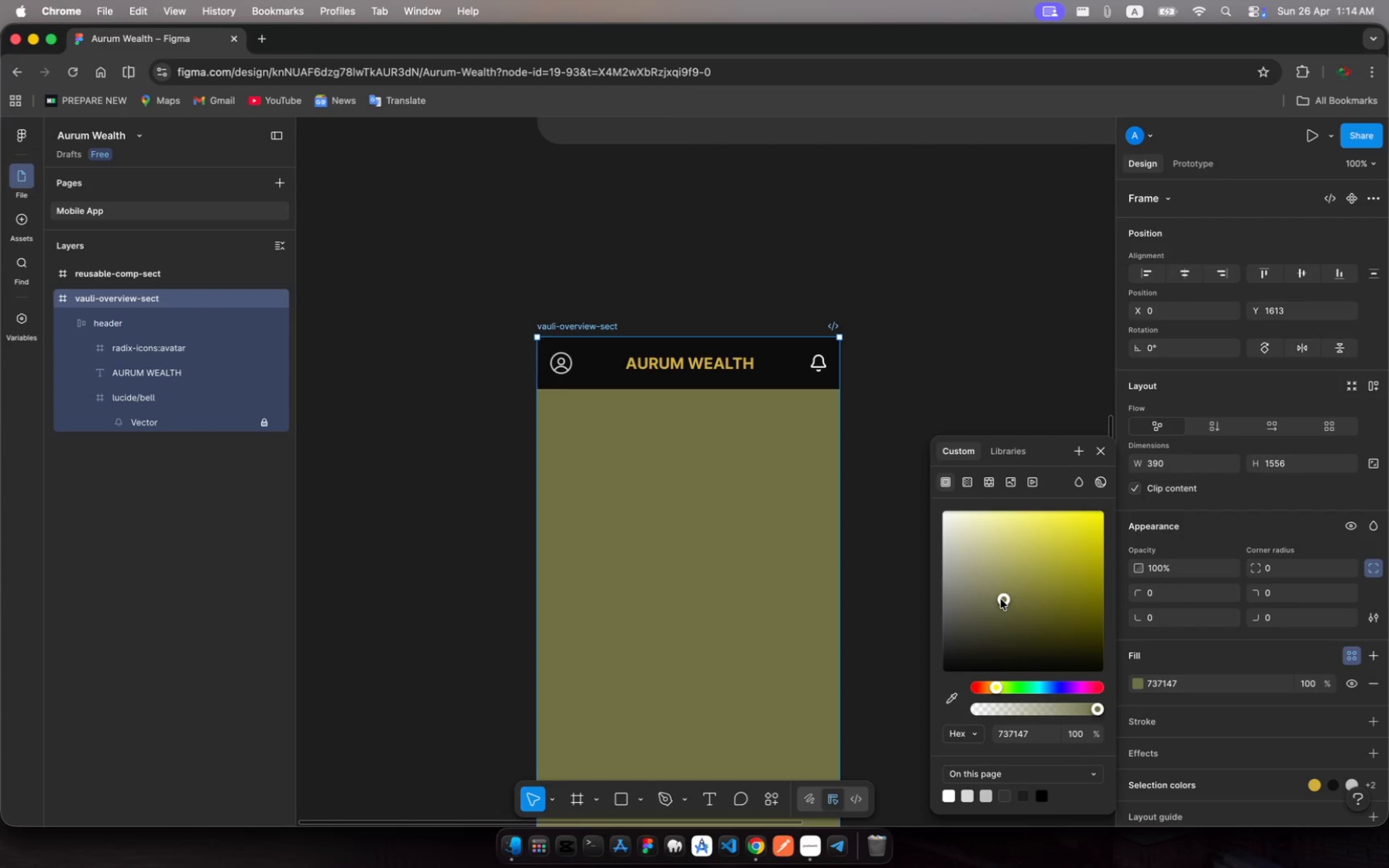 
left_click_drag(start_coordinate=[1001, 599], to_coordinate=[956, 638])
 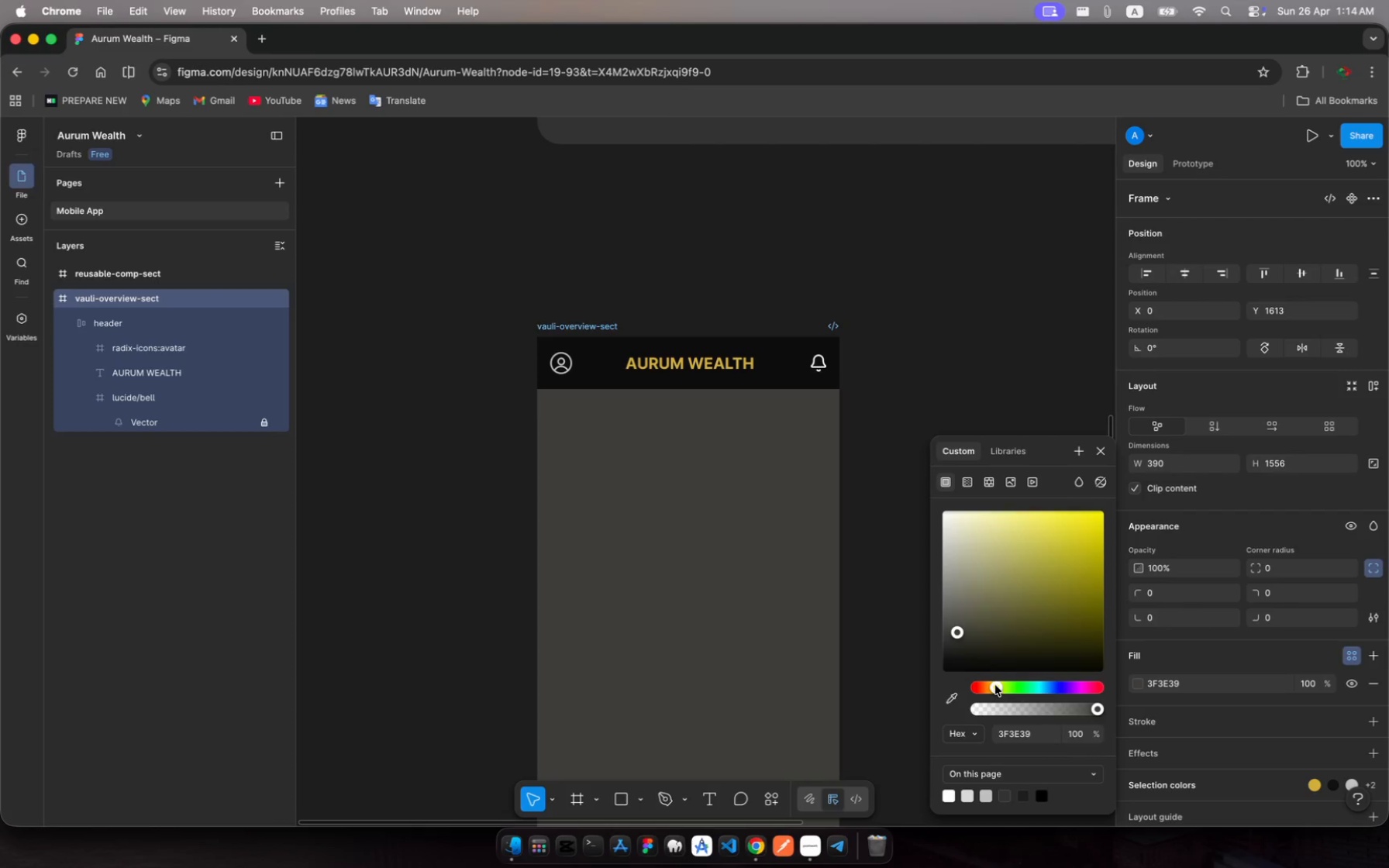 
wait(7.39)
 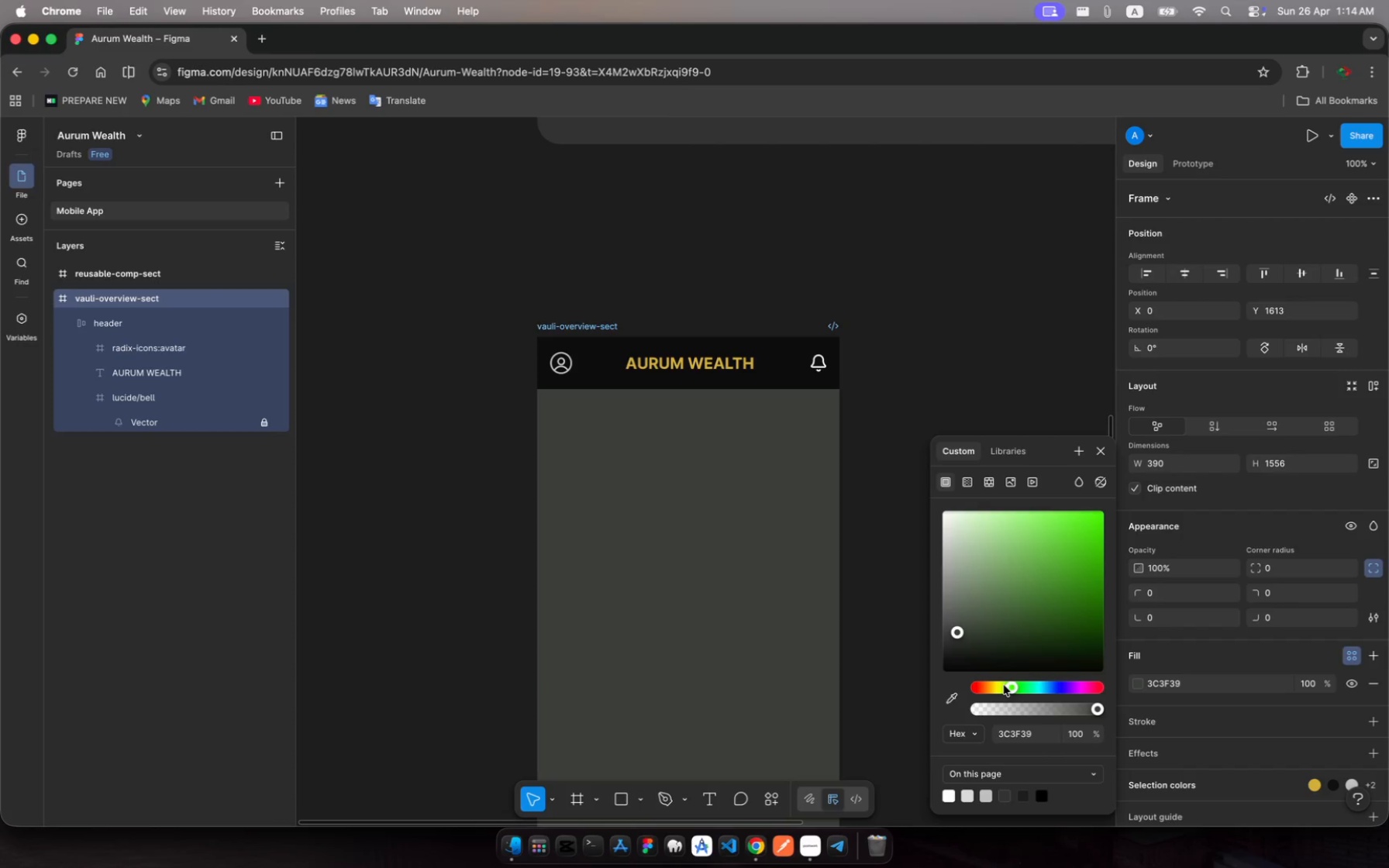 
left_click_drag(start_coordinate=[960, 629], to_coordinate=[1060, 665])
 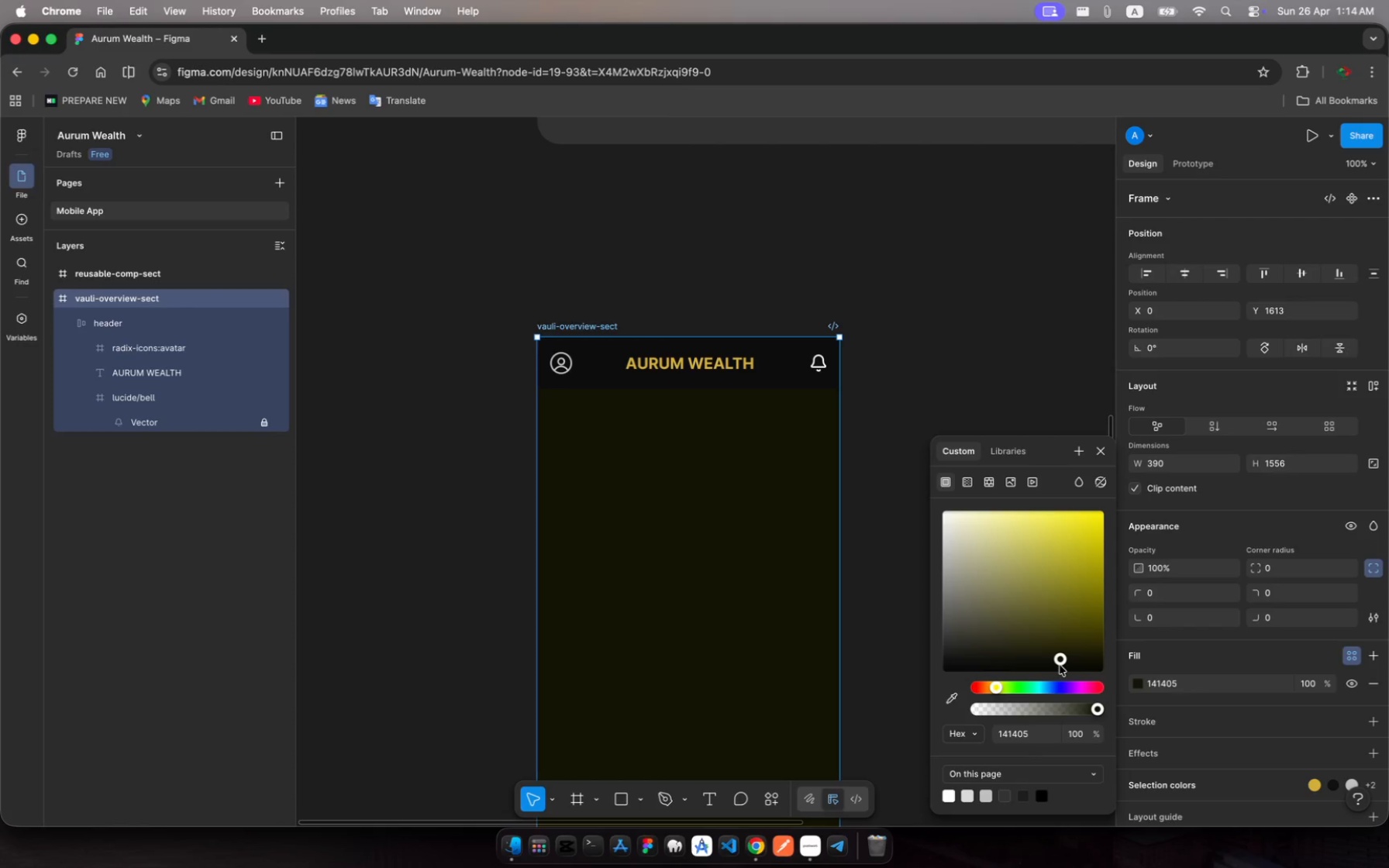 
left_click_drag(start_coordinate=[1060, 665], to_coordinate=[1071, 666])
 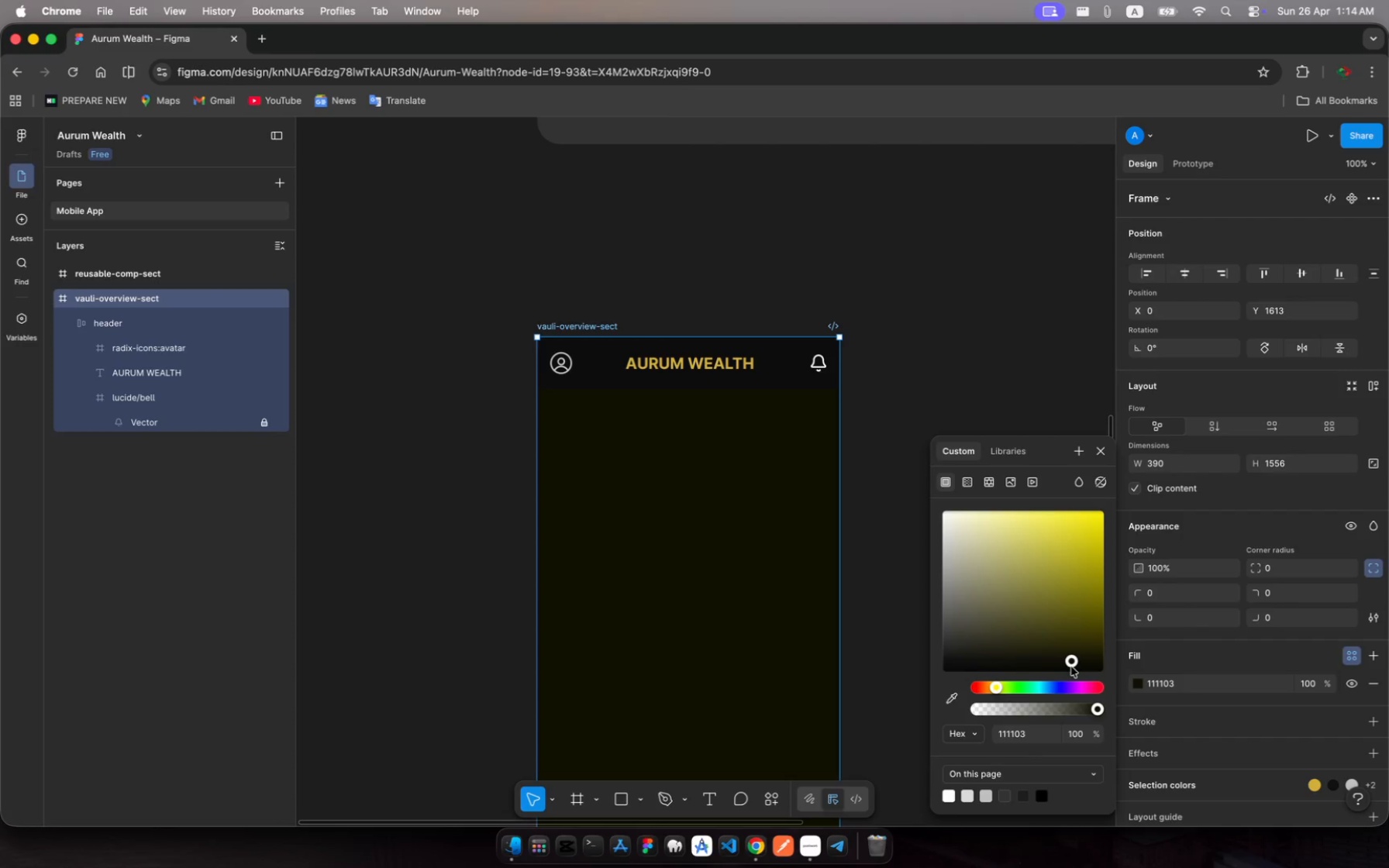 
left_click_drag(start_coordinate=[1071, 666], to_coordinate=[1077, 669])
 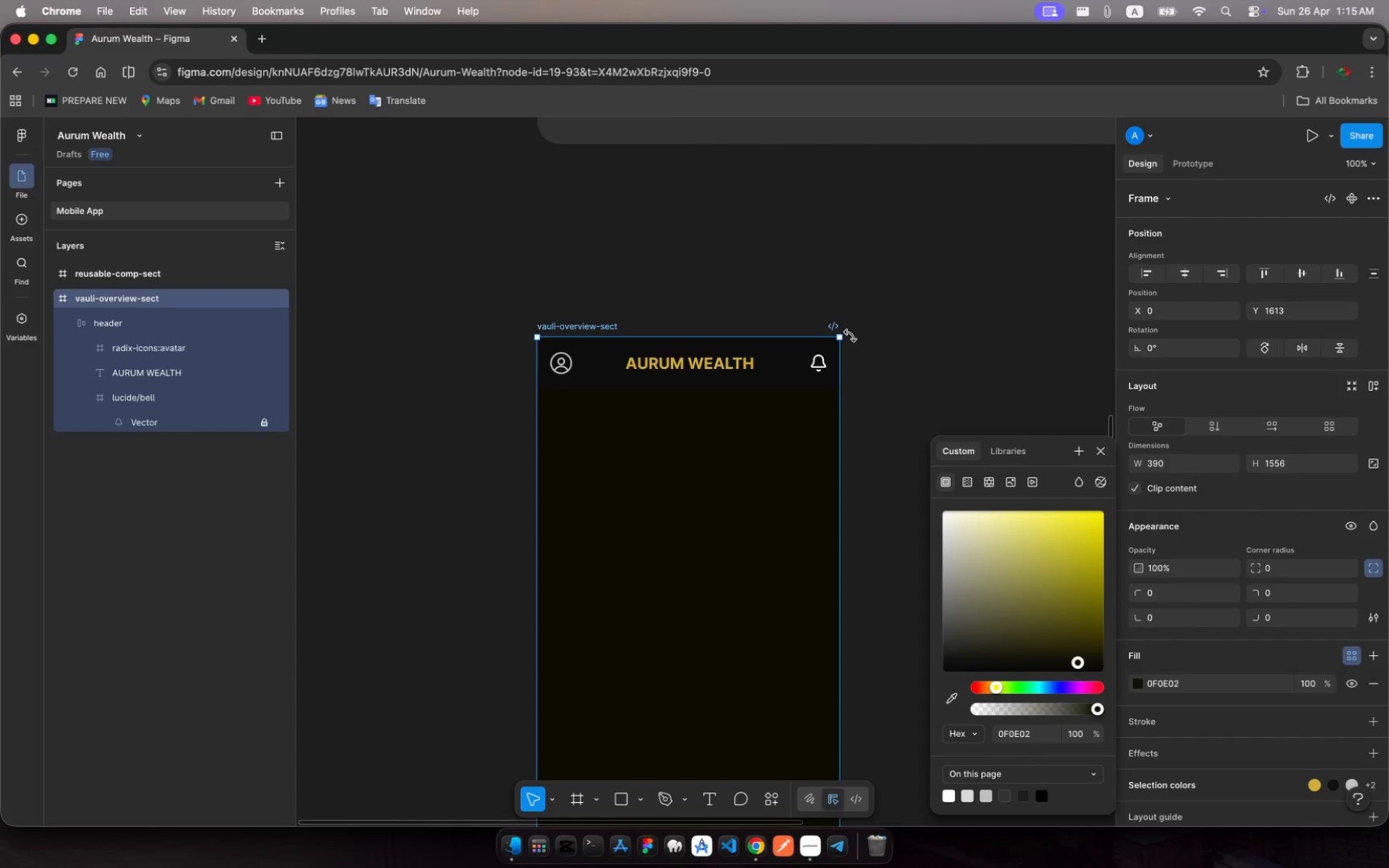 
wait(15.93)
 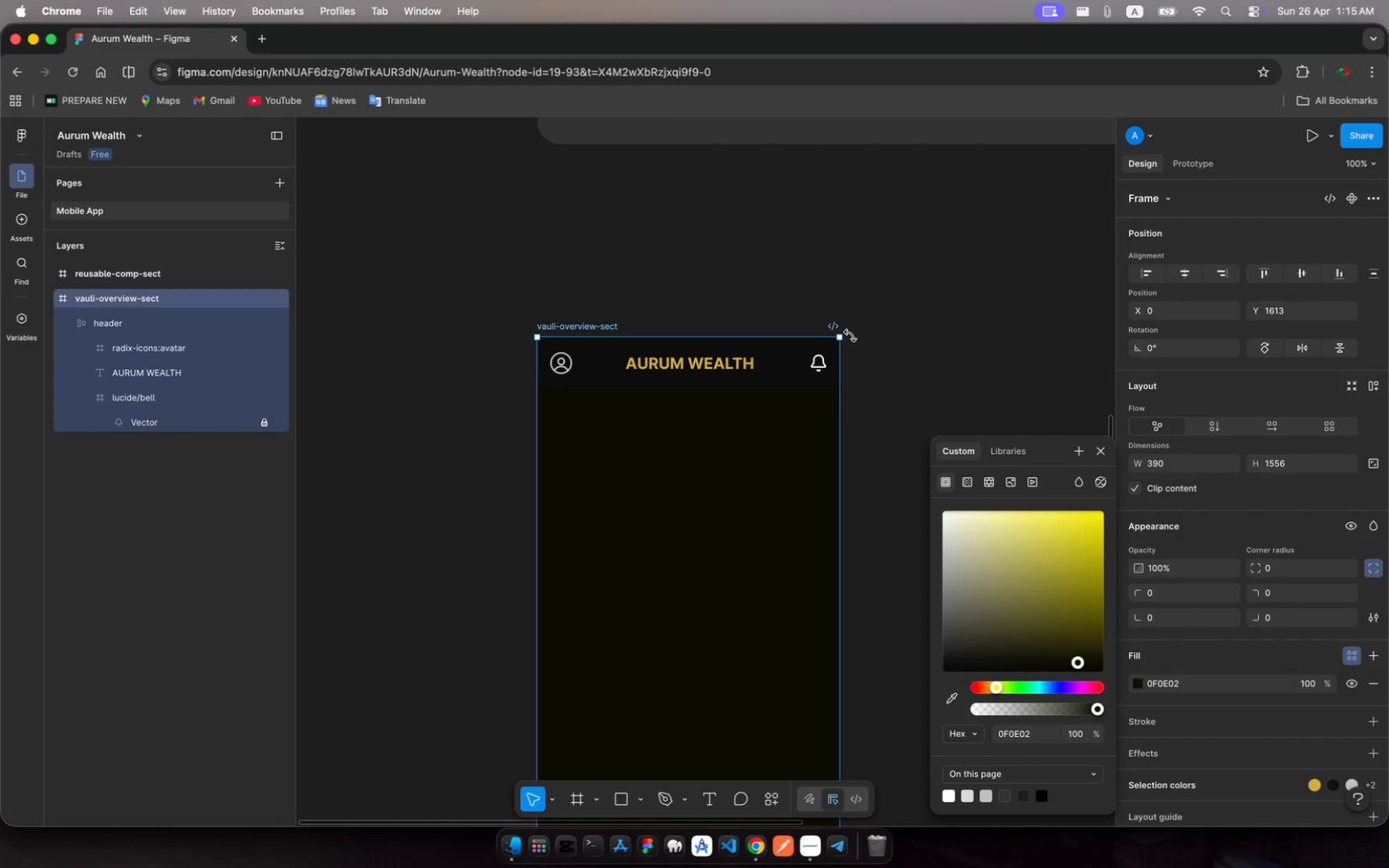 
left_click([715, 484])
 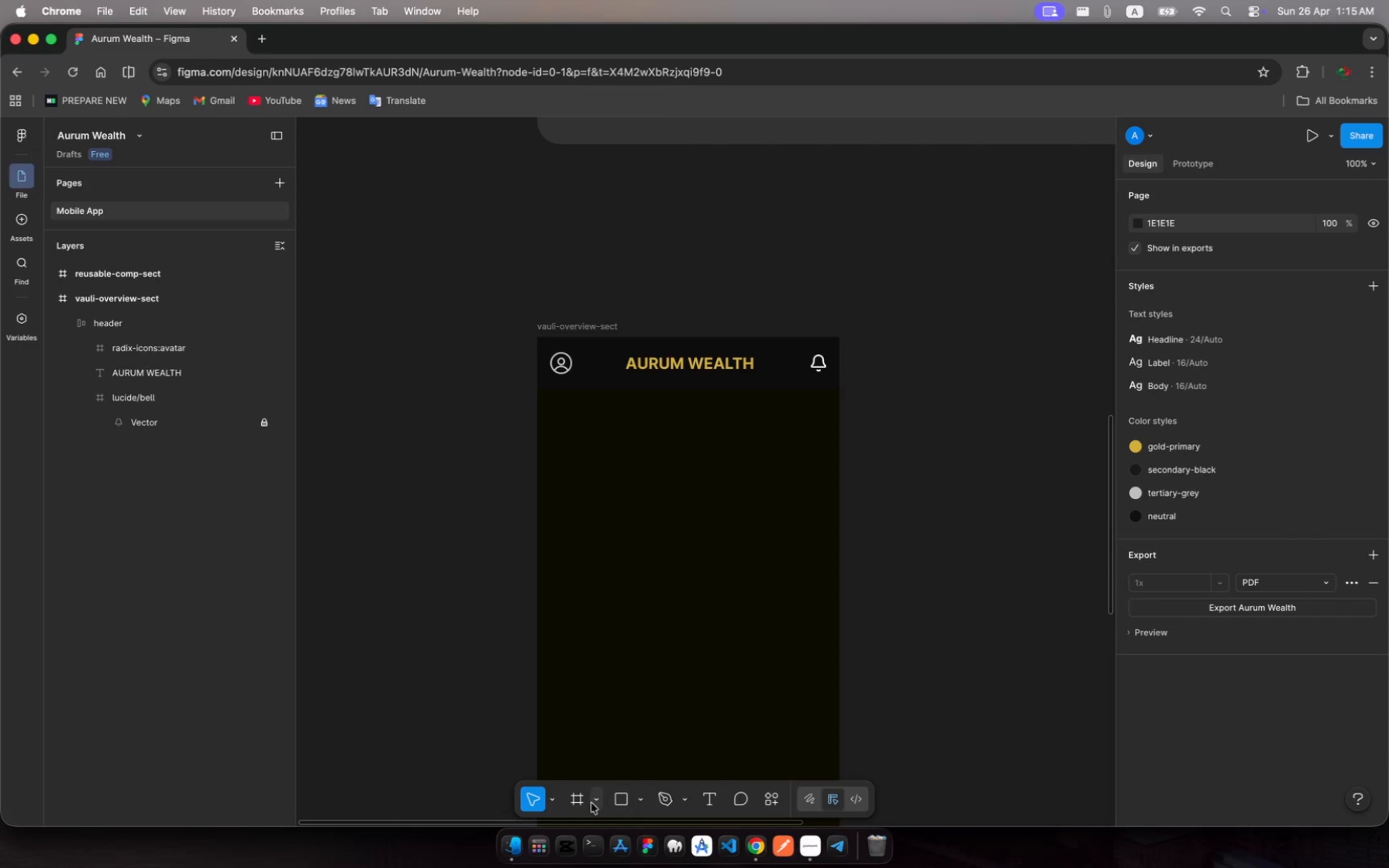 
left_click([577, 805])
 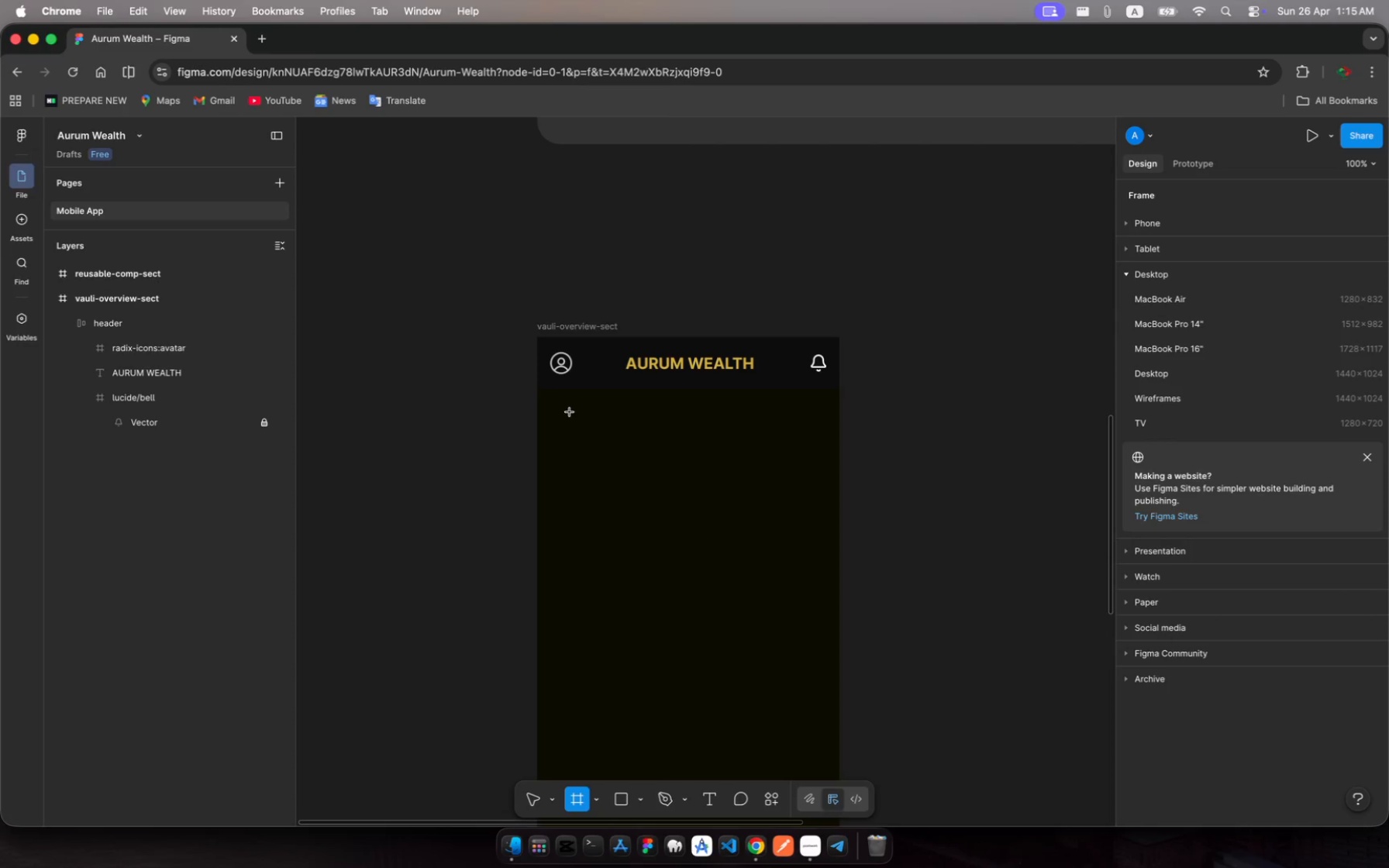 
left_click_drag(start_coordinate=[570, 414], to_coordinate=[829, 526])
 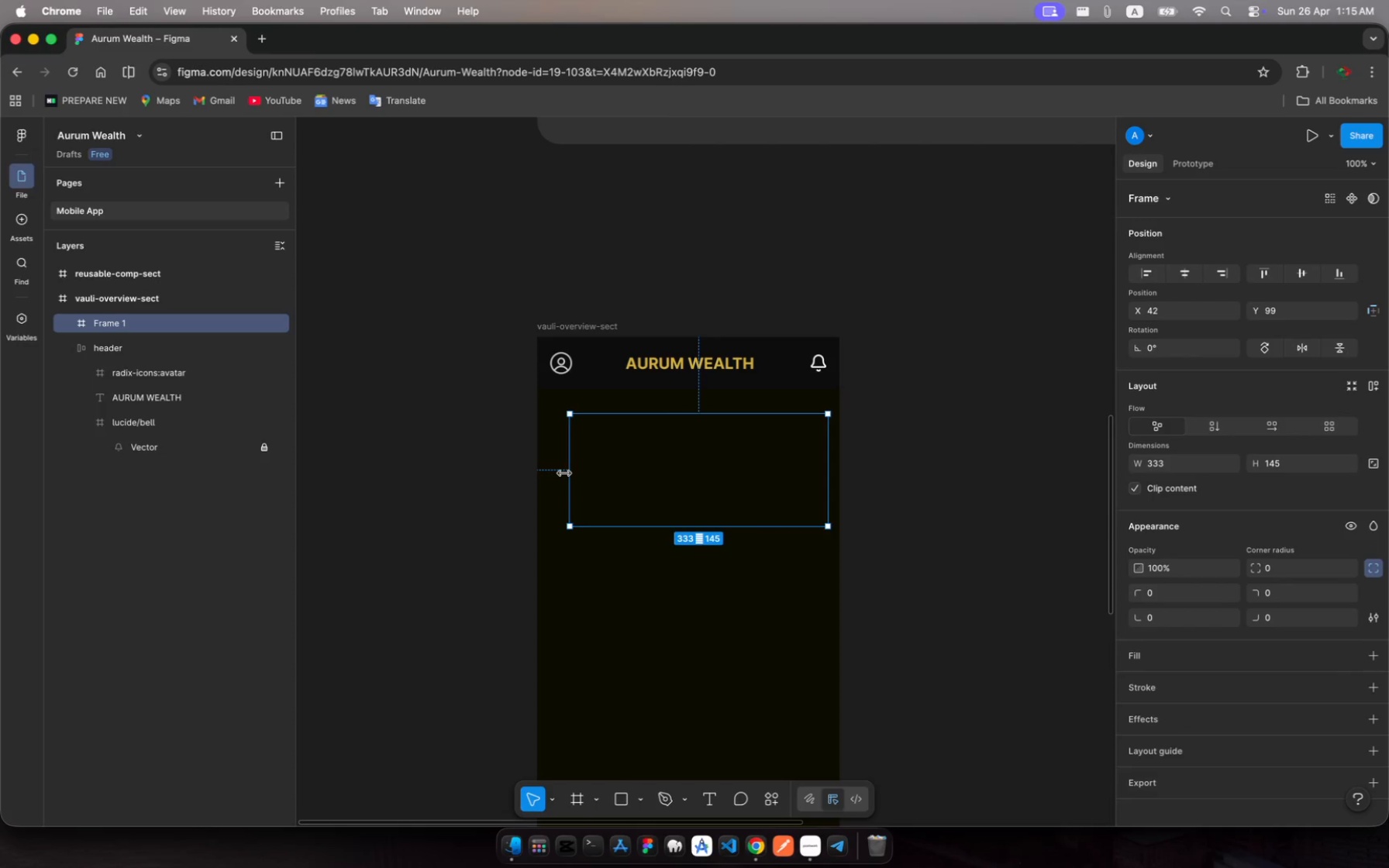 
left_click_drag(start_coordinate=[564, 473], to_coordinate=[539, 472])
 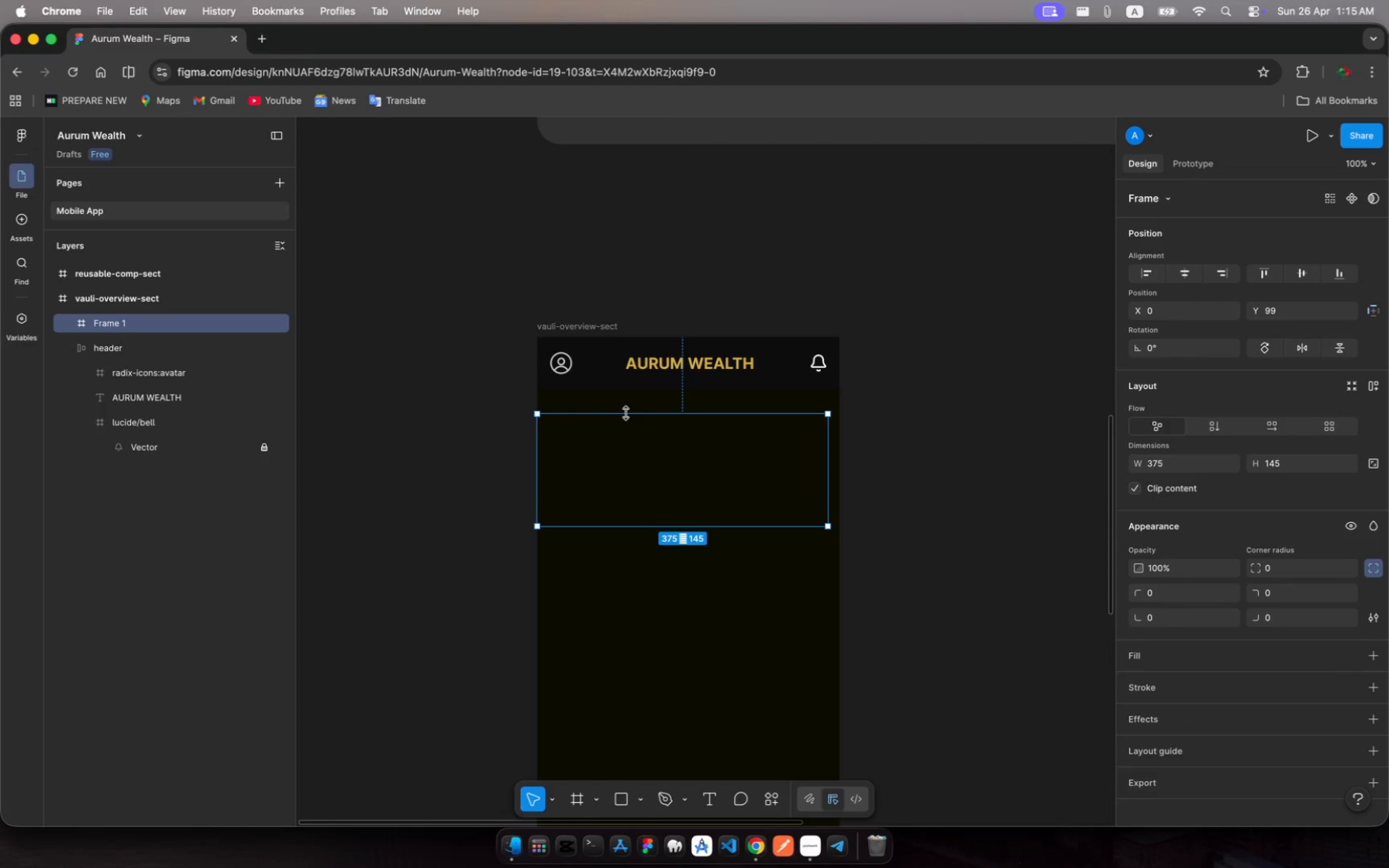 
left_click_drag(start_coordinate=[627, 412], to_coordinate=[632, 390])
 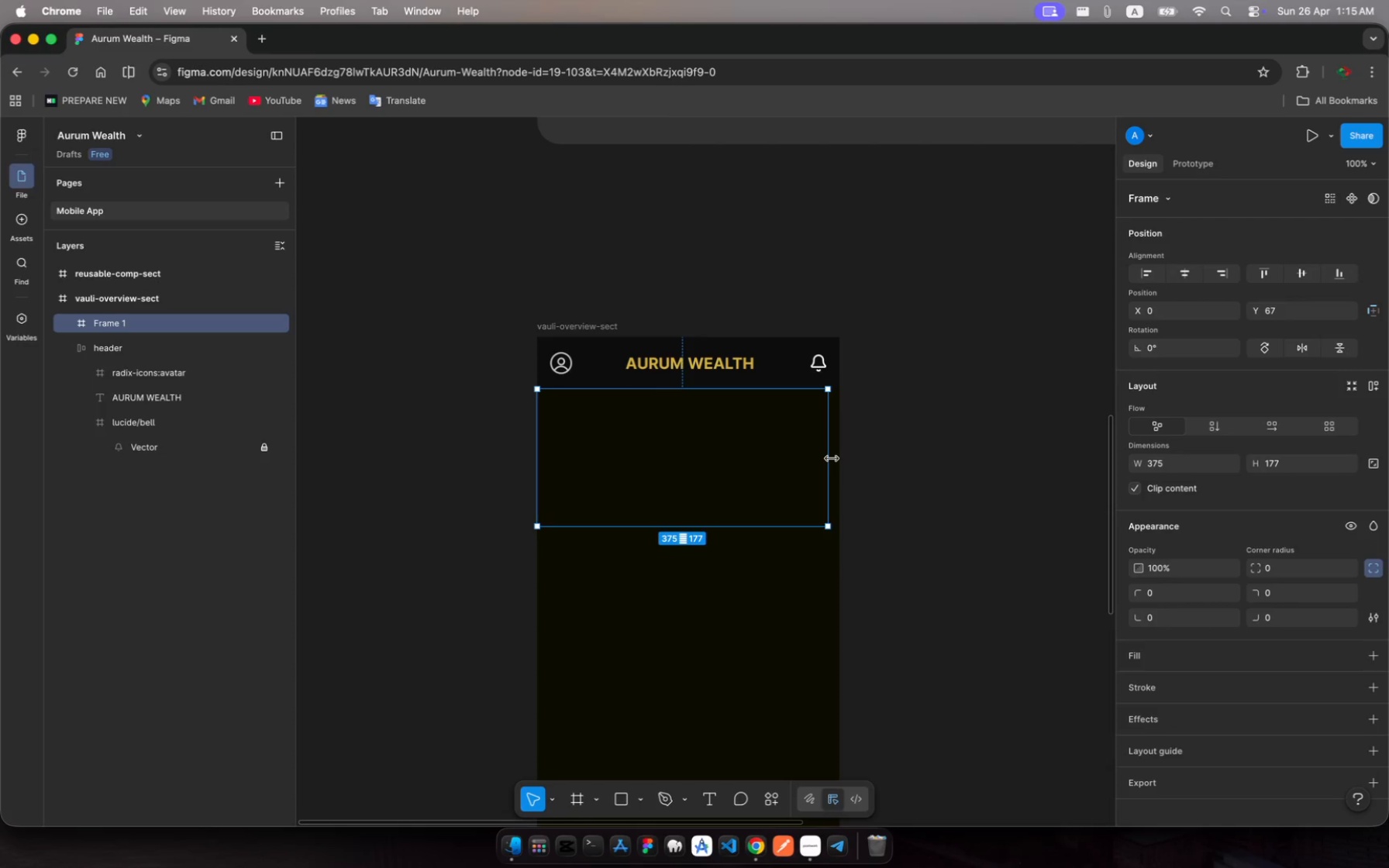 
left_click_drag(start_coordinate=[832, 459], to_coordinate=[840, 460])
 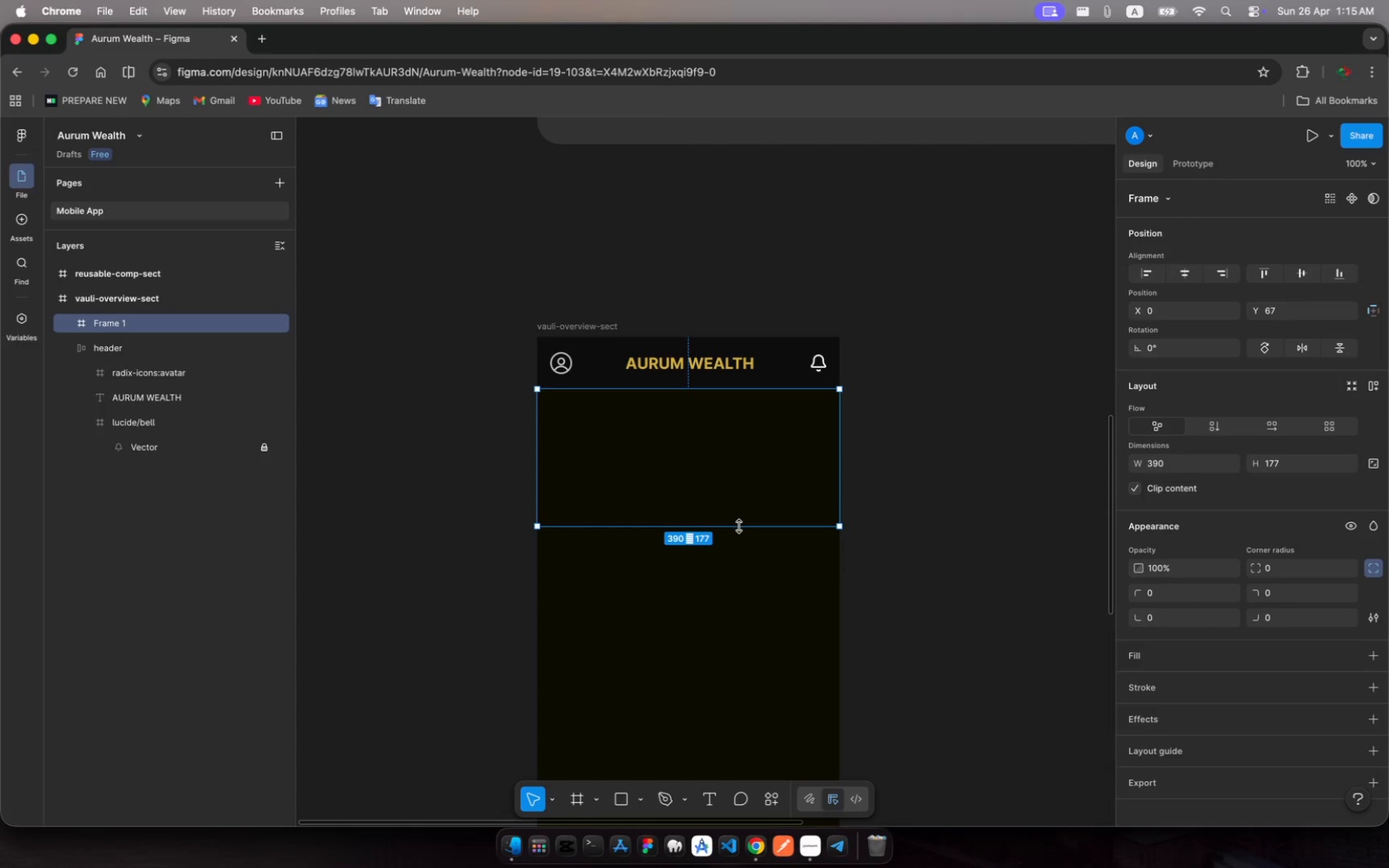 
left_click_drag(start_coordinate=[739, 526], to_coordinate=[743, 539])
 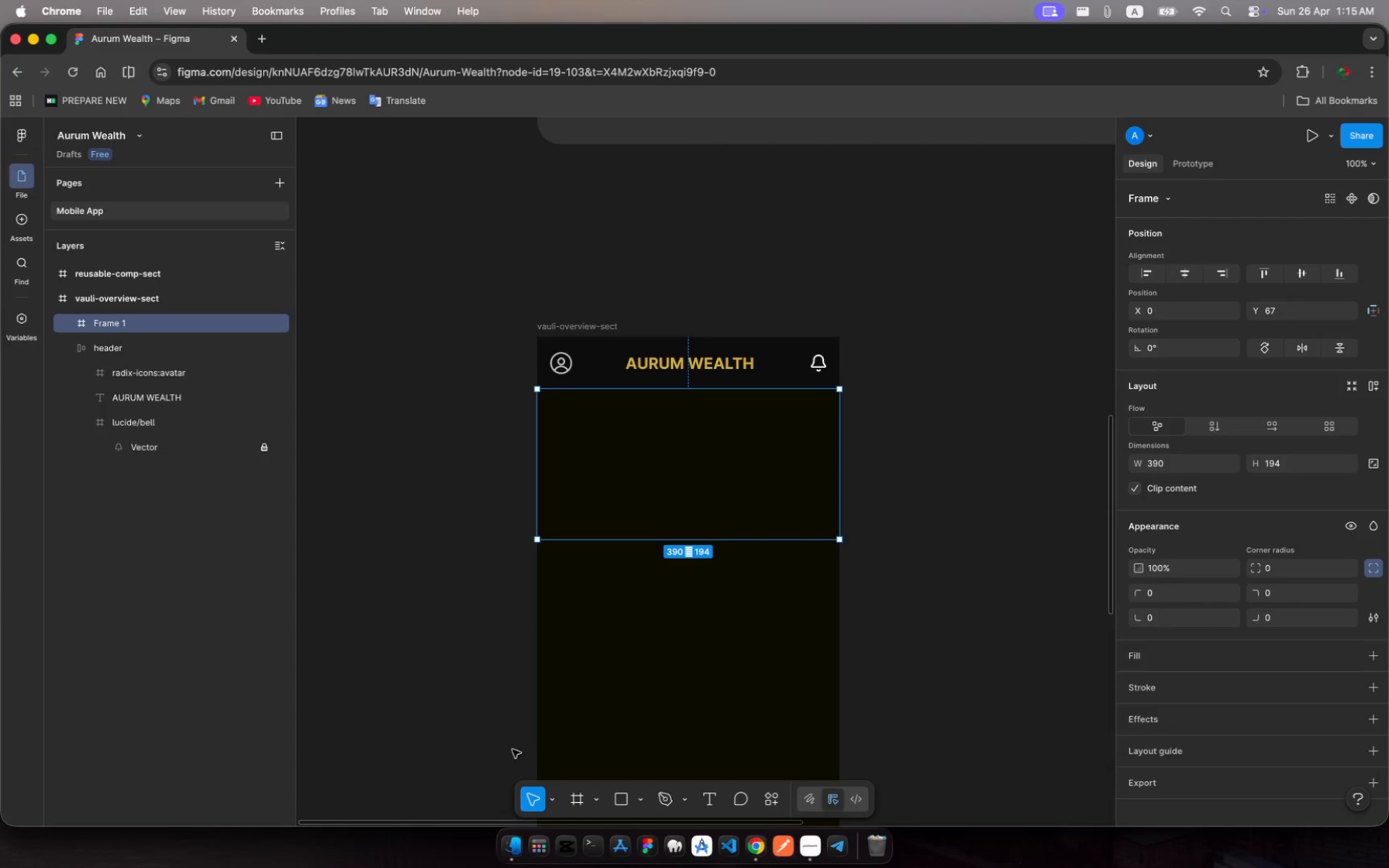 
wait(6.29)
 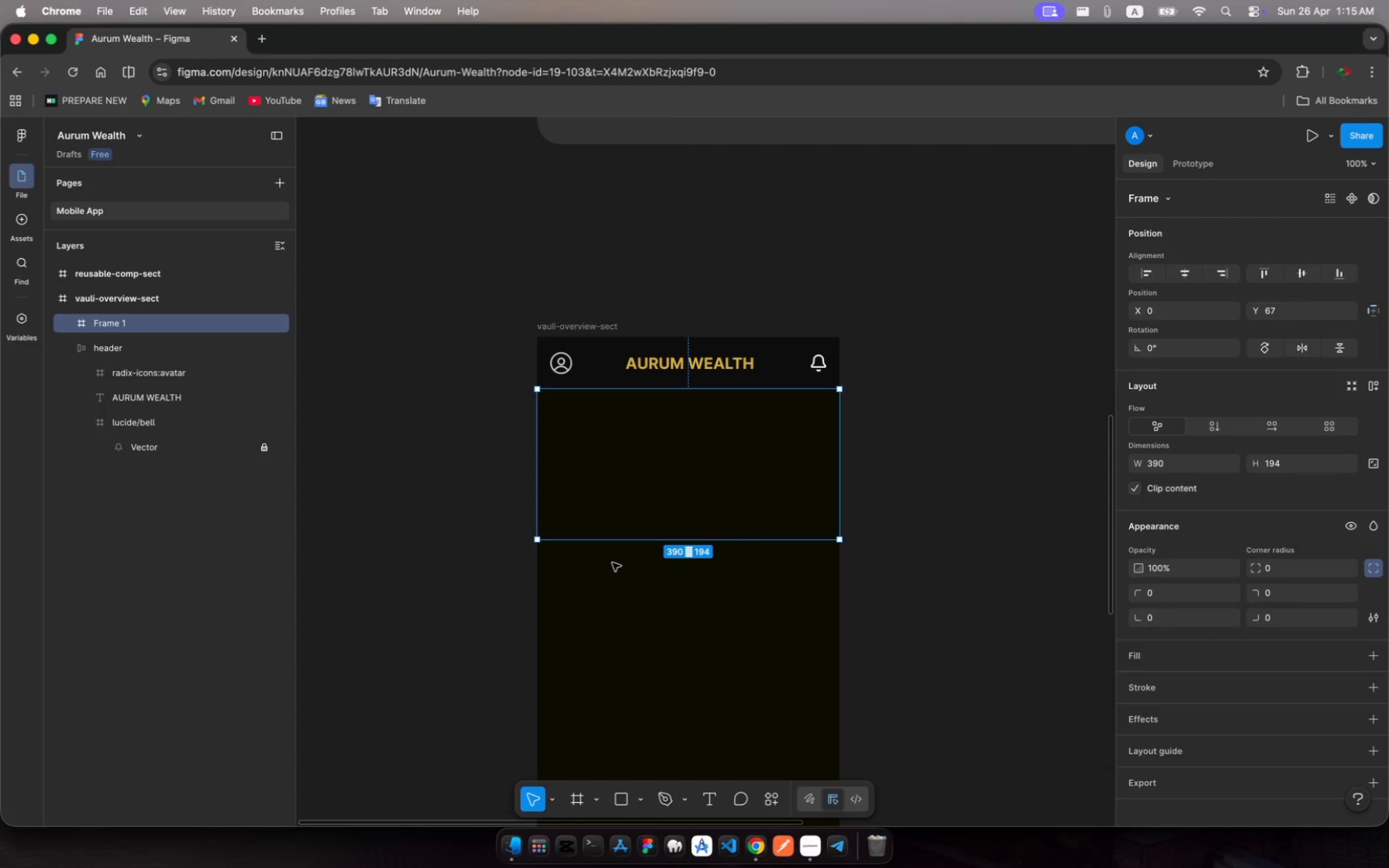 
left_click([707, 798])
 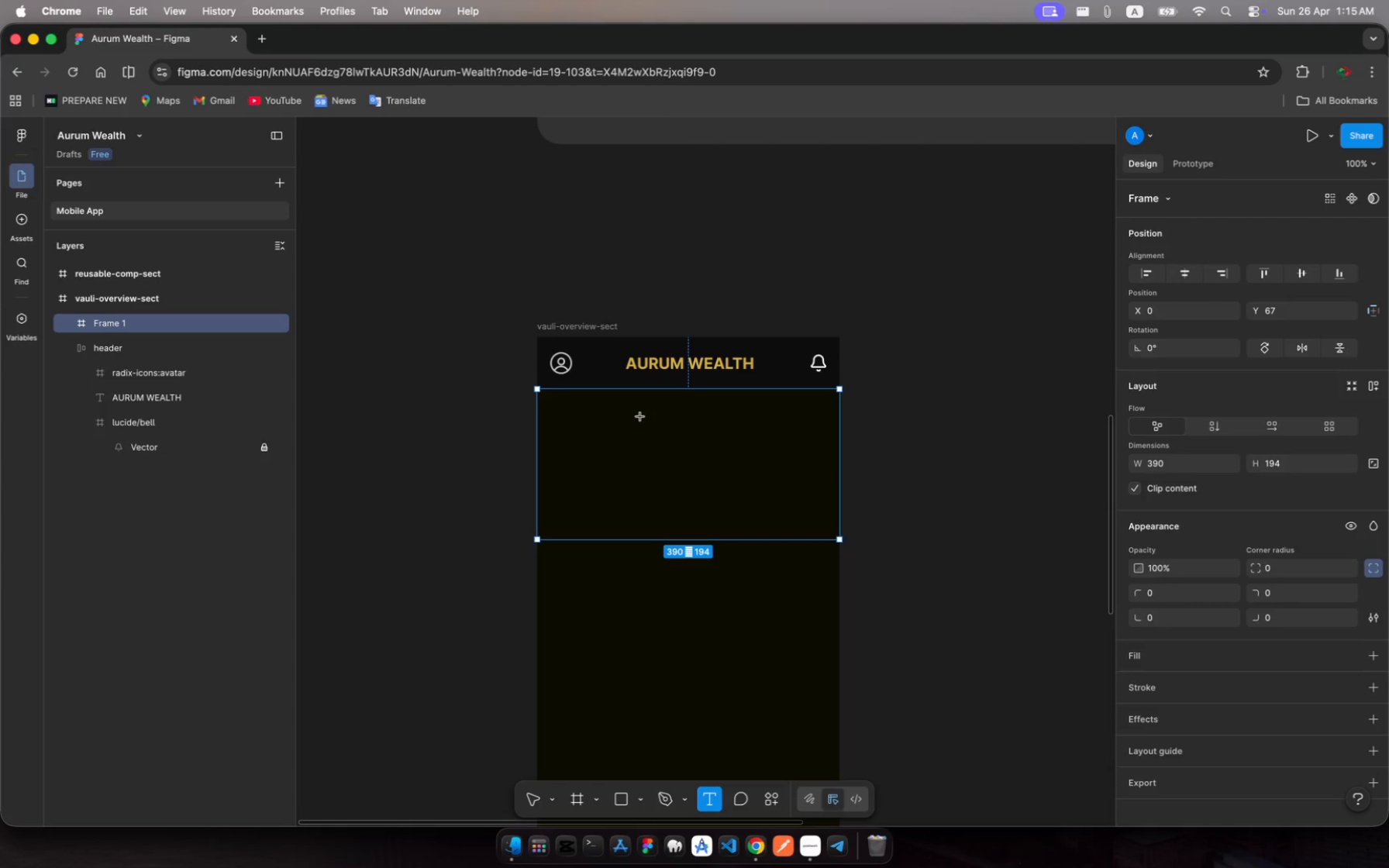 
left_click_drag(start_coordinate=[640, 417], to_coordinate=[738, 446])
 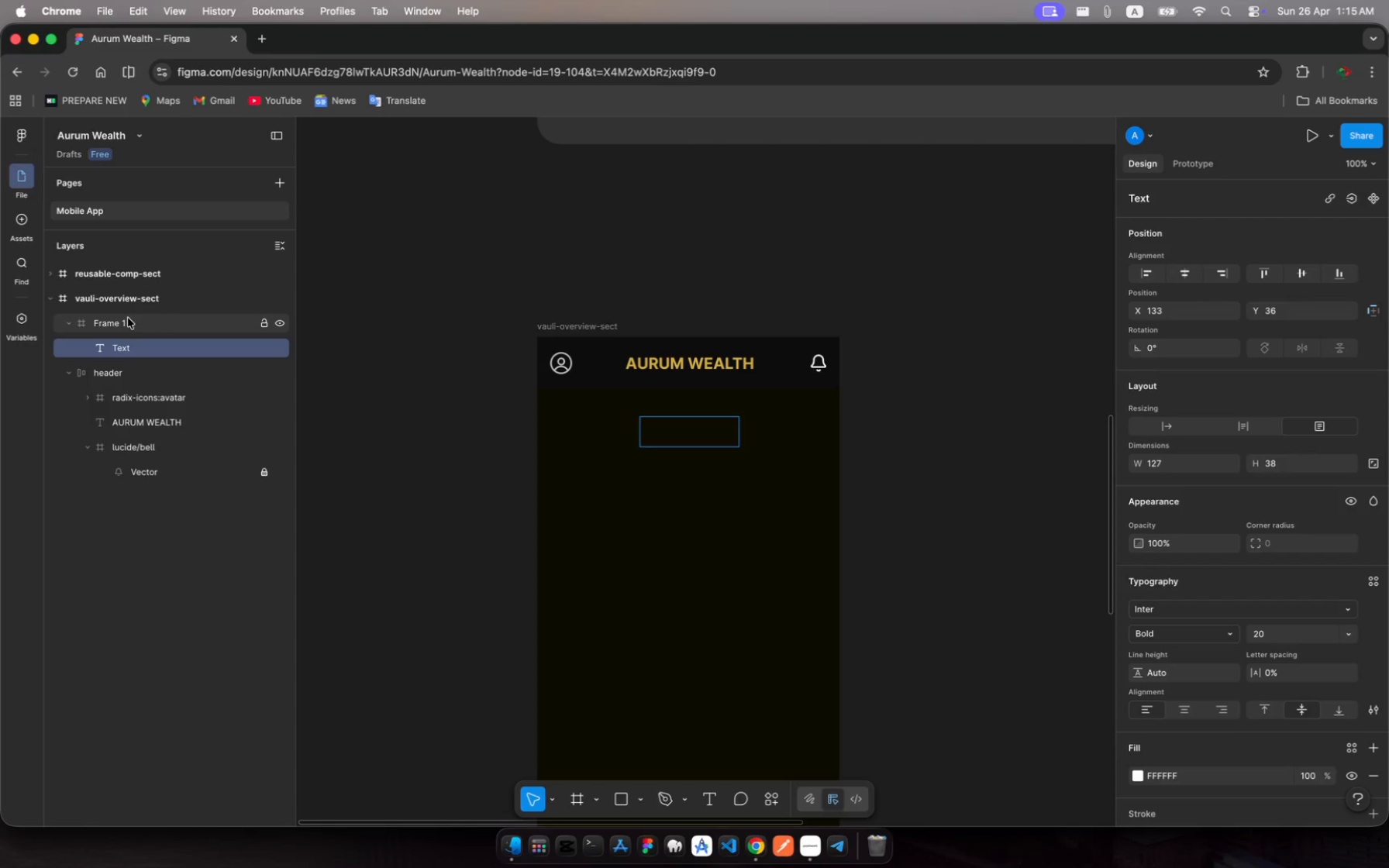 
left_click([127, 318])
 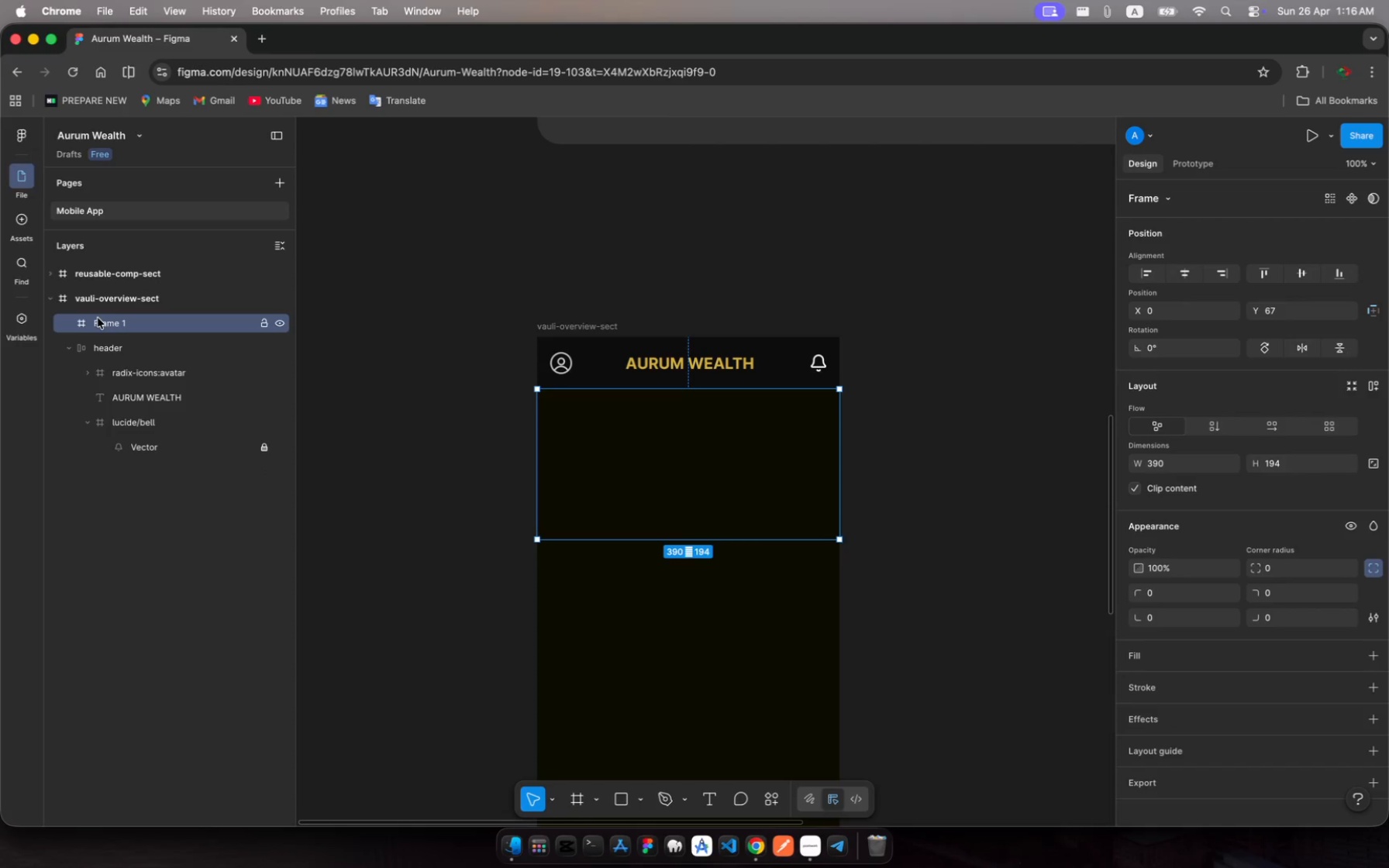 
left_click_drag(start_coordinate=[101, 320], to_coordinate=[84, 466])
 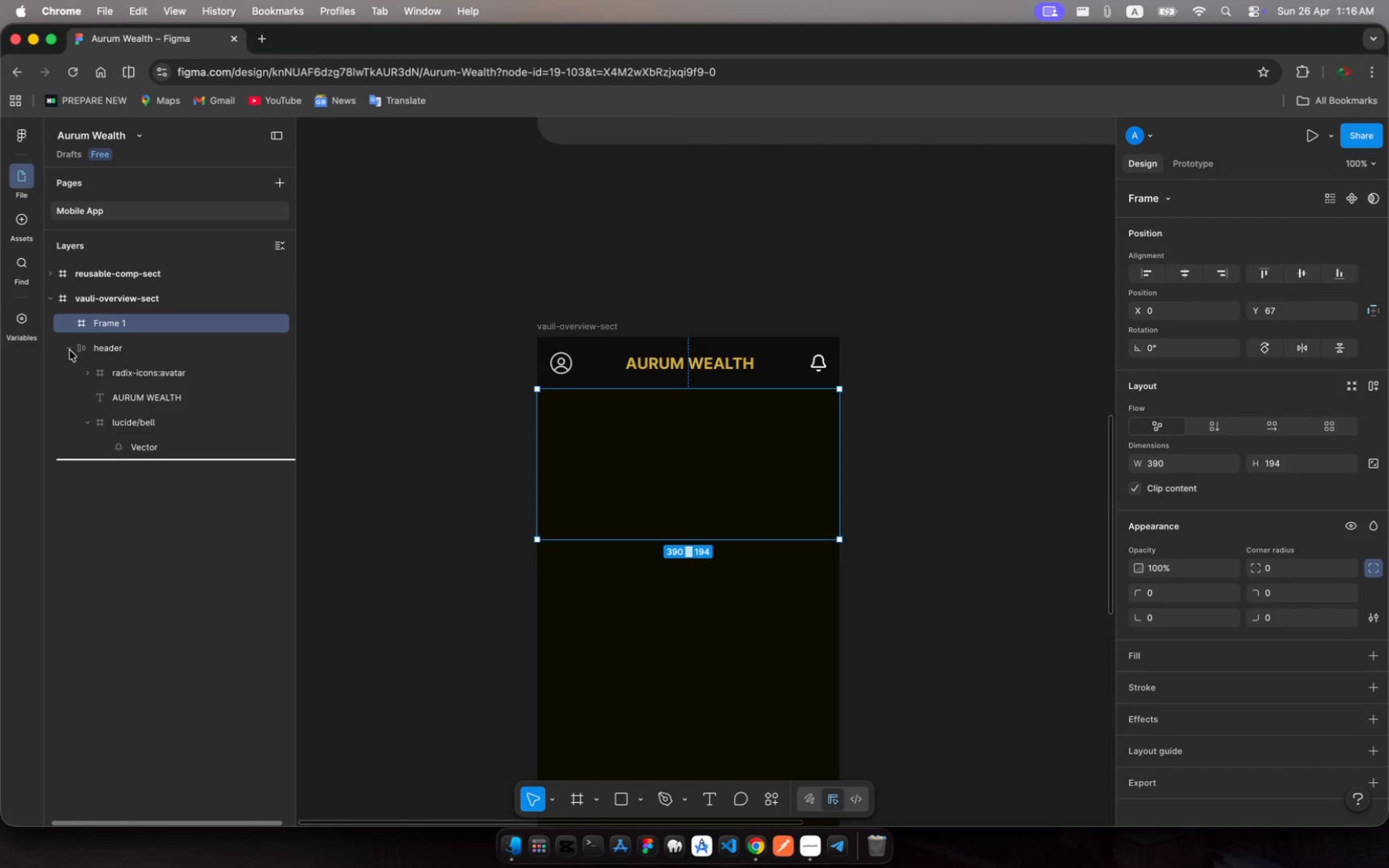 
left_click([70, 350])
 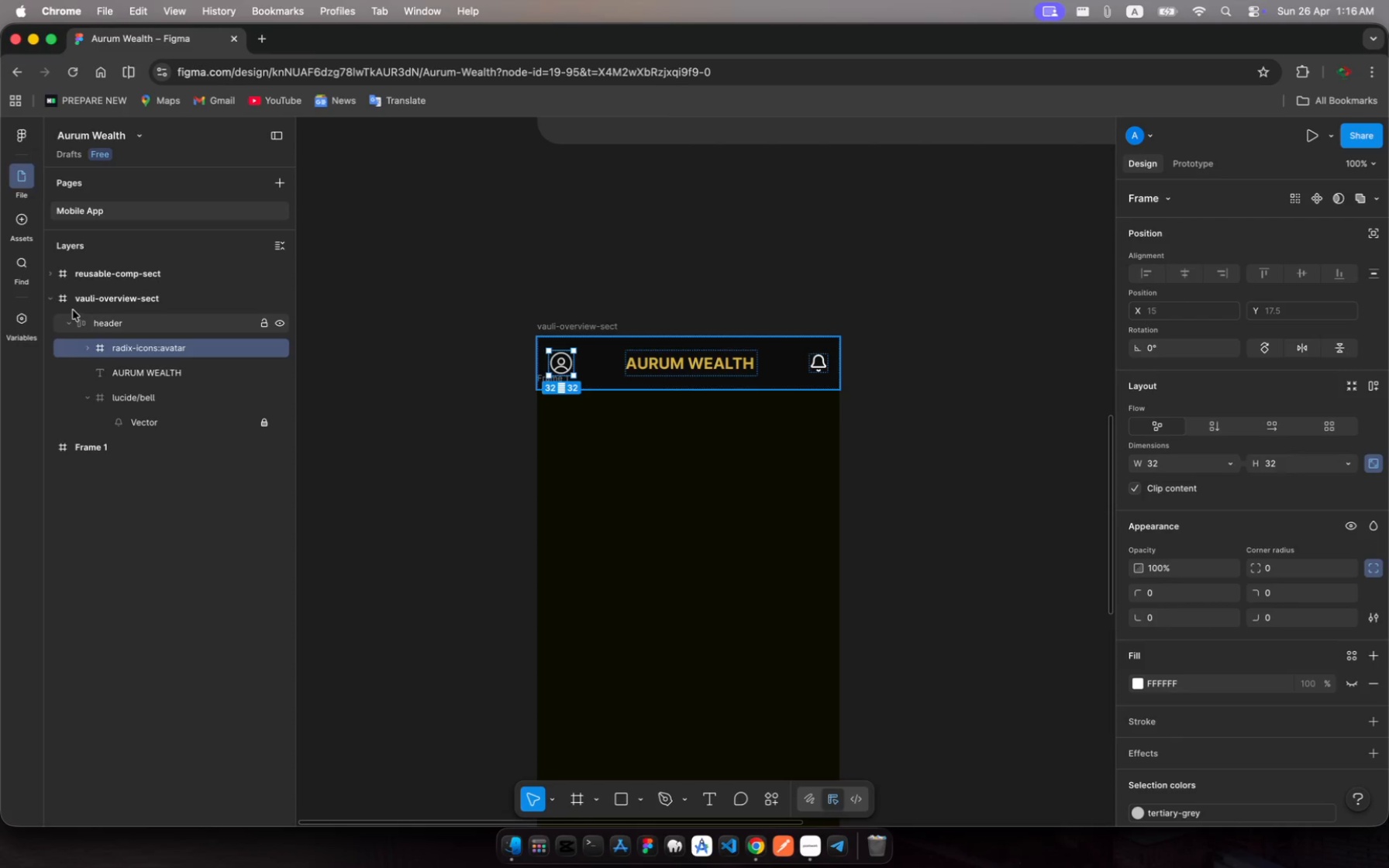 
left_click([73, 323])
 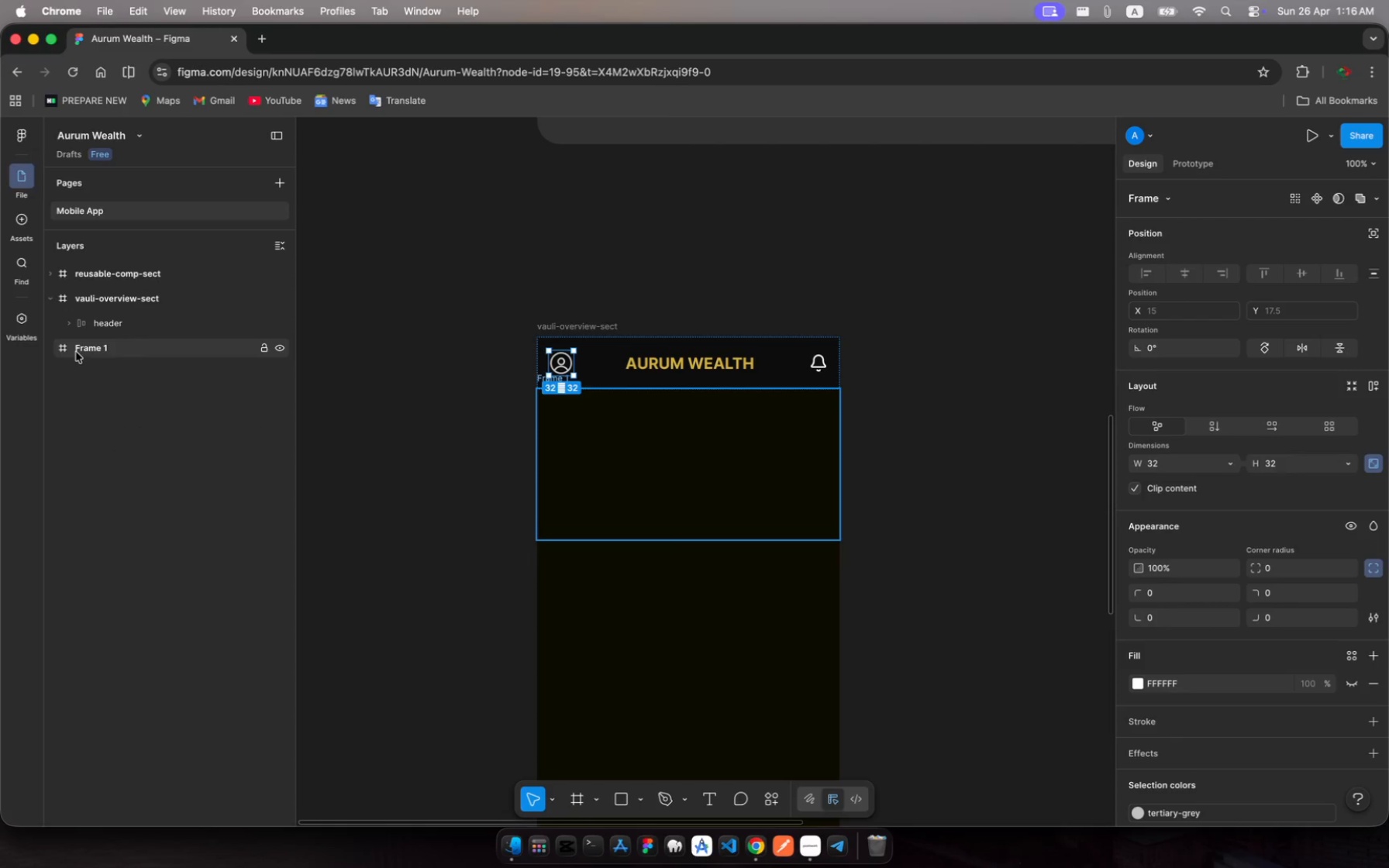 
left_click_drag(start_coordinate=[76, 352], to_coordinate=[122, 353])
 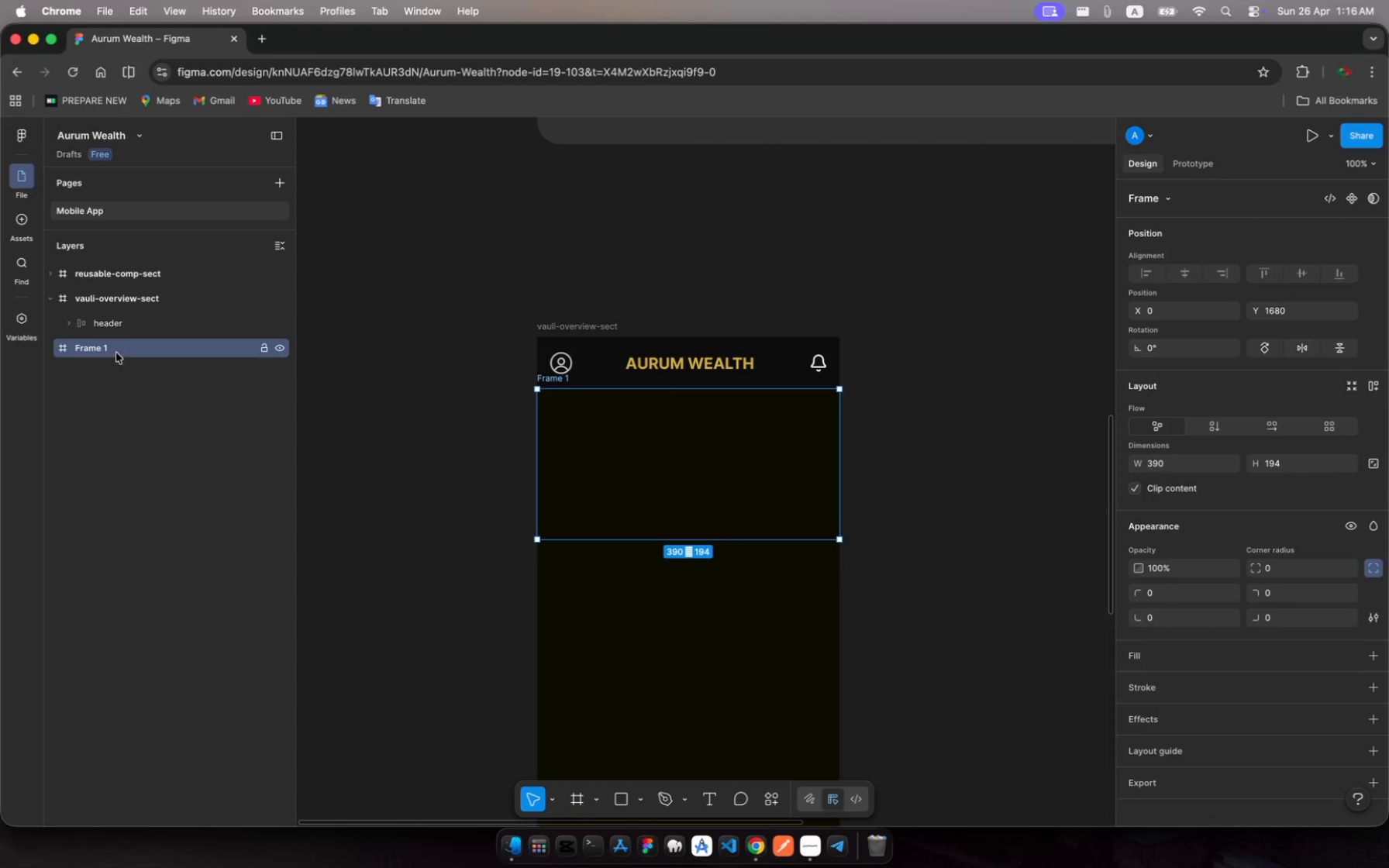 
left_click_drag(start_coordinate=[115, 350], to_coordinate=[145, 364])
 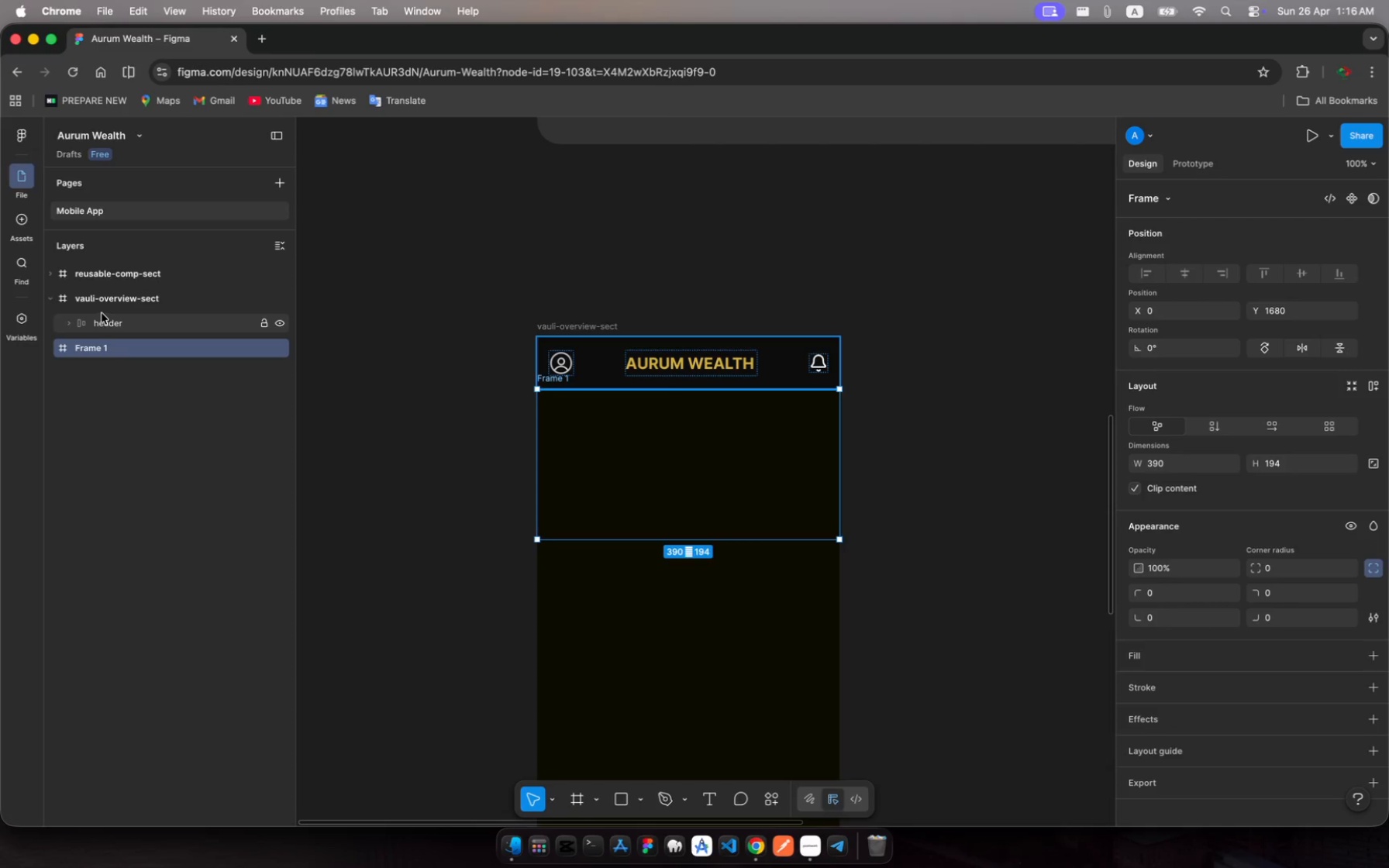 
wait(6.18)
 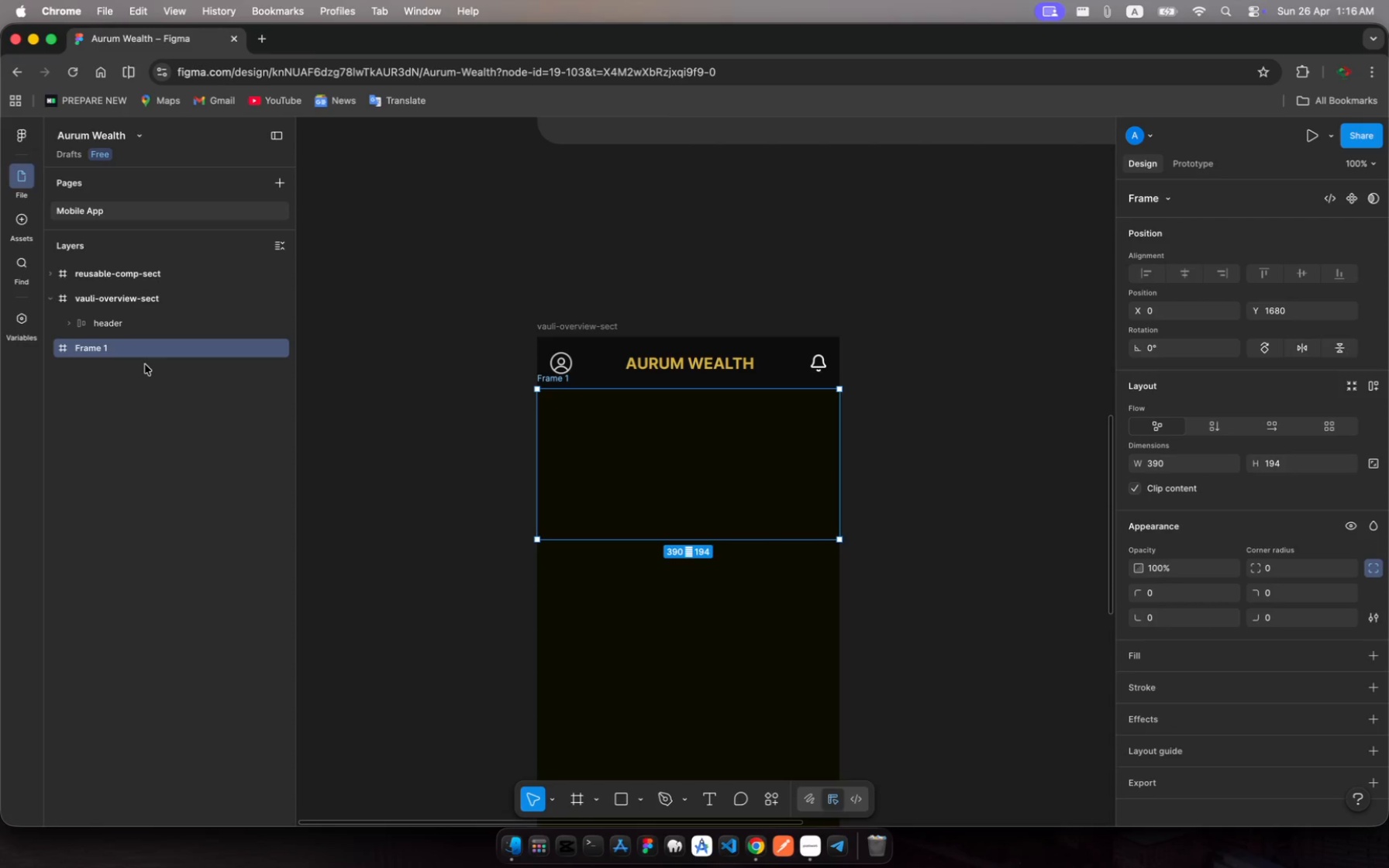 
left_click_drag(start_coordinate=[95, 342], to_coordinate=[136, 332])
 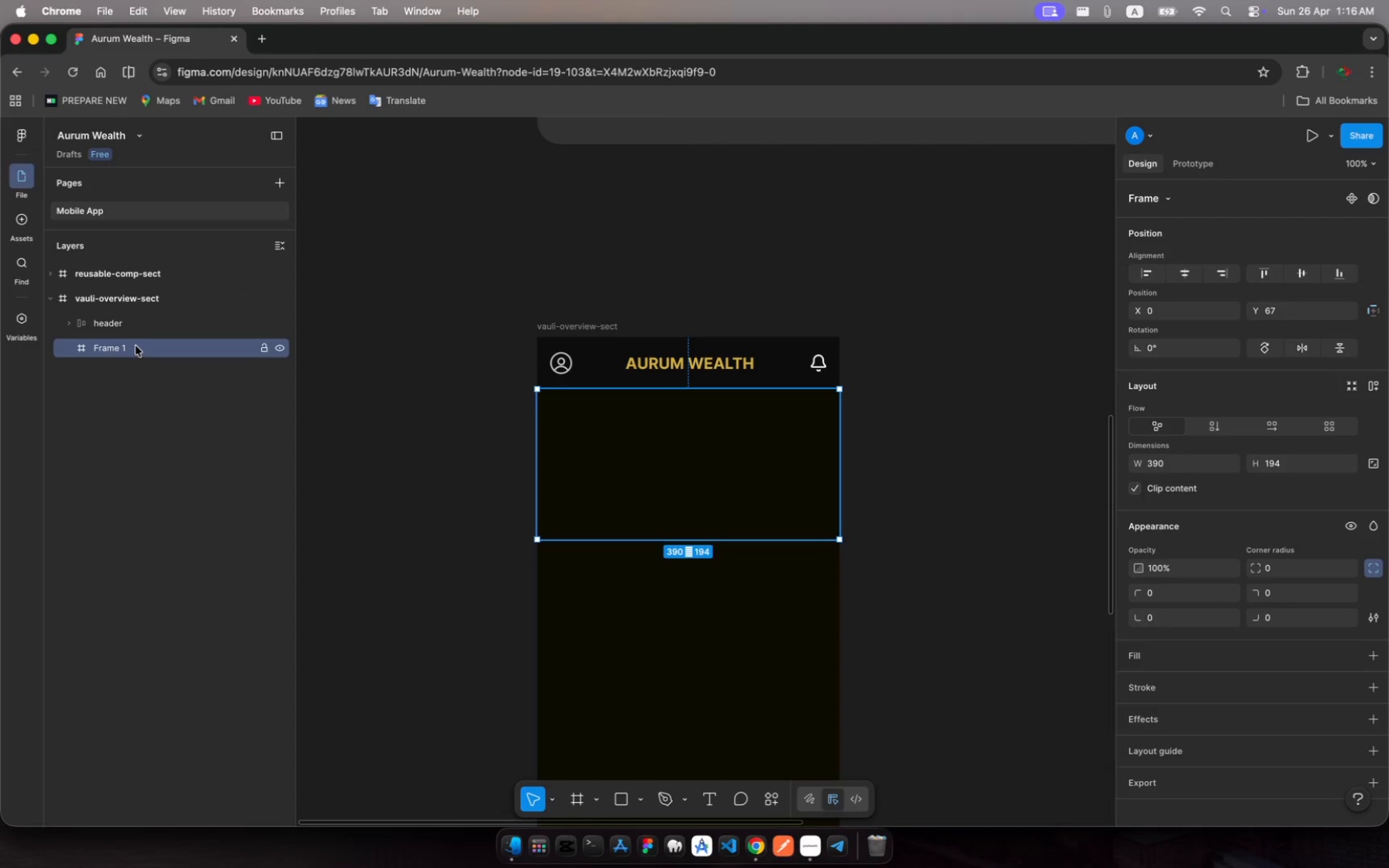 
type(RRA)
 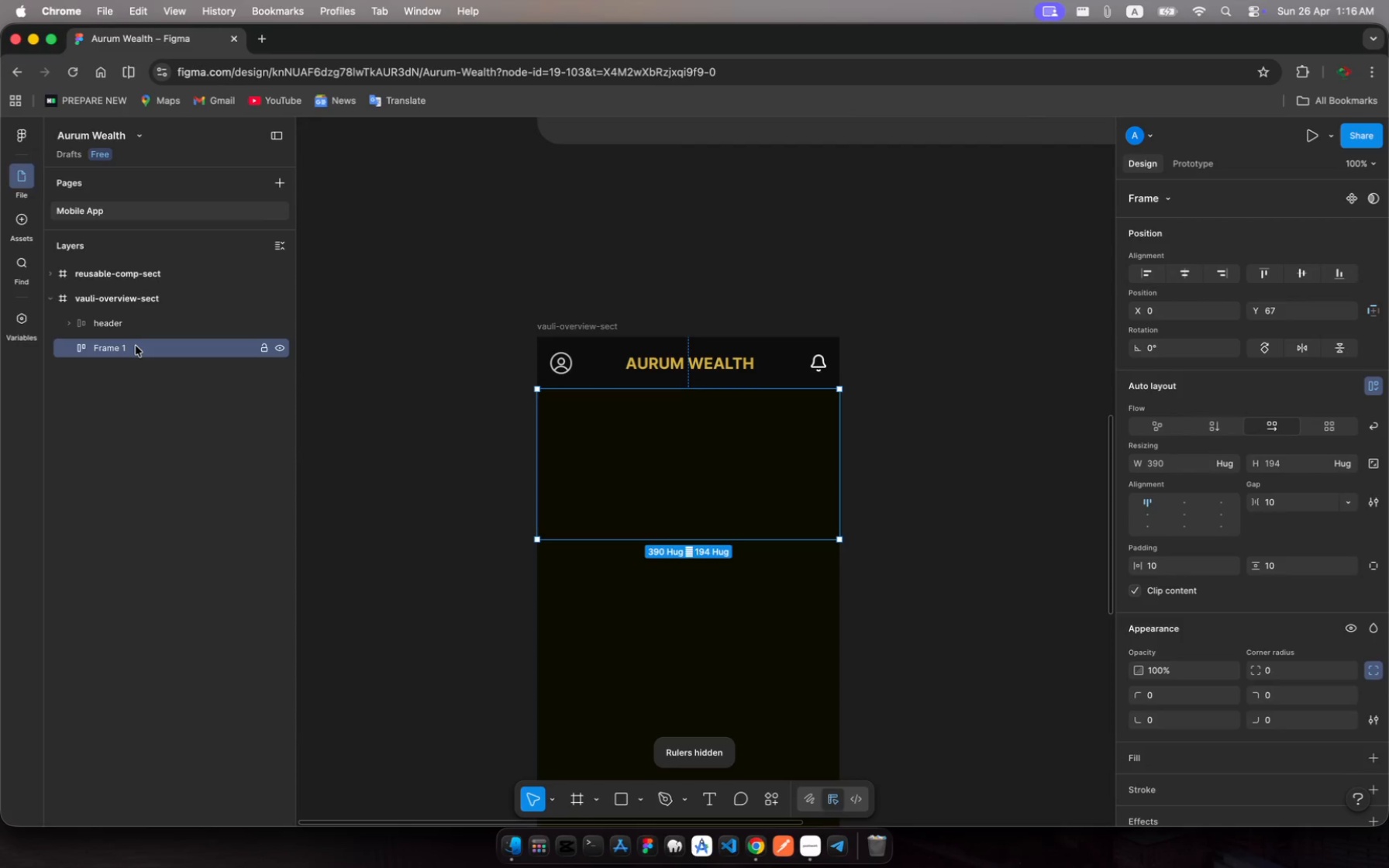 
left_click_drag(start_coordinate=[136, 346], to_coordinate=[157, 334])
 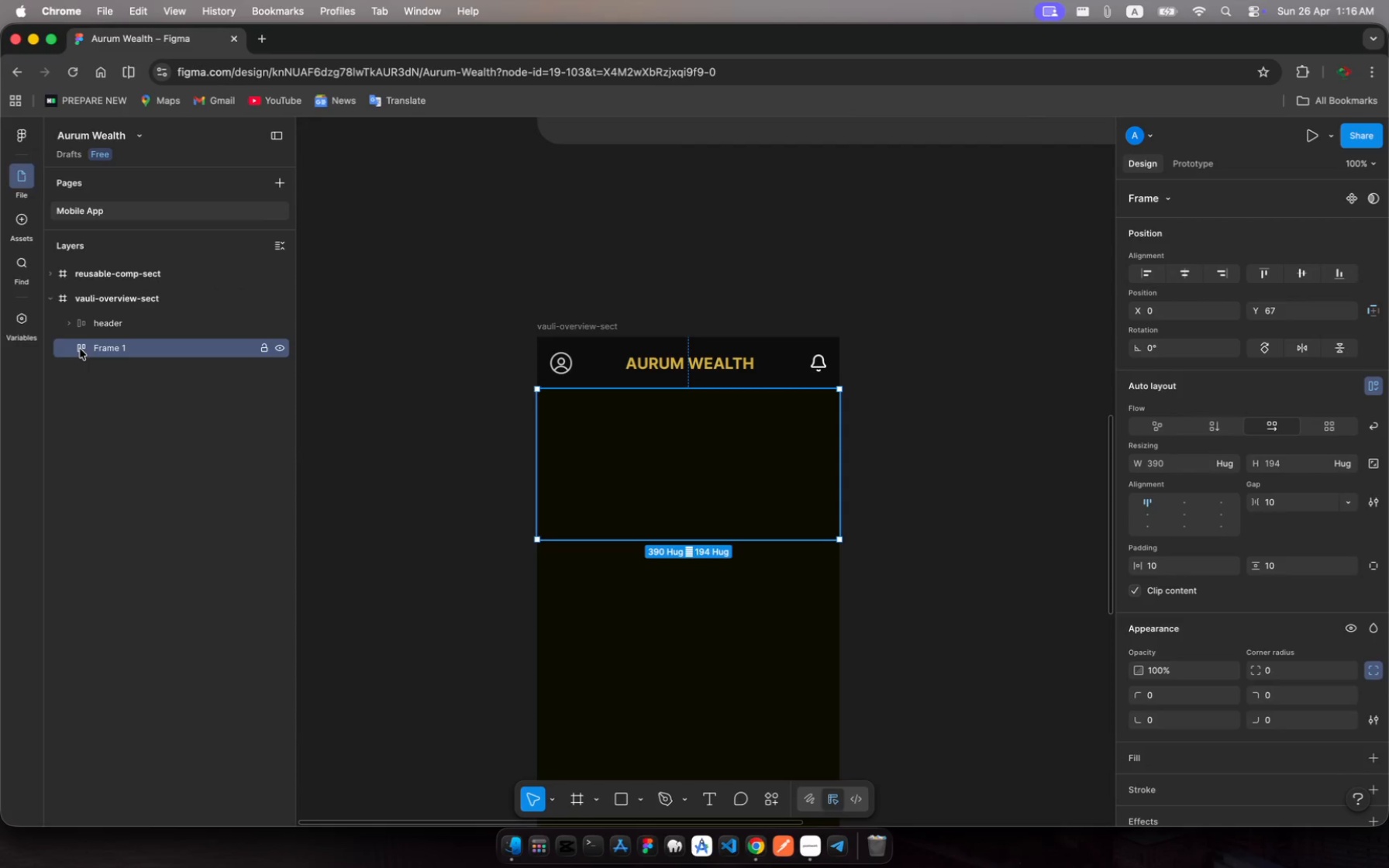 
left_click_drag(start_coordinate=[80, 349], to_coordinate=[127, 298])
 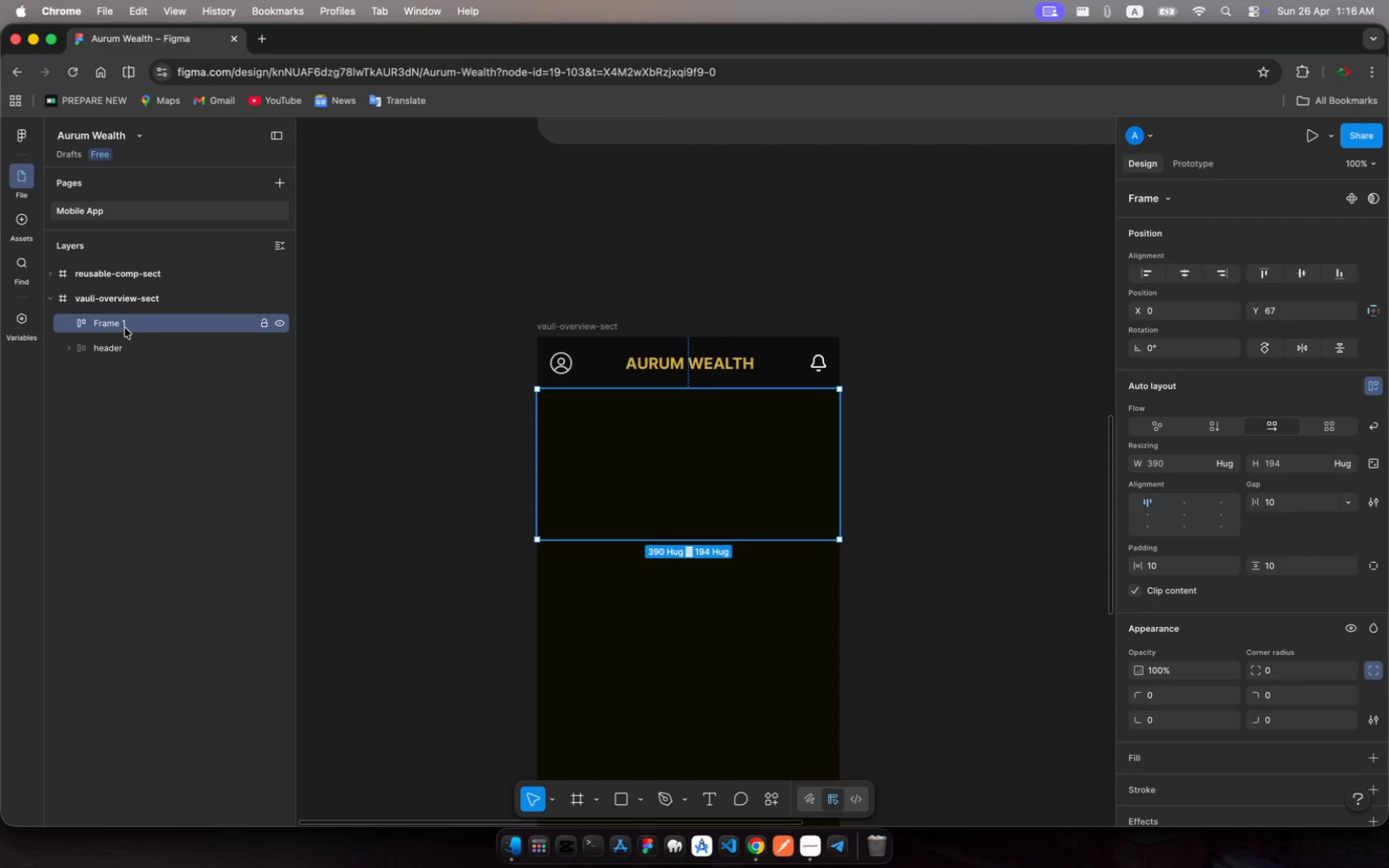 
left_click_drag(start_coordinate=[125, 328], to_coordinate=[138, 362])
 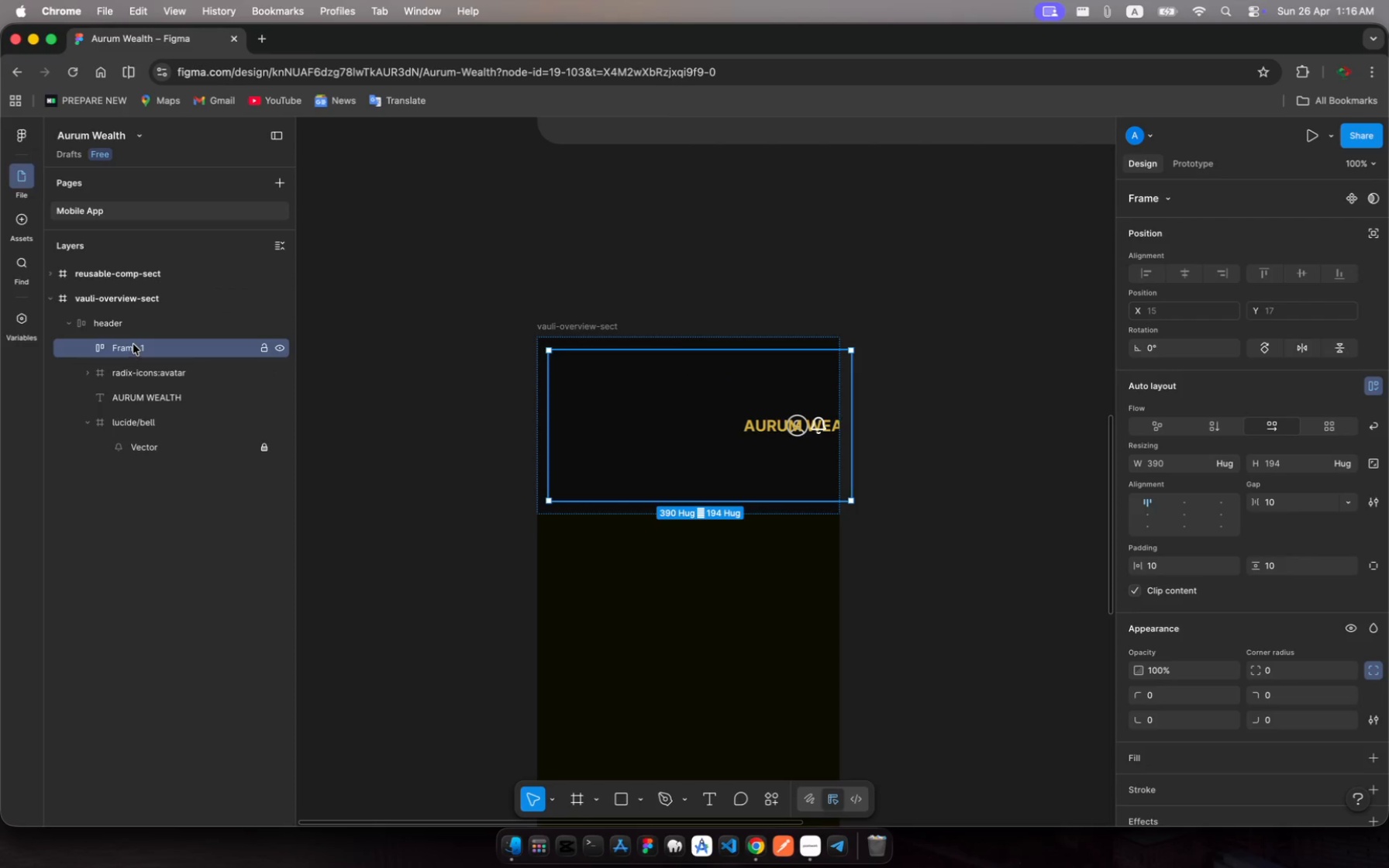 
left_click_drag(start_coordinate=[133, 344], to_coordinate=[151, 461])
 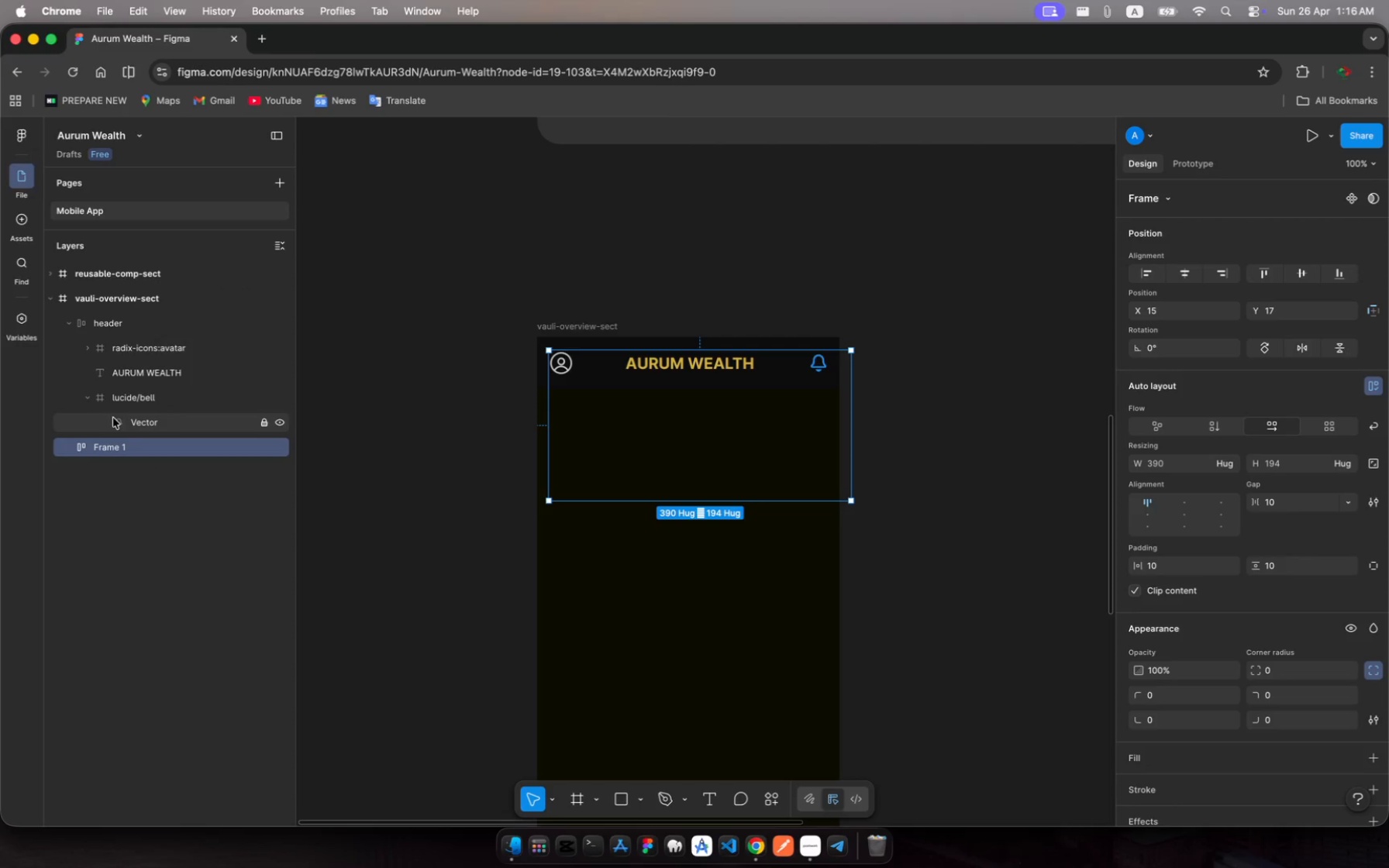 
left_click_drag(start_coordinate=[111, 446], to_coordinate=[64, 444])
 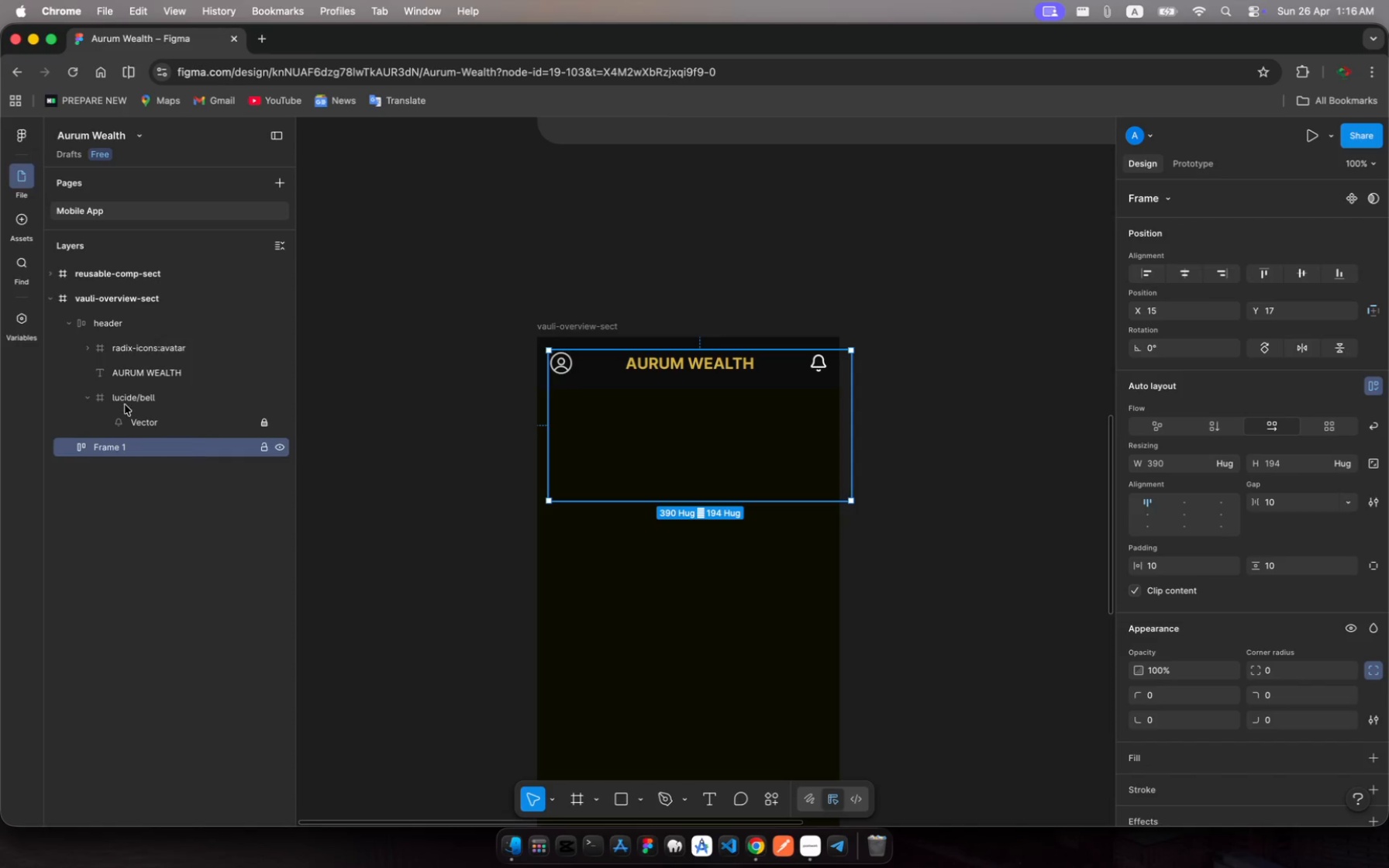 
left_click([69, 327])
 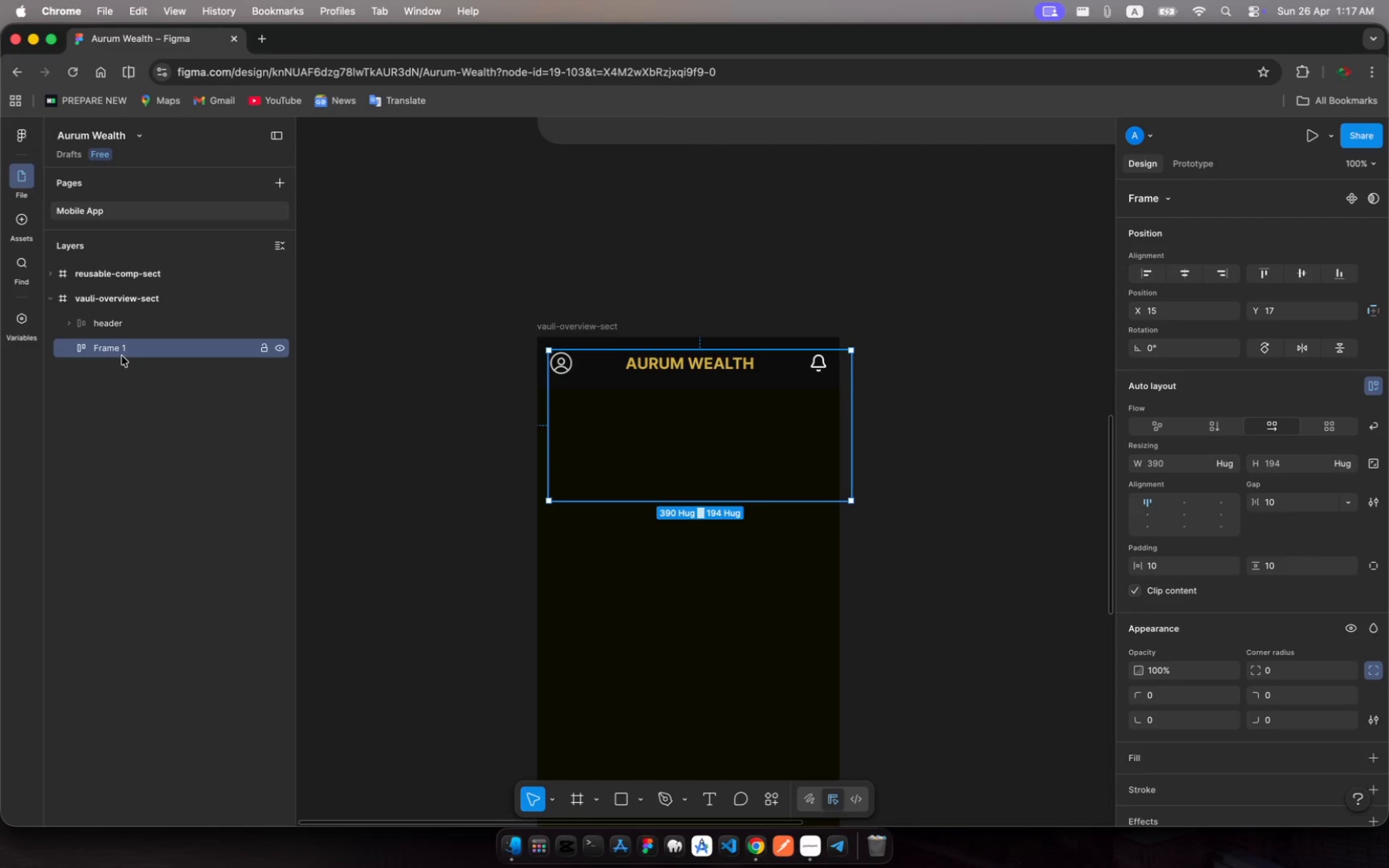 
left_click([129, 344])
 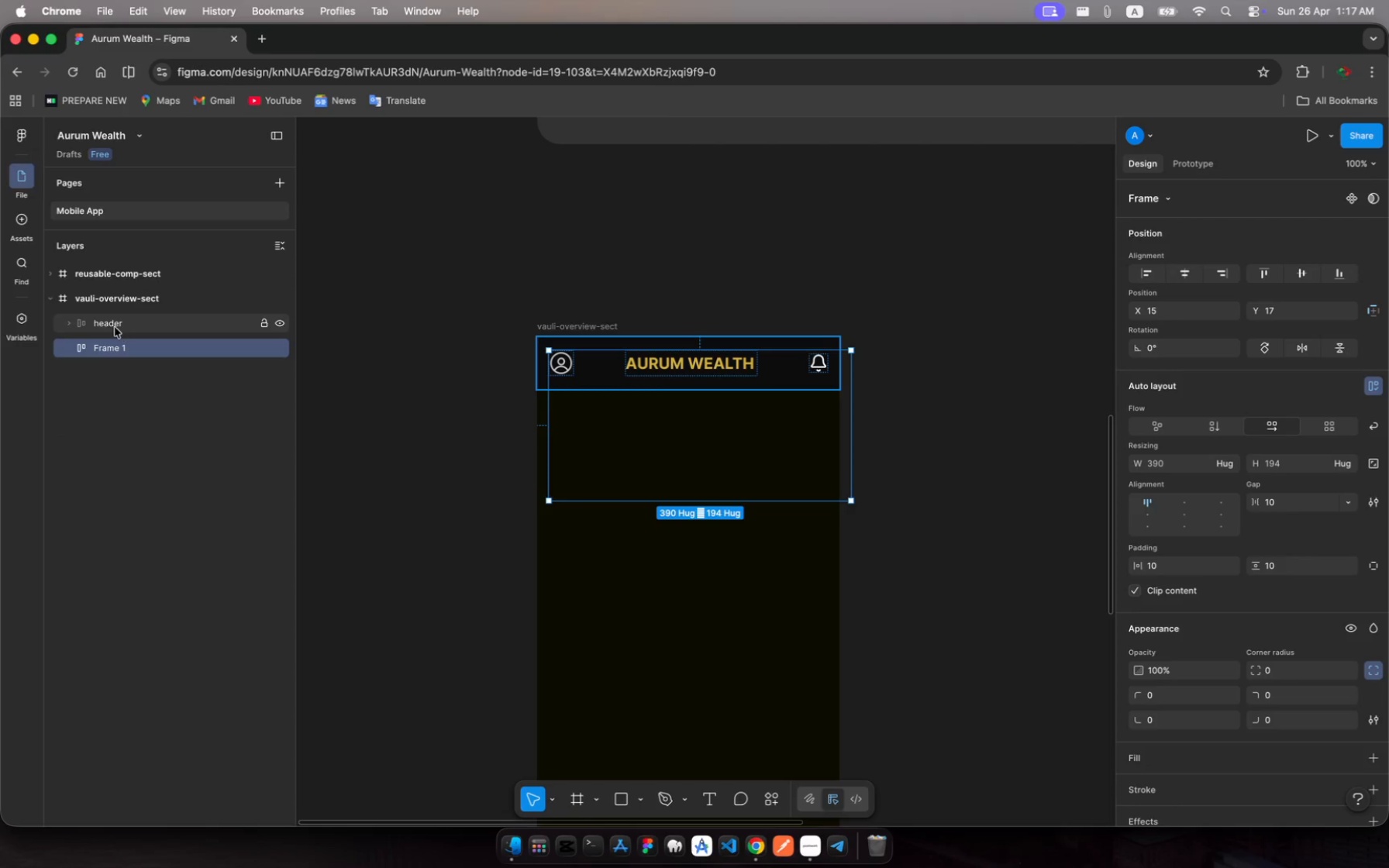 
left_click([112, 327])
 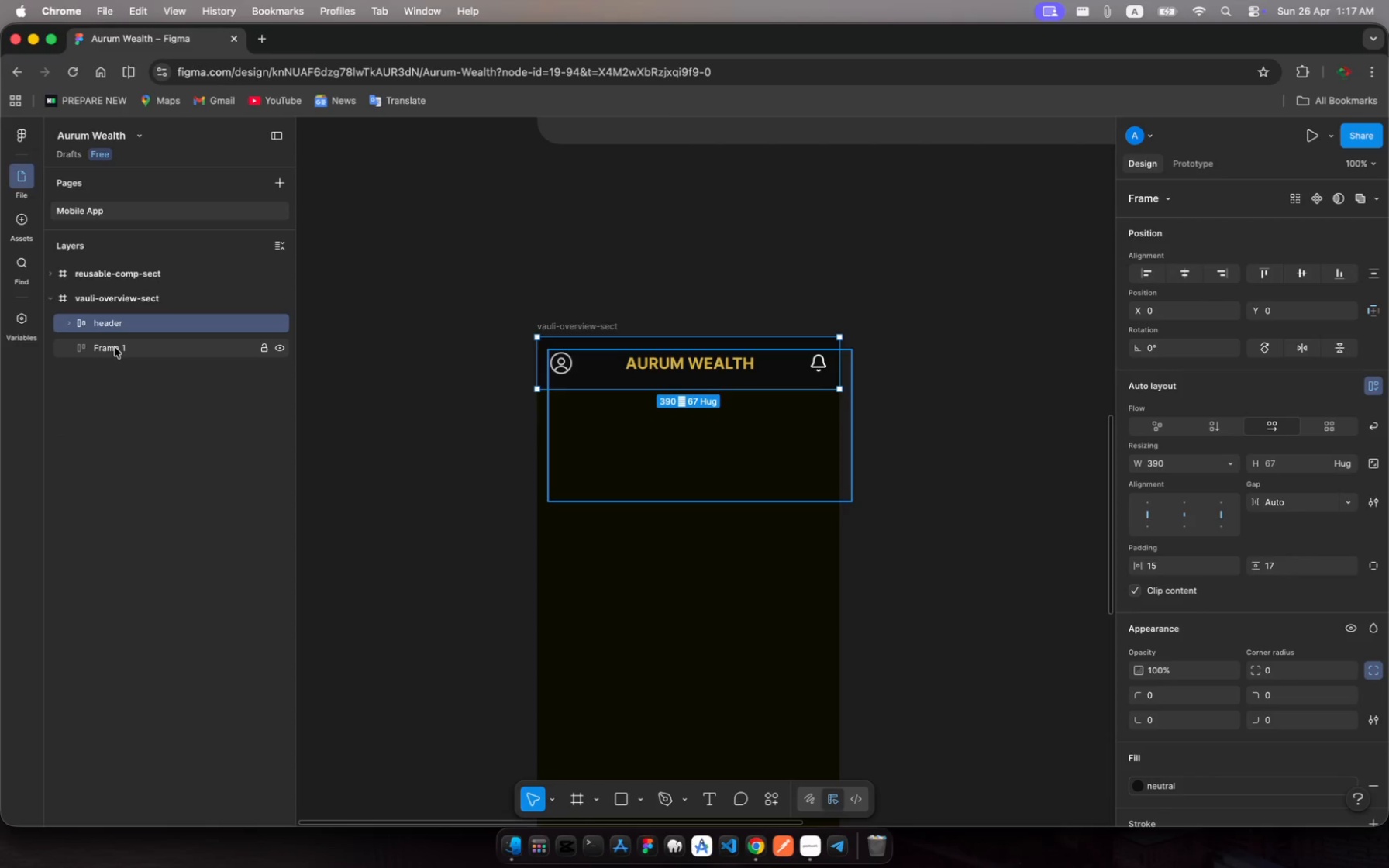 
left_click([115, 347])
 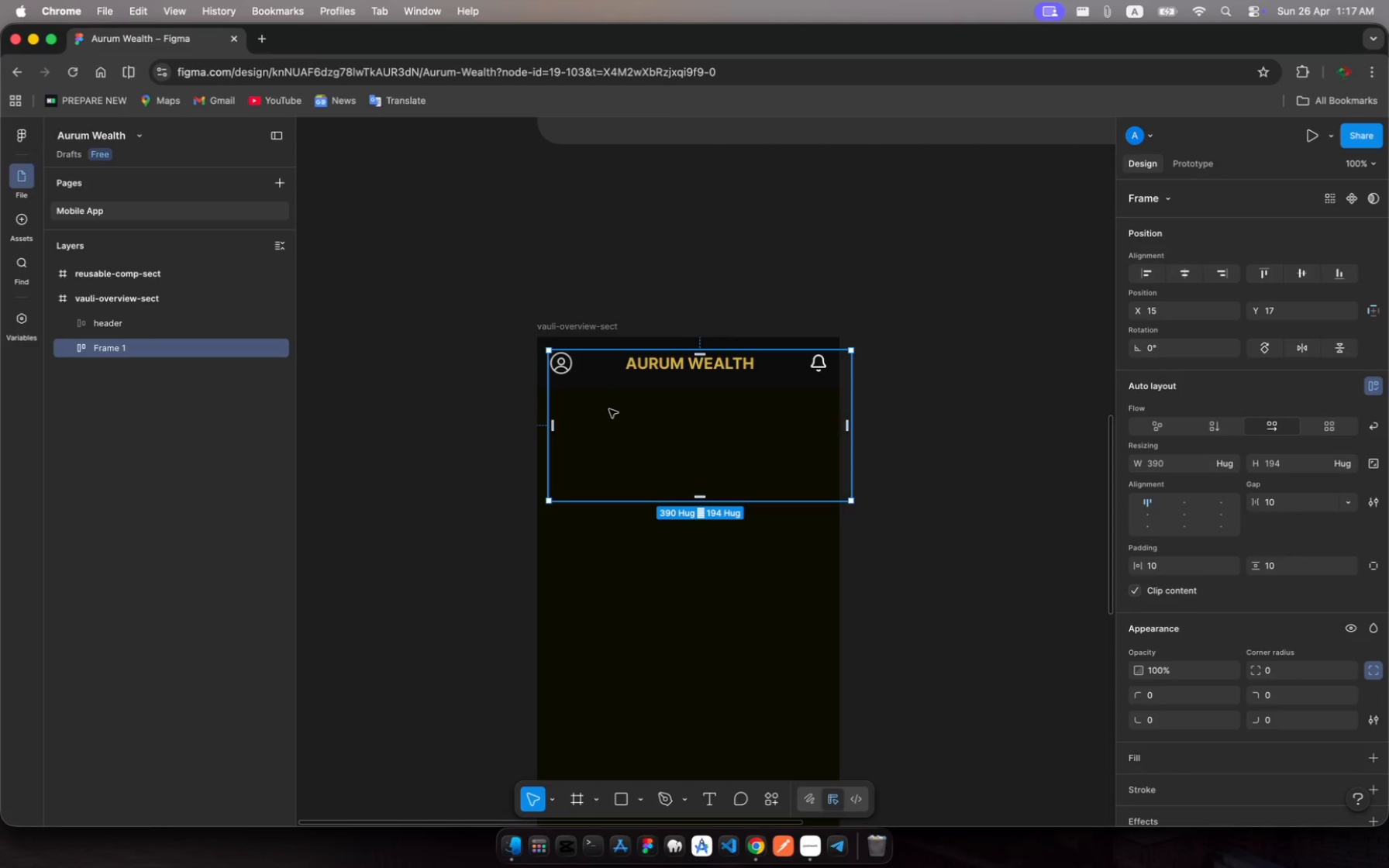 
left_click_drag(start_coordinate=[609, 410], to_coordinate=[595, 454])
 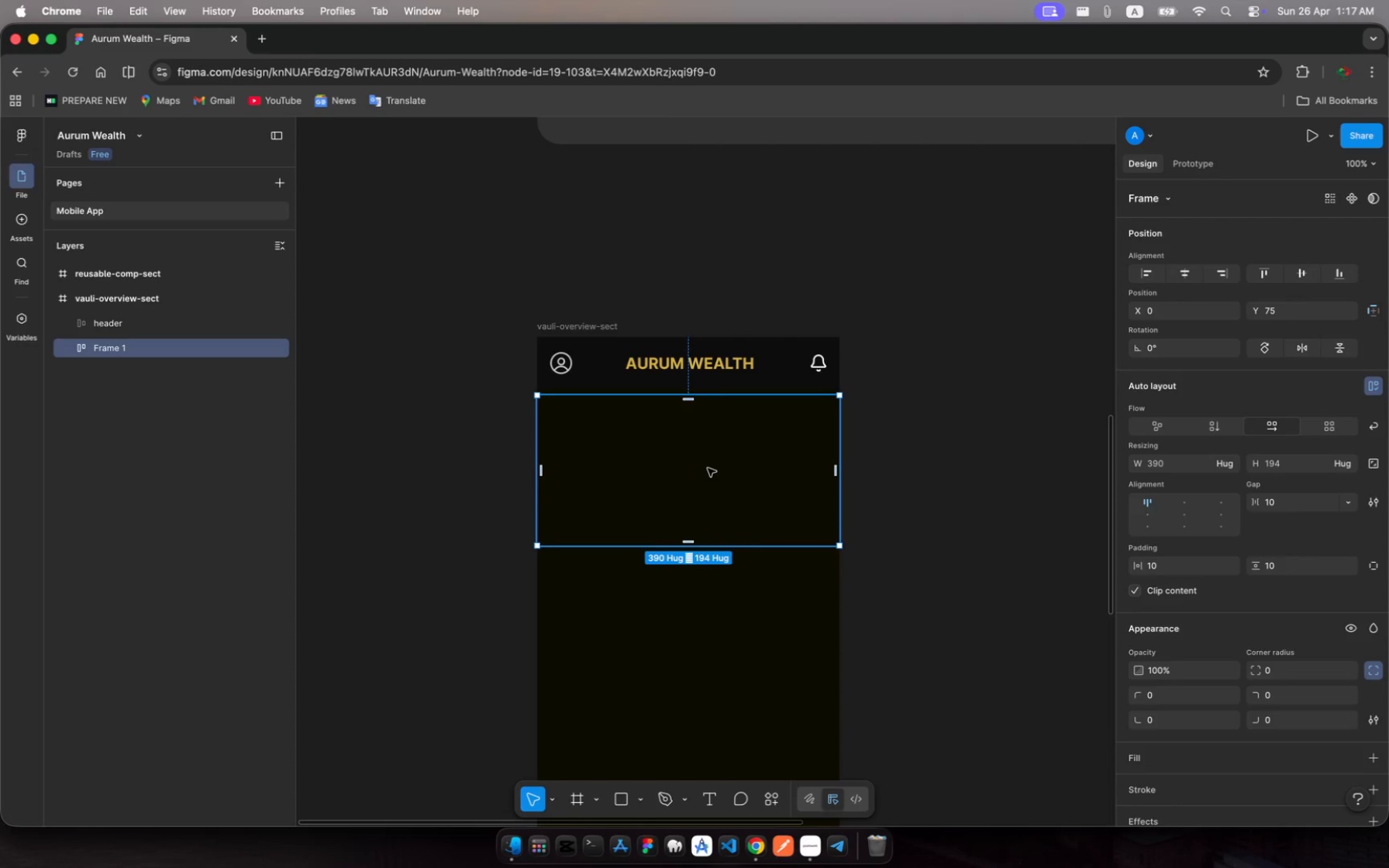 
left_click_drag(start_coordinate=[708, 468], to_coordinate=[708, 462])
 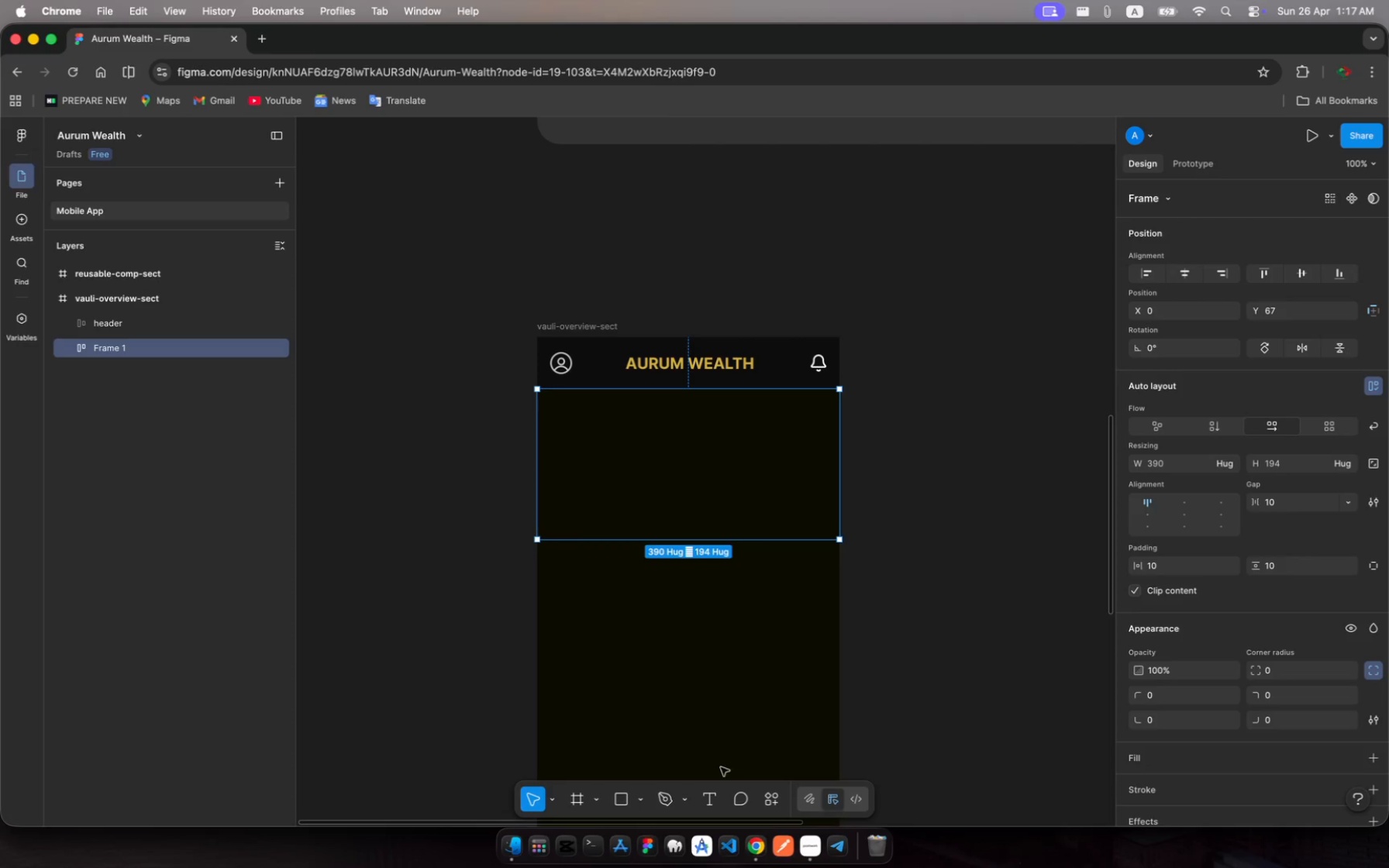 
left_click([711, 794])
 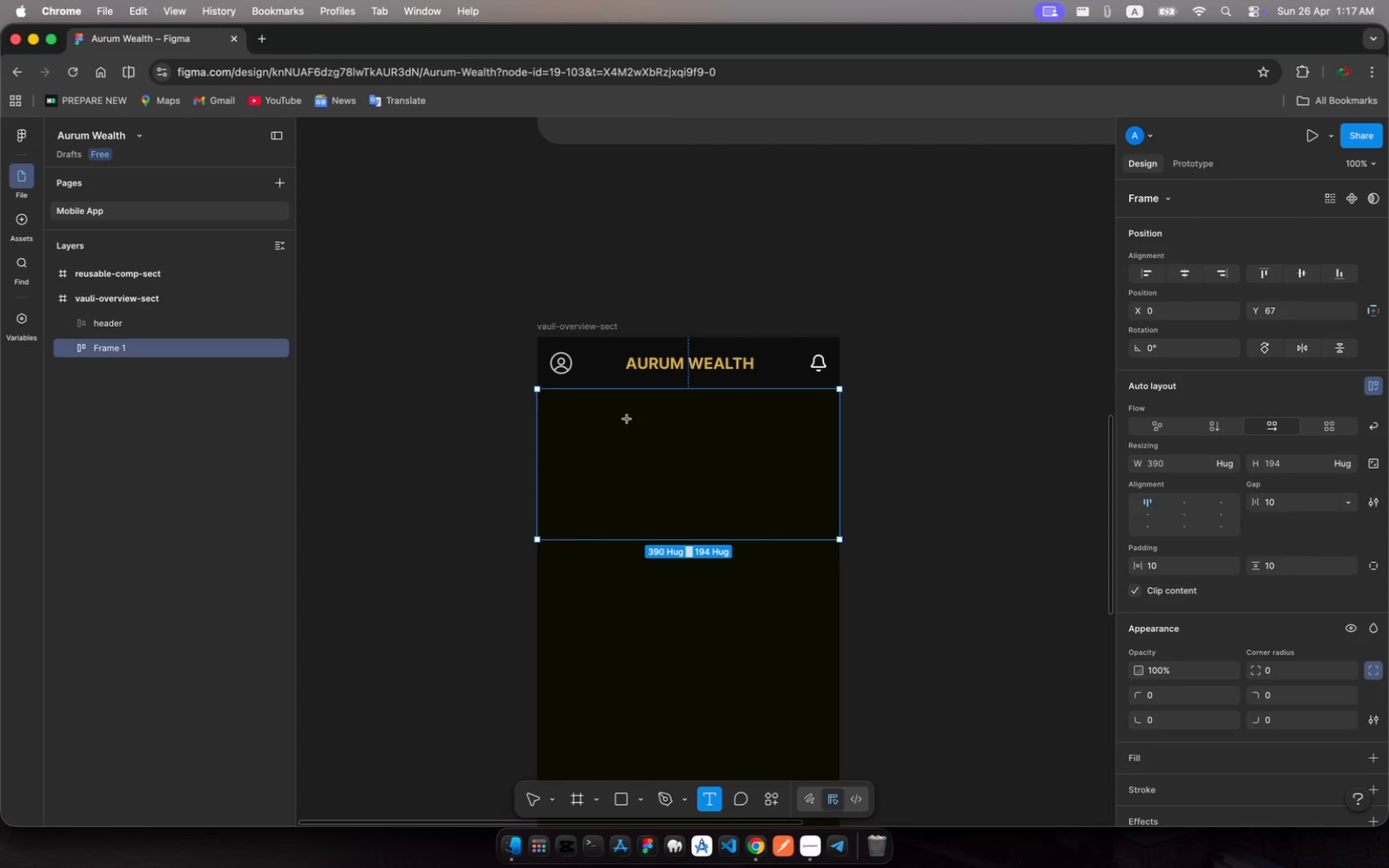 
left_click_drag(start_coordinate=[627, 419], to_coordinate=[694, 436])
 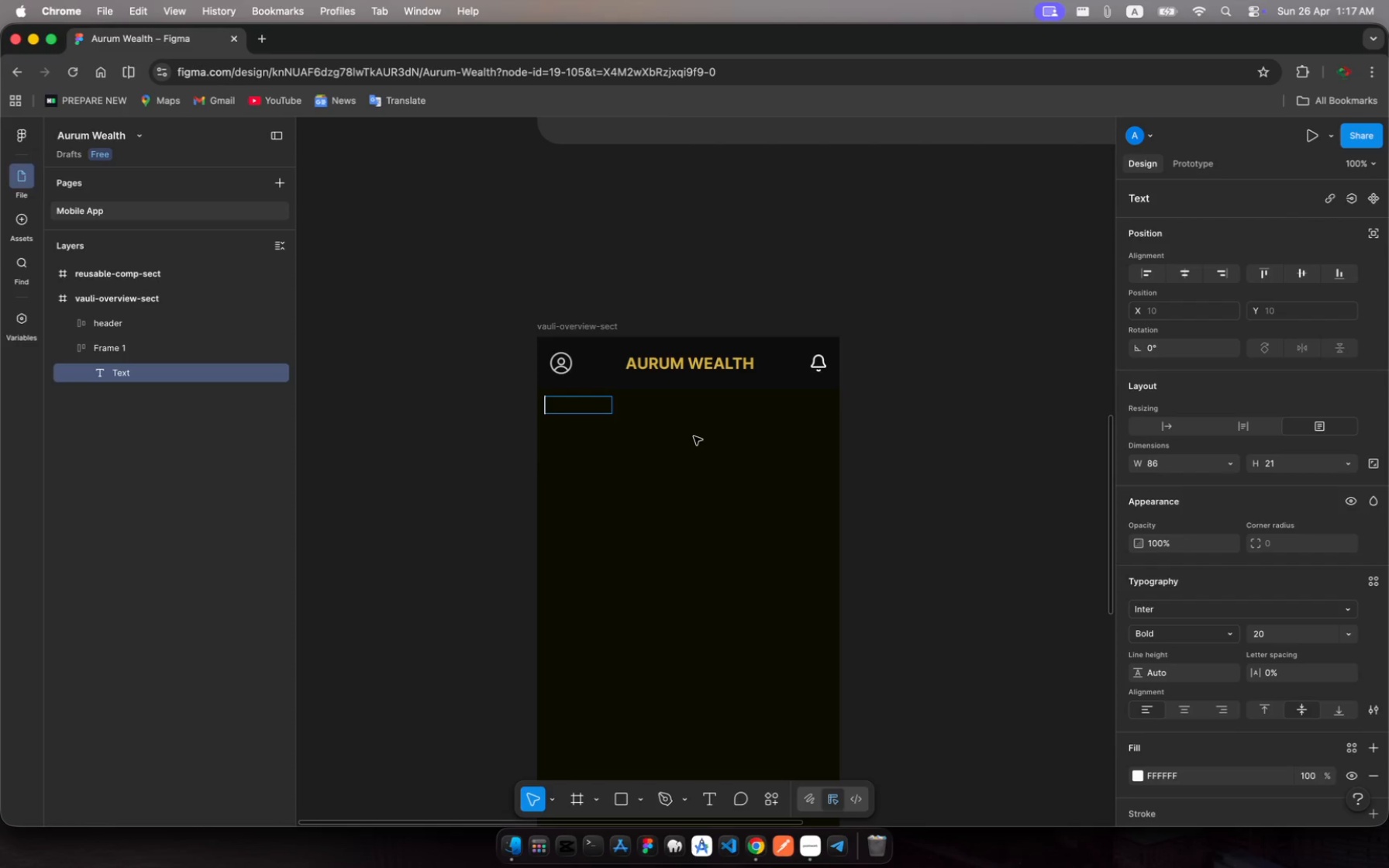 
type(VAULT OVERVIEW)
 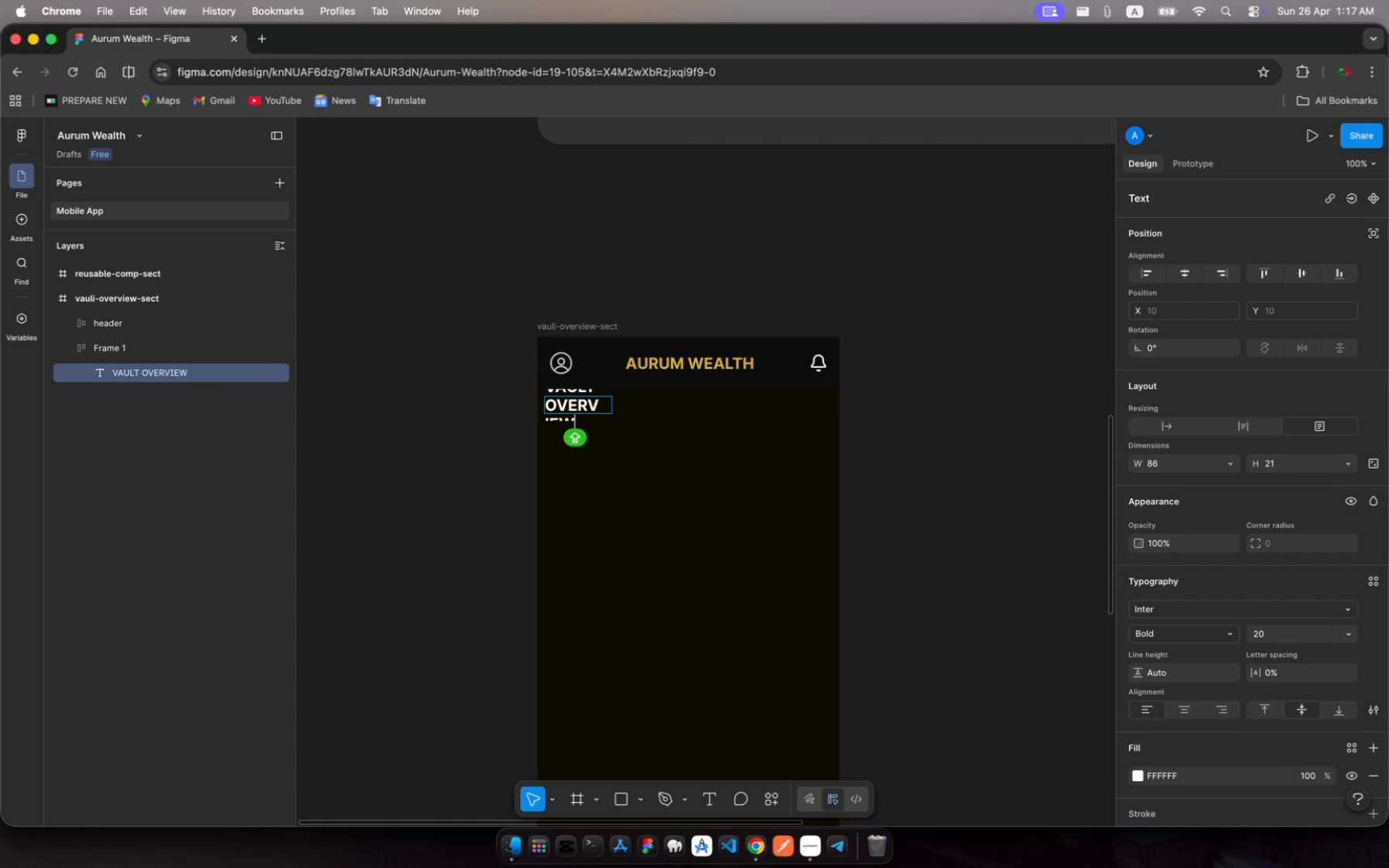 
key(Escape)
 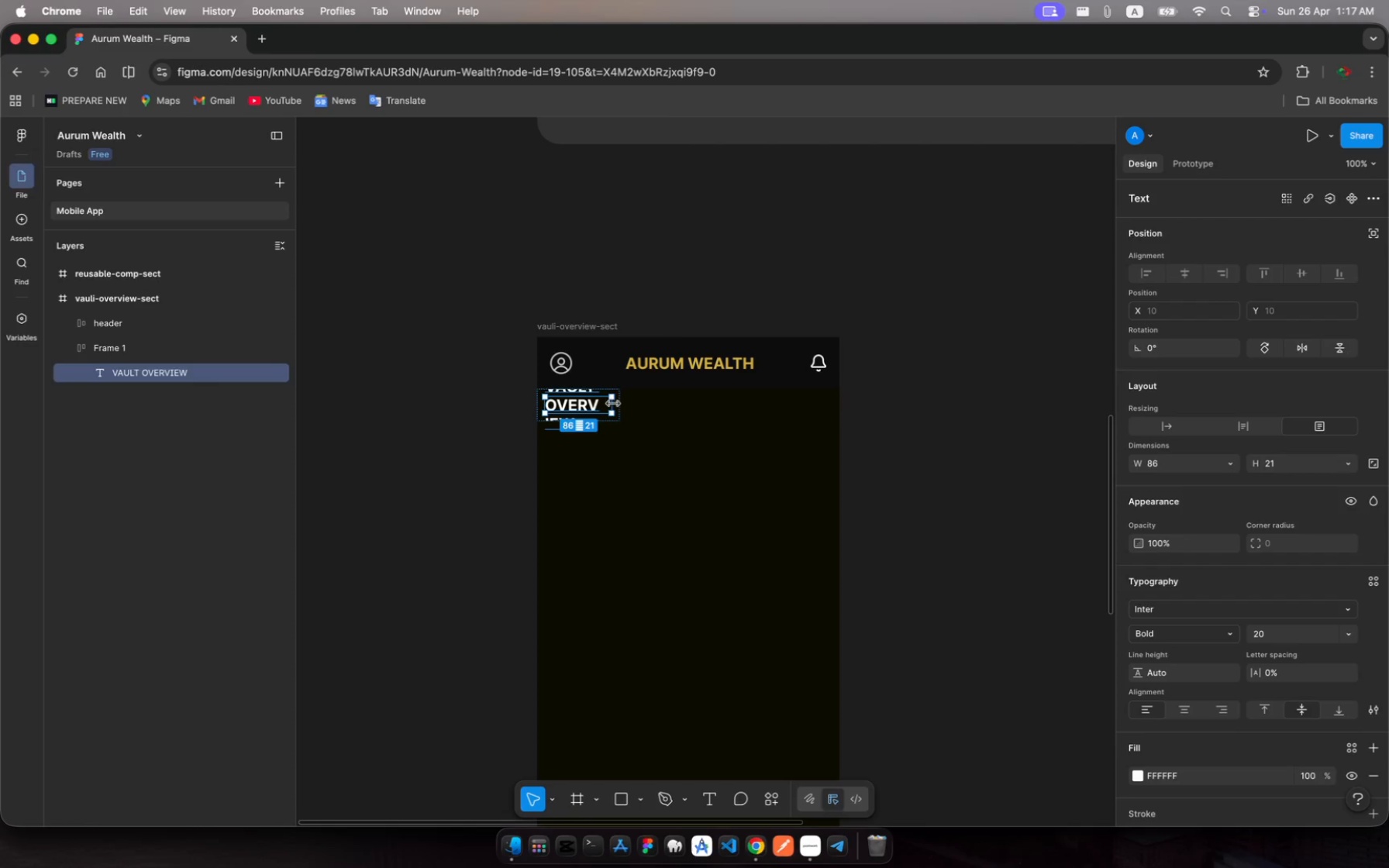 
left_click_drag(start_coordinate=[612, 405], to_coordinate=[659, 425])
 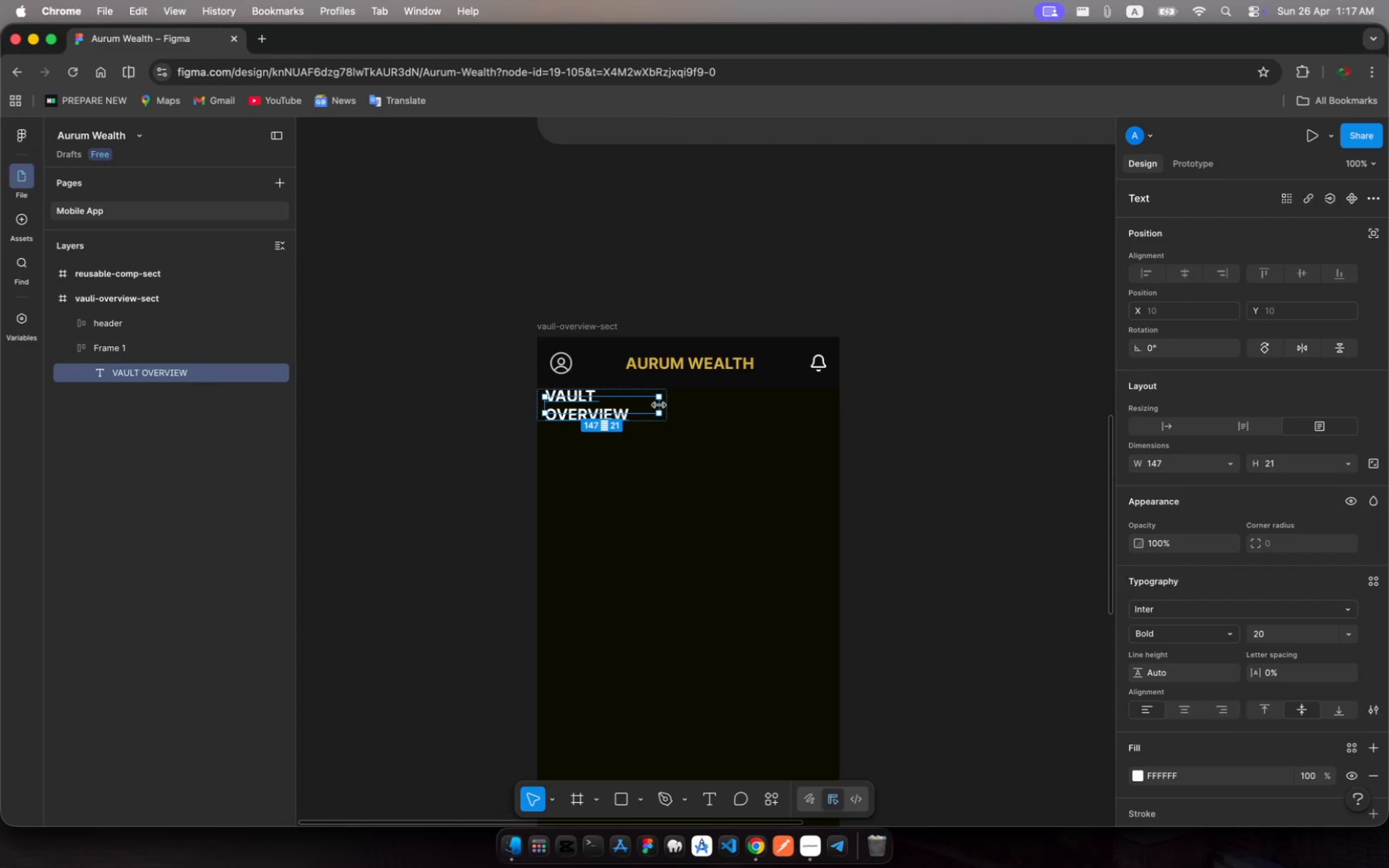 
left_click_drag(start_coordinate=[659, 405], to_coordinate=[684, 412])
 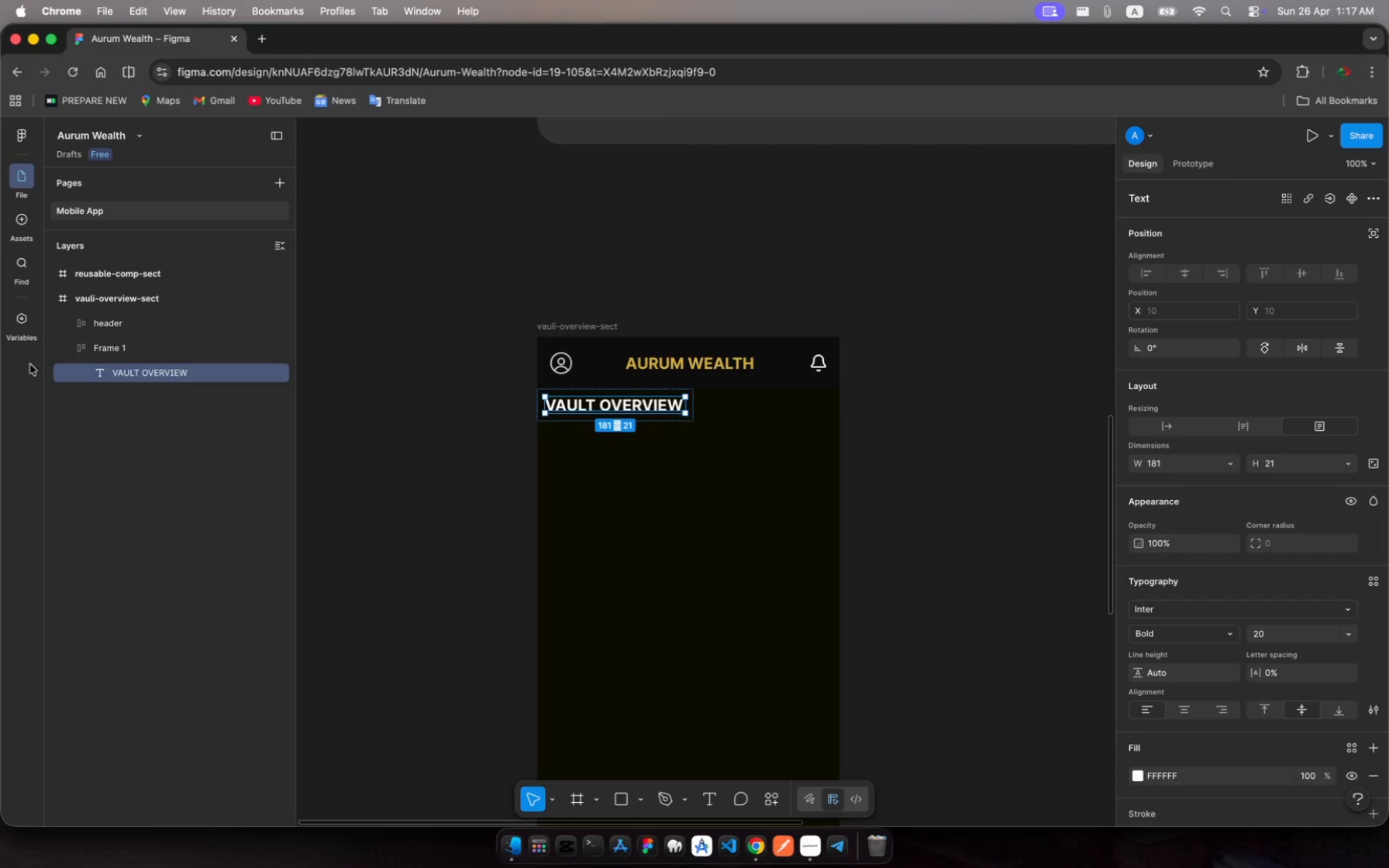 
wait(5.53)
 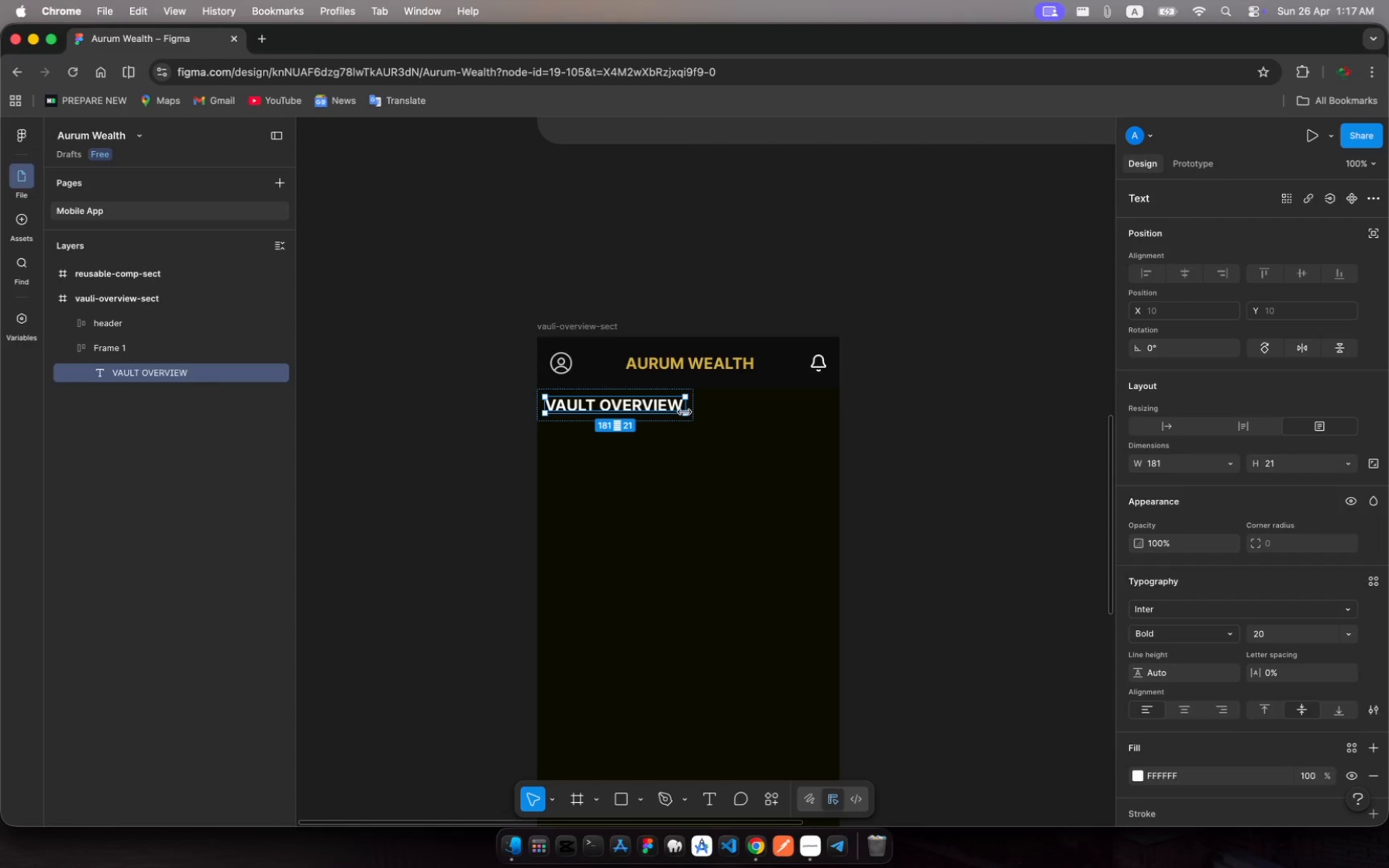 
left_click([120, 345])
 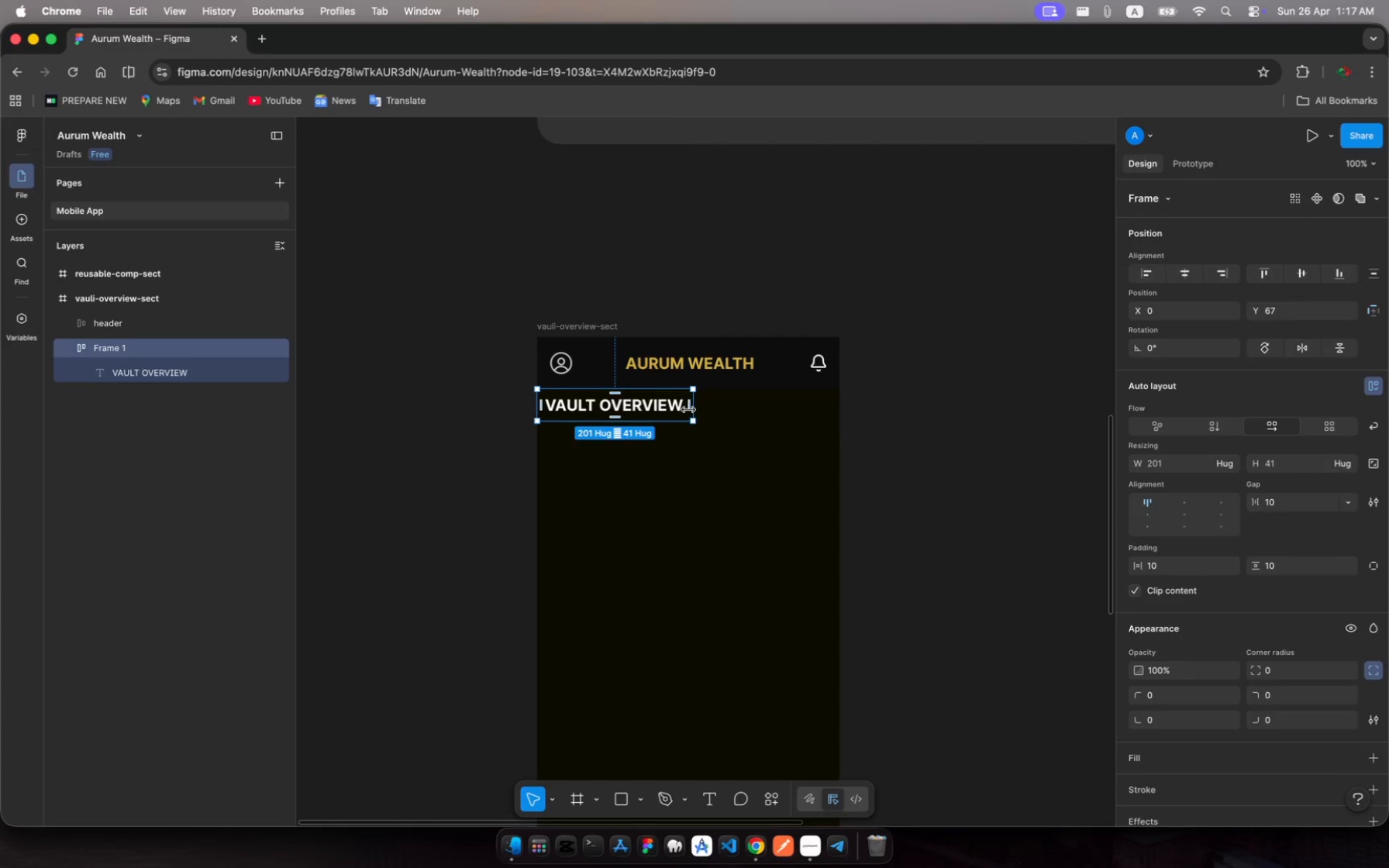 
left_click_drag(start_coordinate=[697, 411], to_coordinate=[837, 440])
 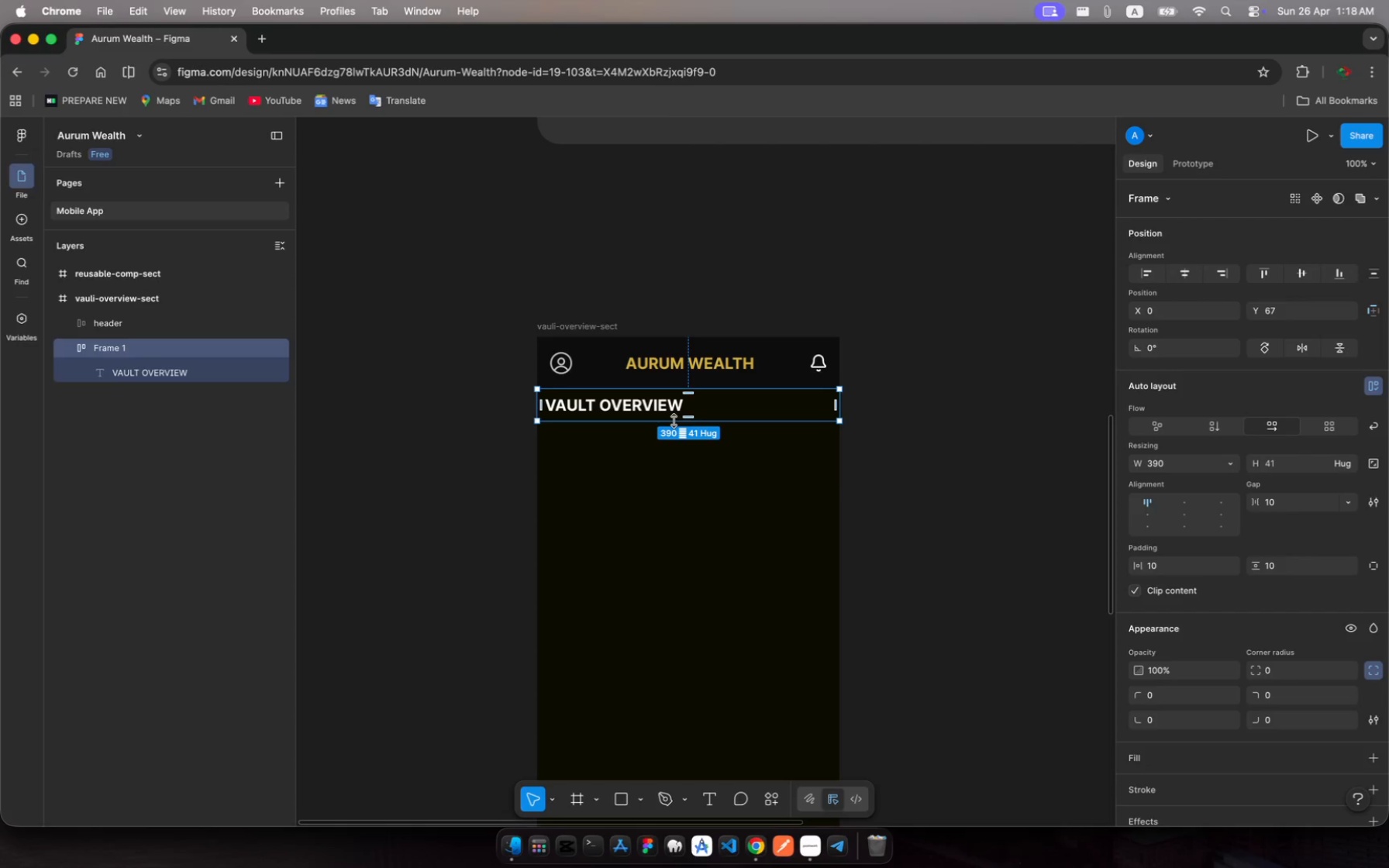 
left_click_drag(start_coordinate=[674, 421], to_coordinate=[684, 483])
 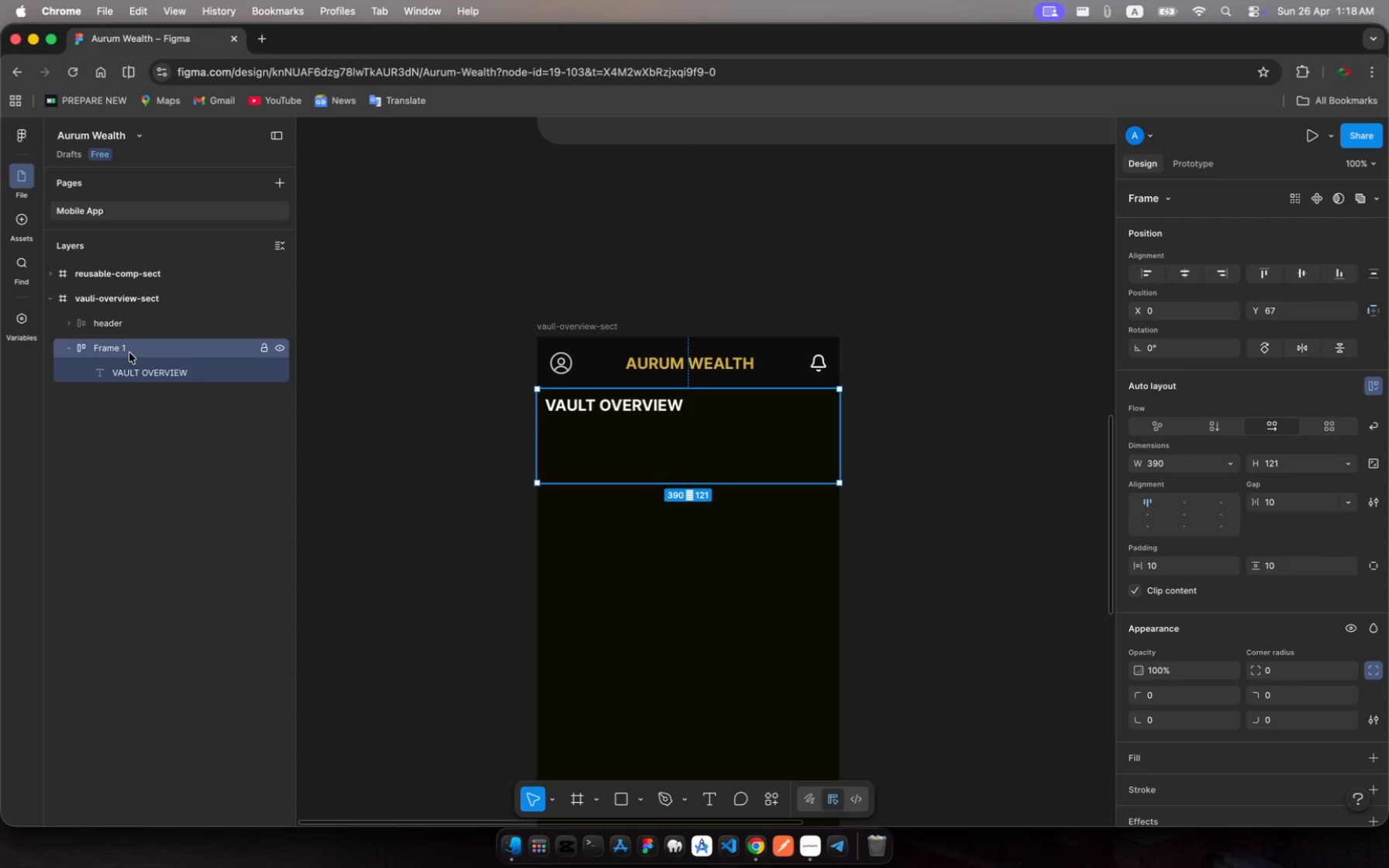 
key(Meta+R)
 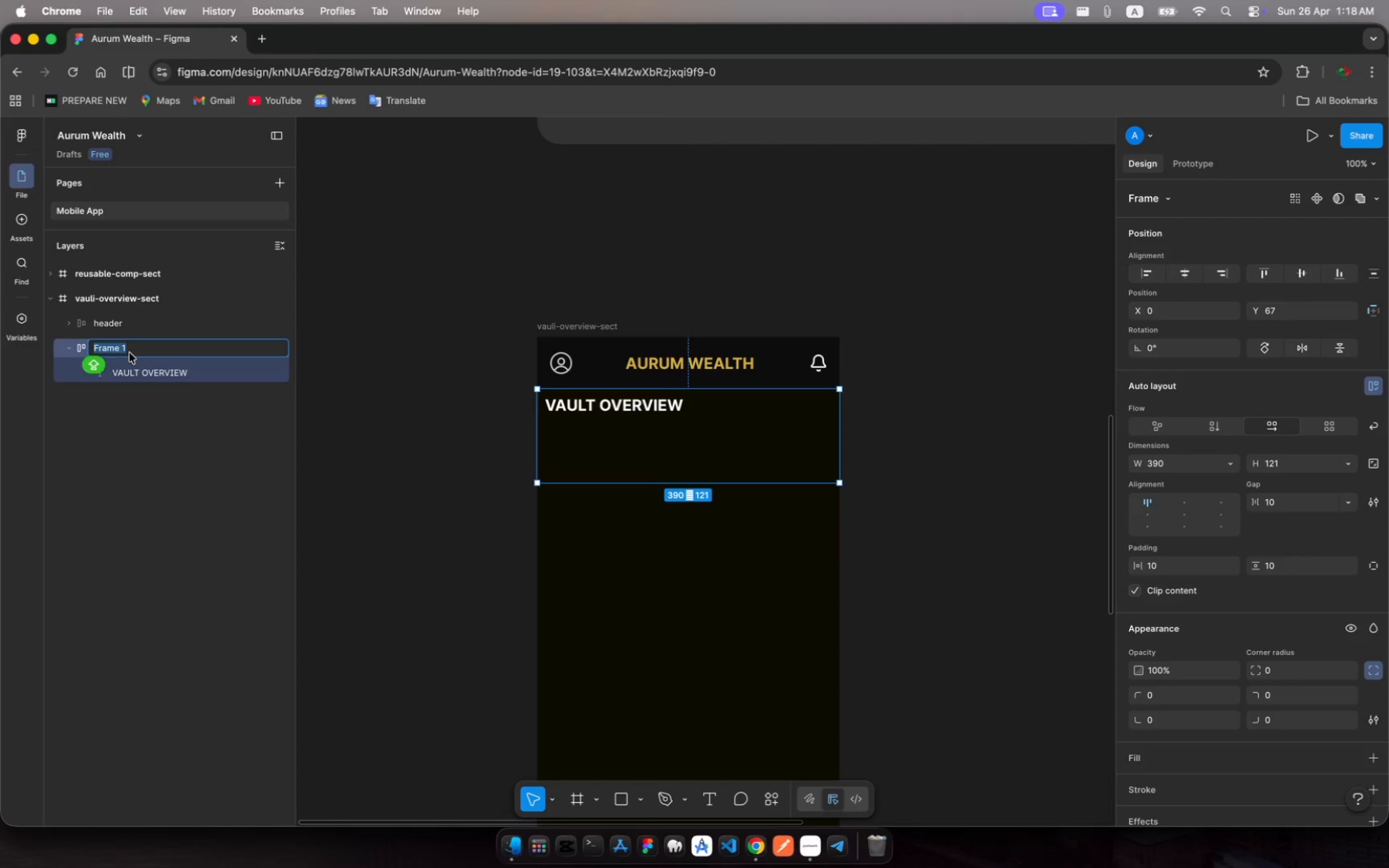 
type(o)
key(Backspace)
type(va)
 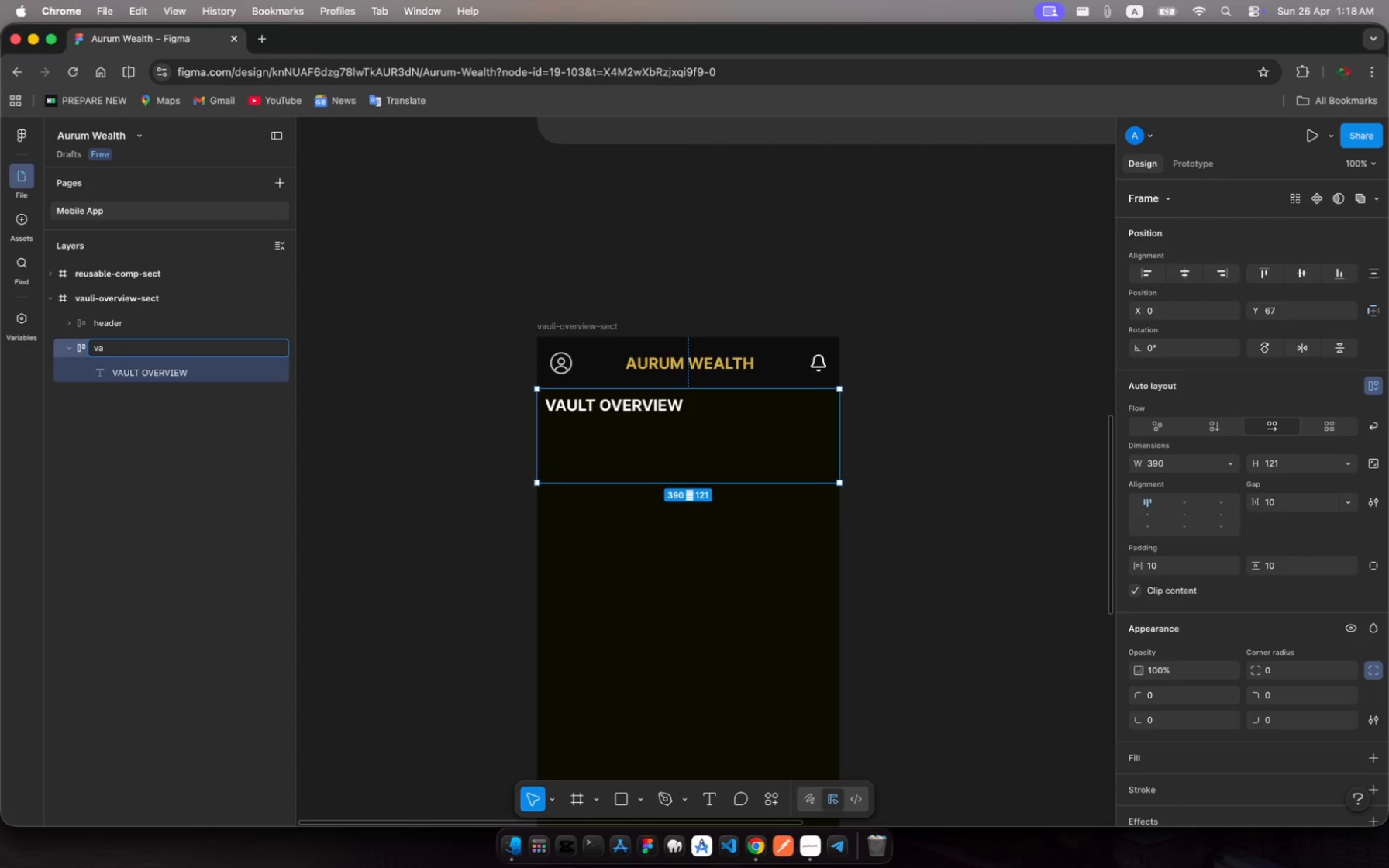 
type(ult-overview)
 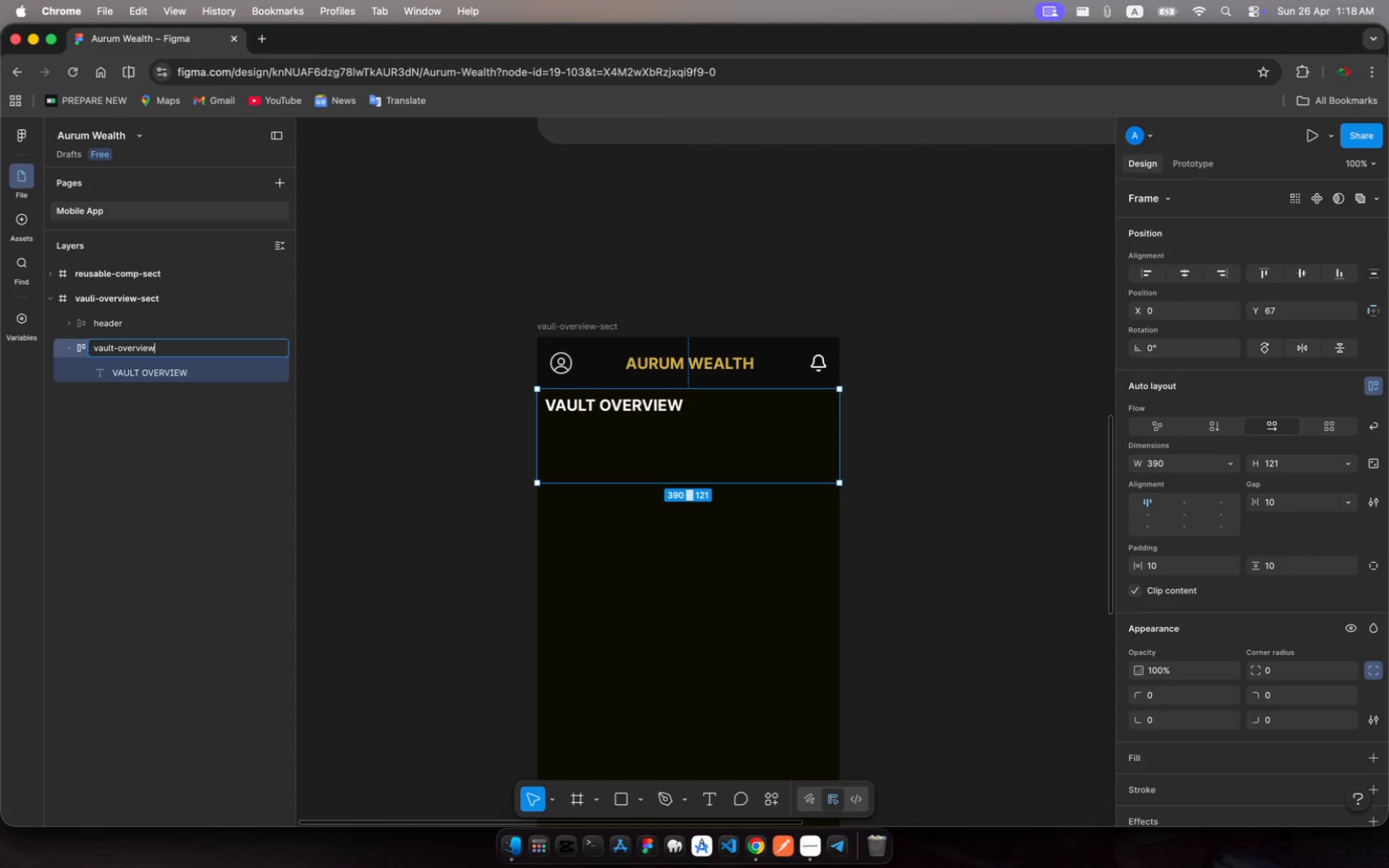 
key(Enter)
 